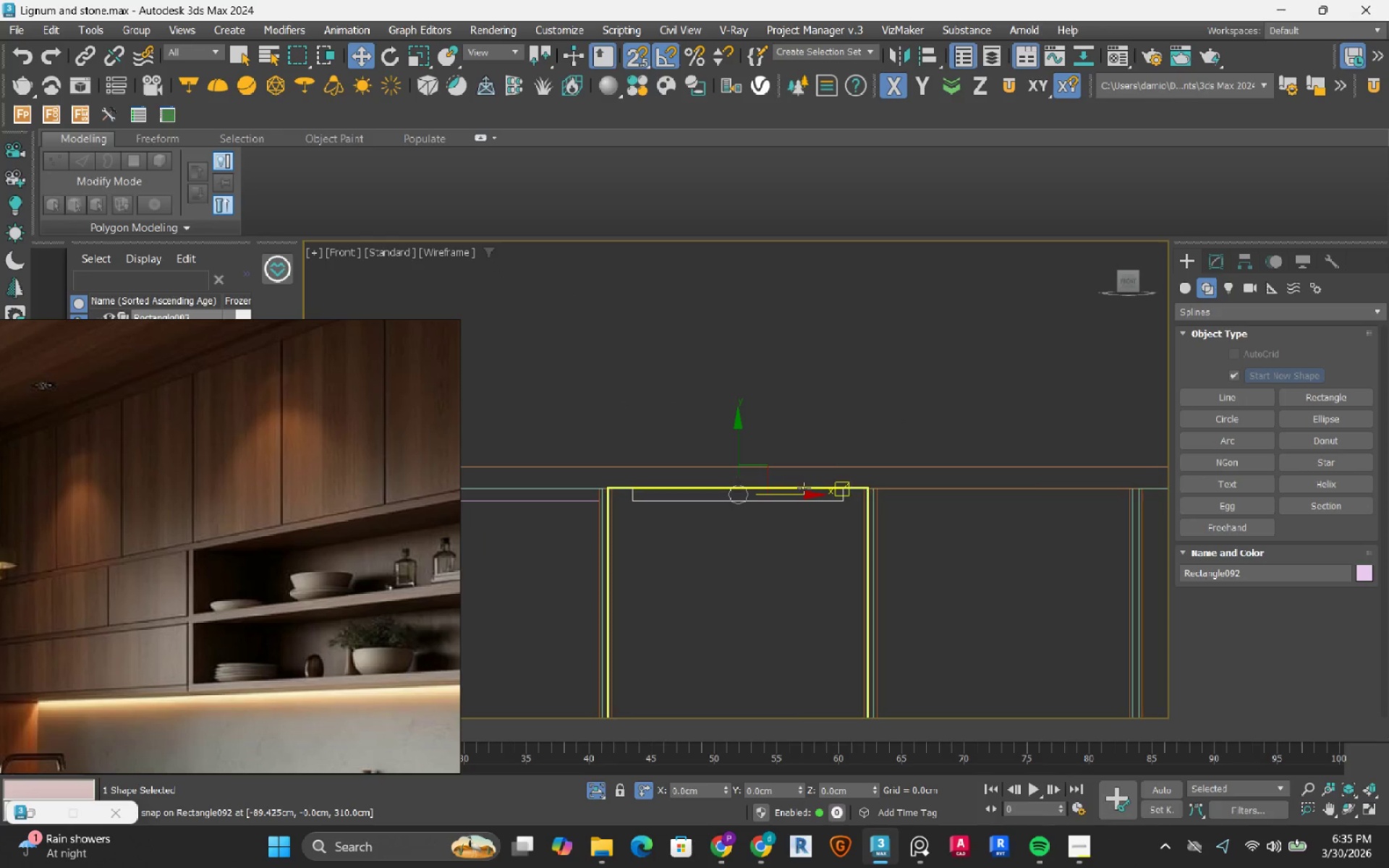 
hold_key(key=ShiftLeft, duration=1.12)
left_click_drag(start_coordinate=[802, 493], to_coordinate=[1001, 496])
 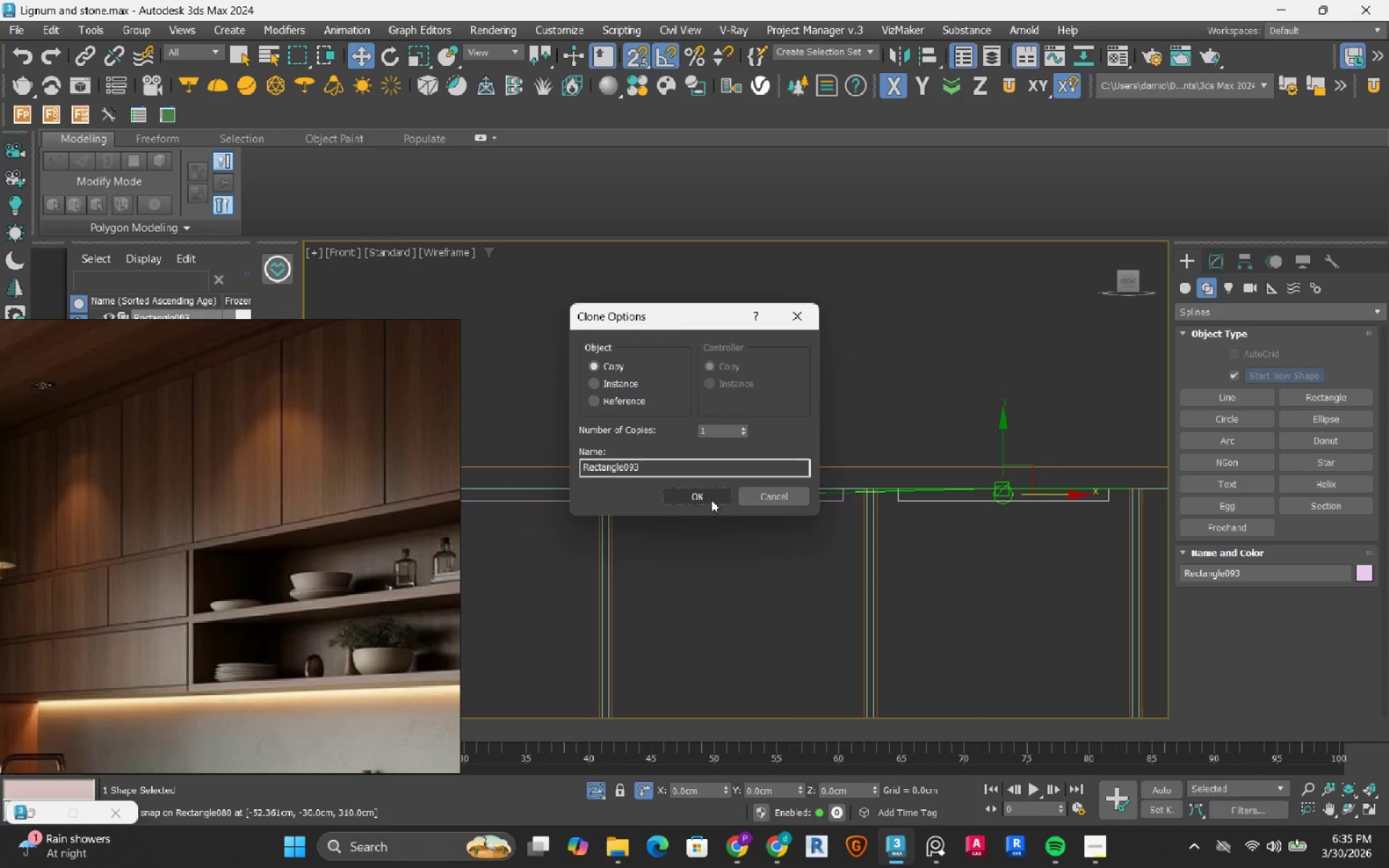 
left_click([711, 501])
 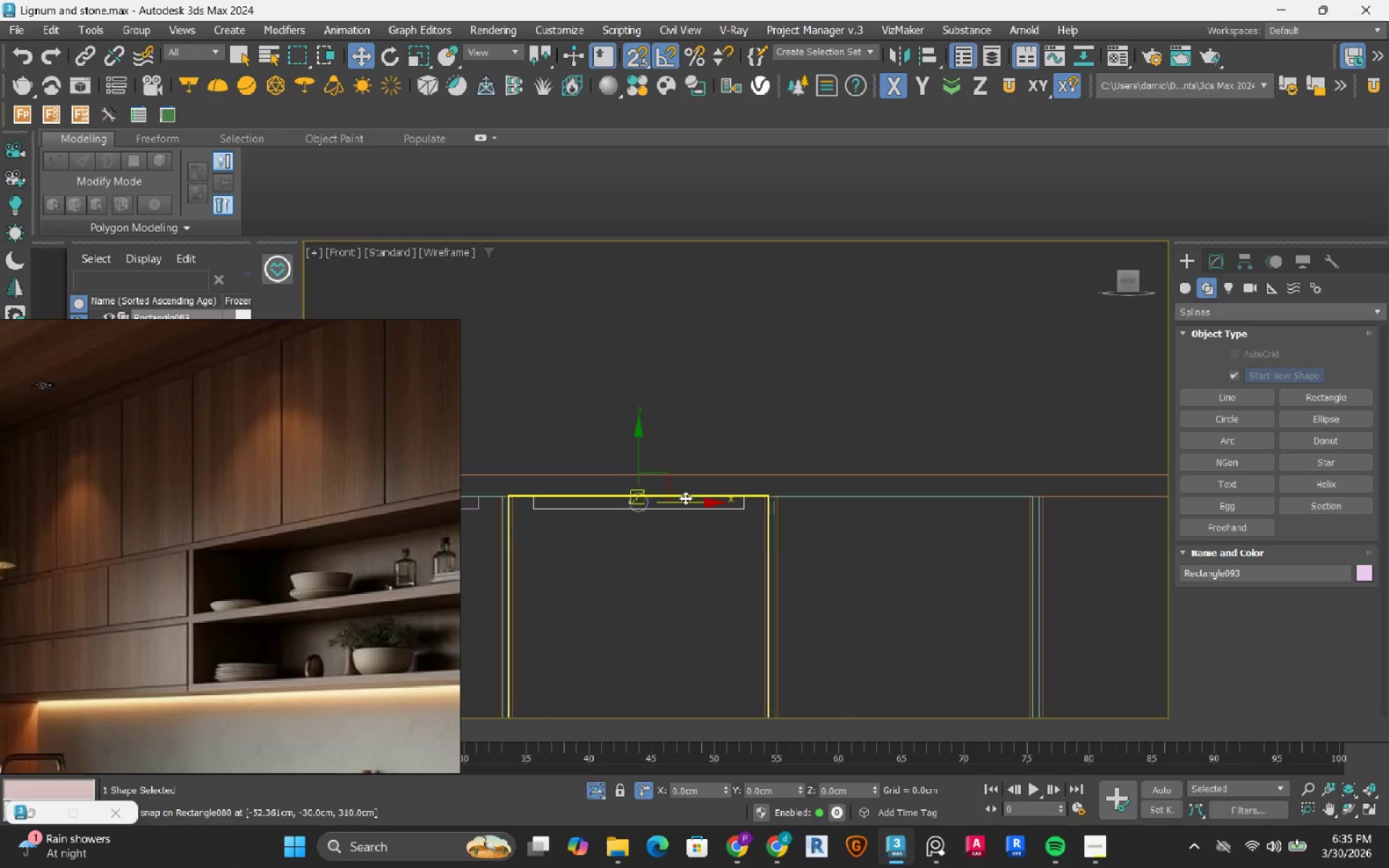 
hold_key(key=ShiftLeft, duration=0.97)
left_click_drag(start_coordinate=[684, 503], to_coordinate=[900, 509])
 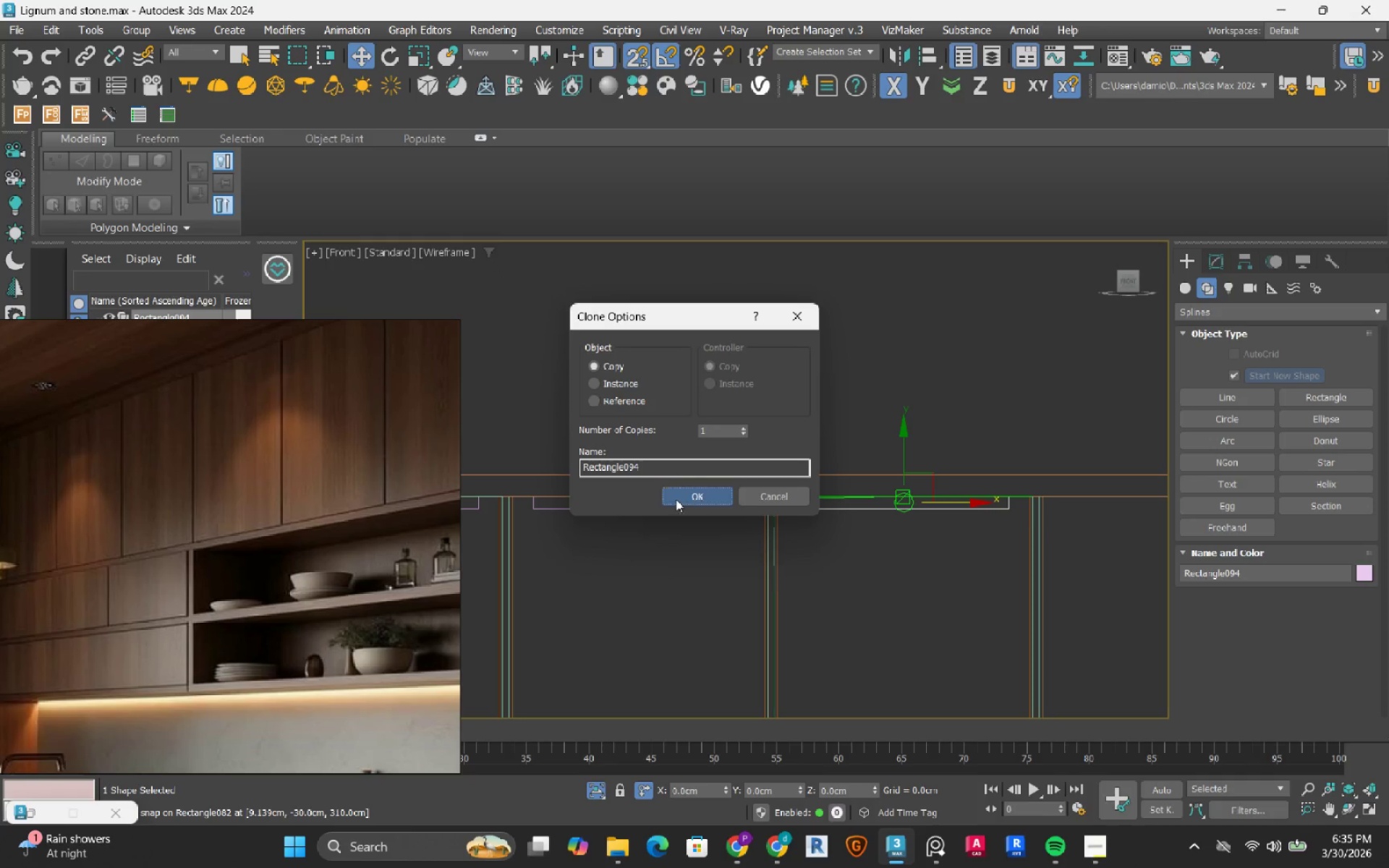 
left_click([676, 499])
 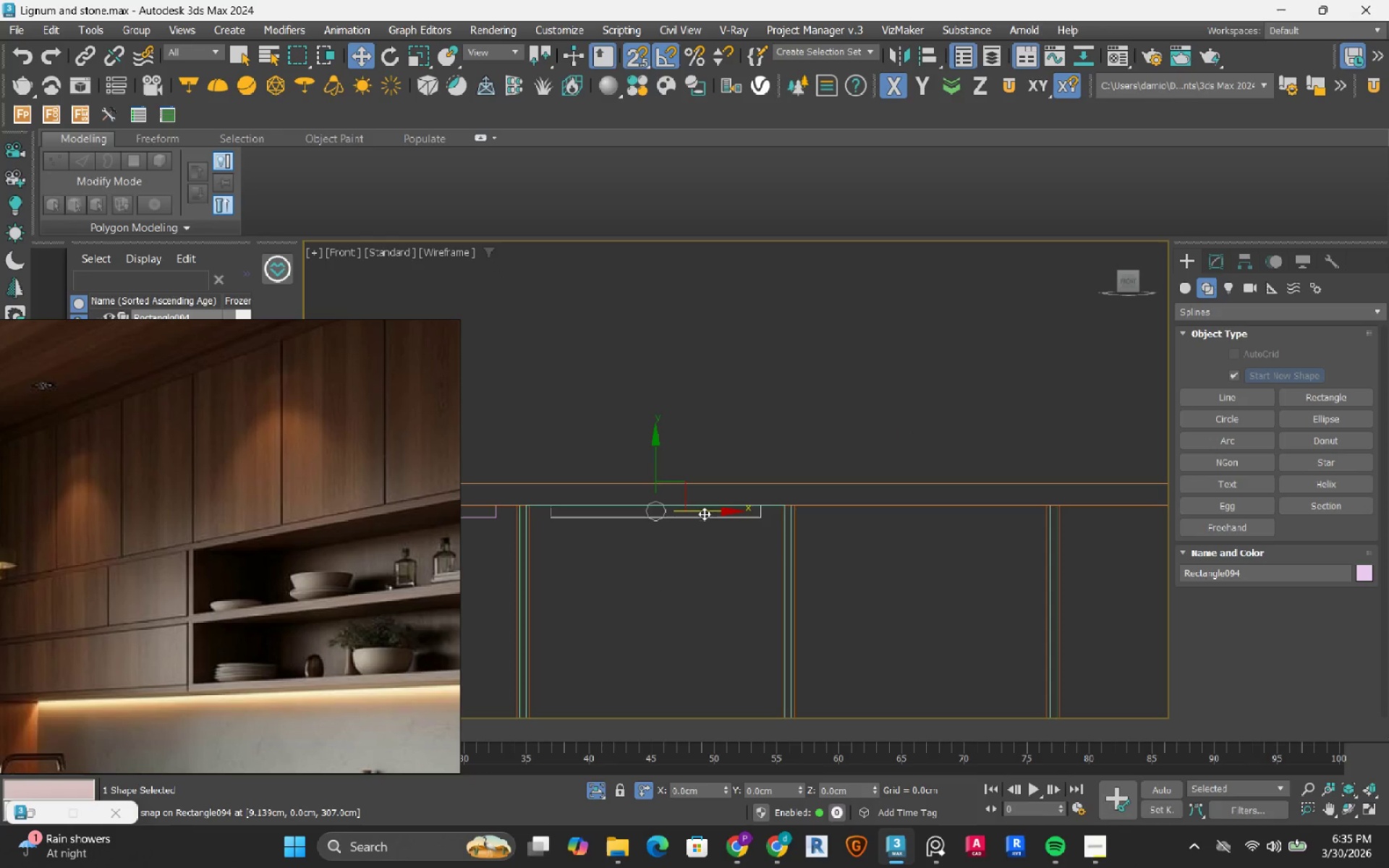 
hold_key(key=ShiftLeft, duration=1.23)
left_click_drag(start_coordinate=[716, 513], to_coordinate=[914, 509])
 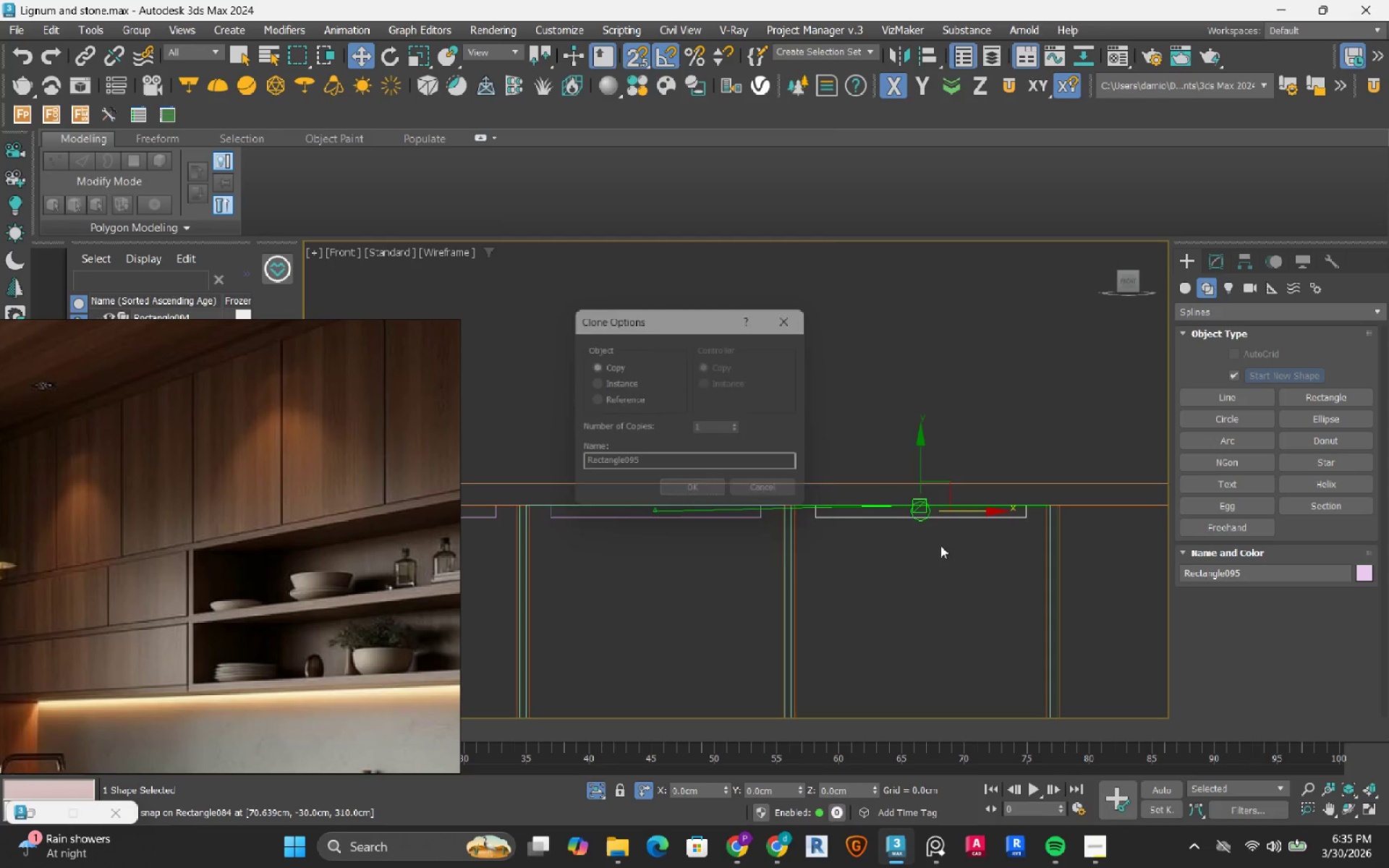 
hold_key(key=ShiftLeft, duration=1.89)
left_click([688, 498])
 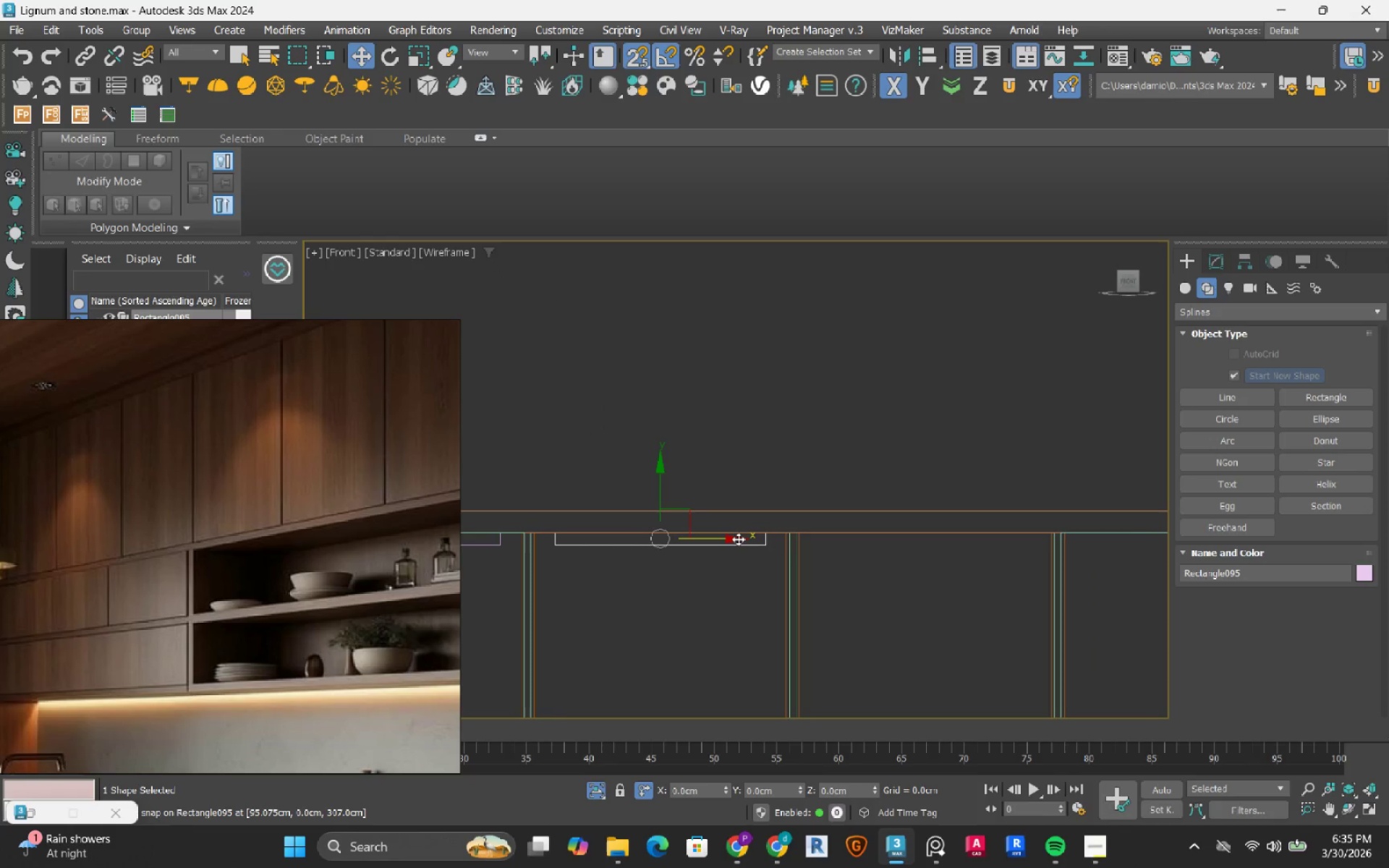 
hold_key(key=ShiftLeft, duration=1.31)
left_click_drag(start_coordinate=[734, 541], to_coordinate=[924, 533])
 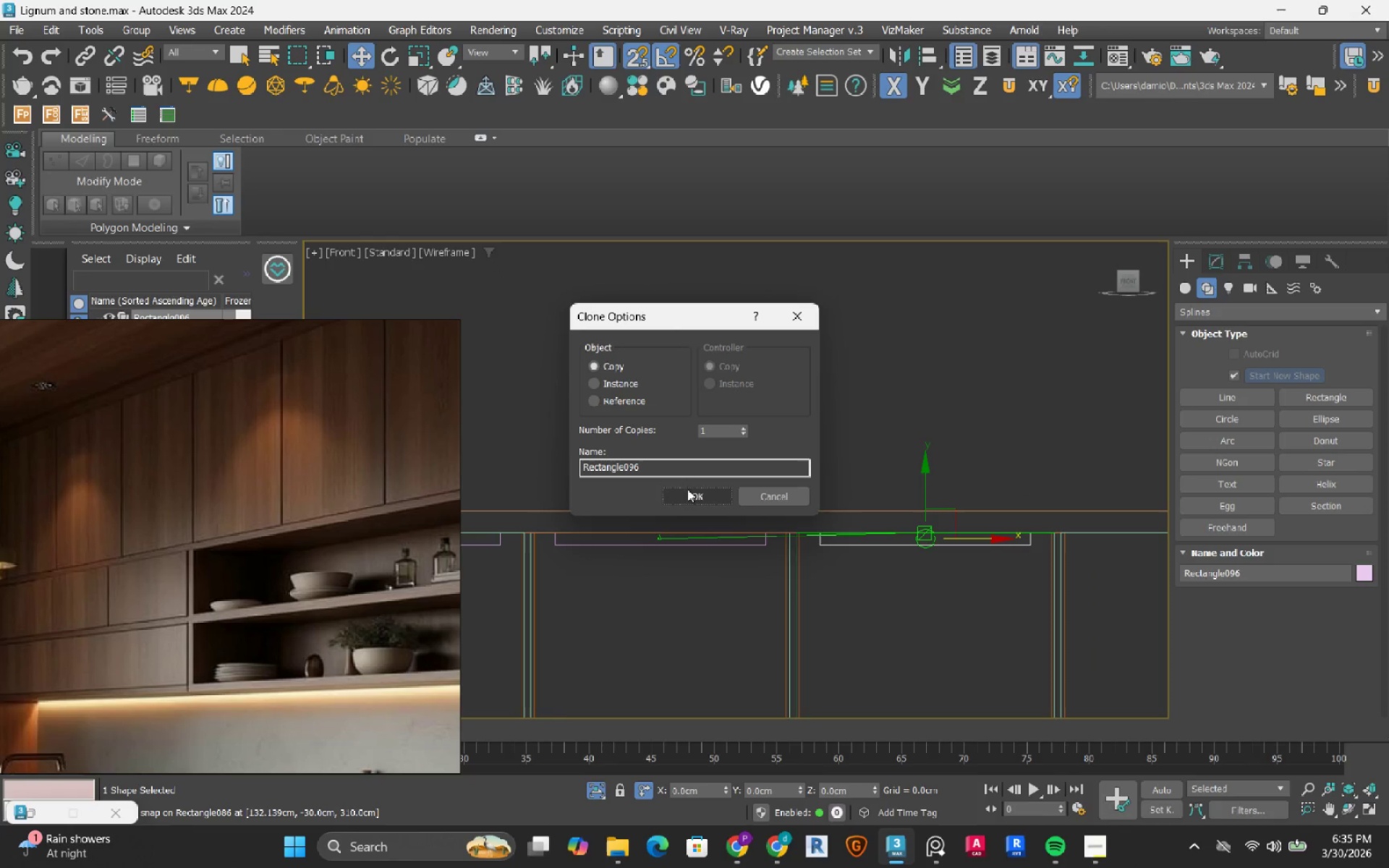 
left_click([682, 495])
 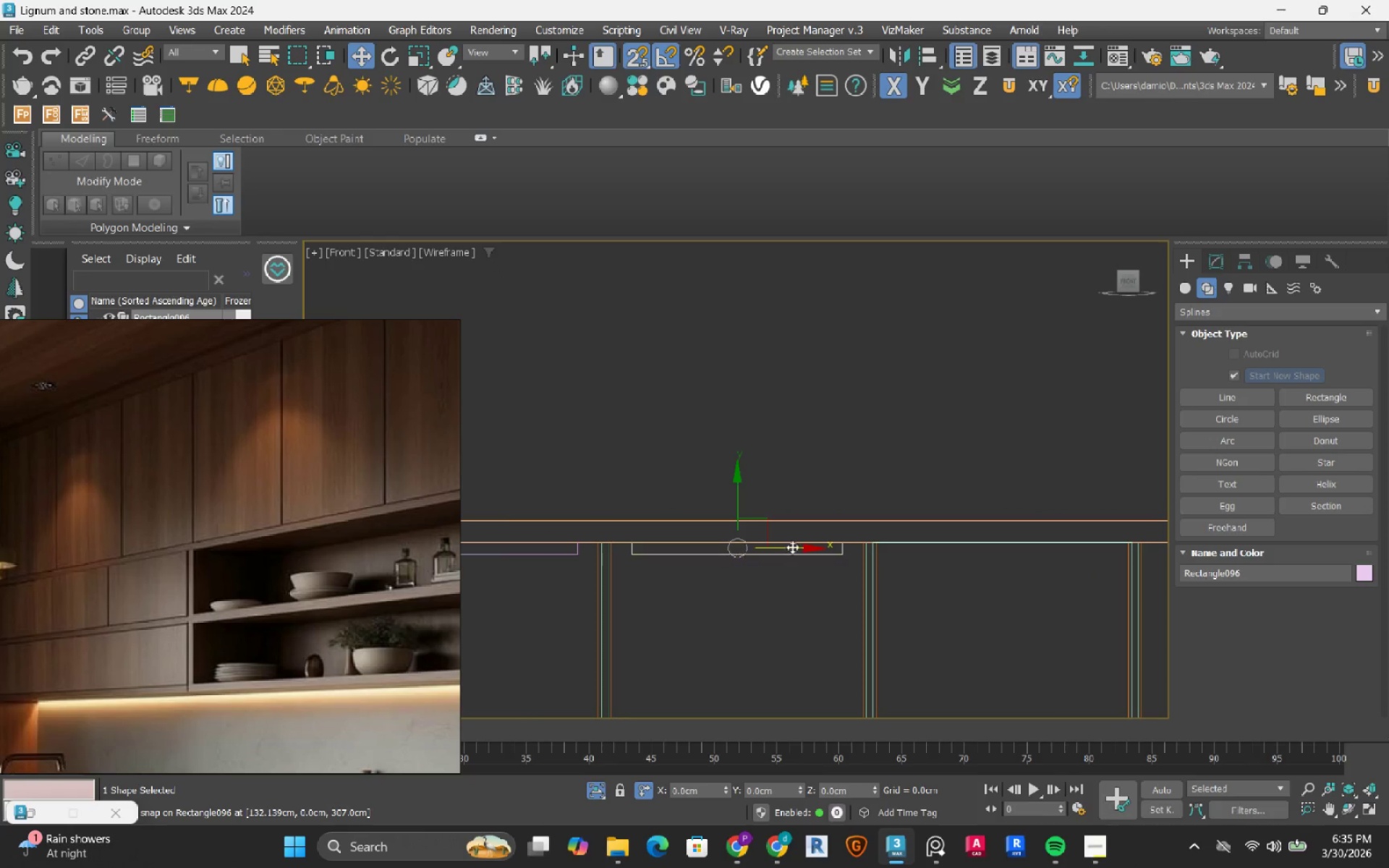 
hold_key(key=ShiftLeft, duration=1.3)
left_click_drag(start_coordinate=[800, 547], to_coordinate=[998, 546])
 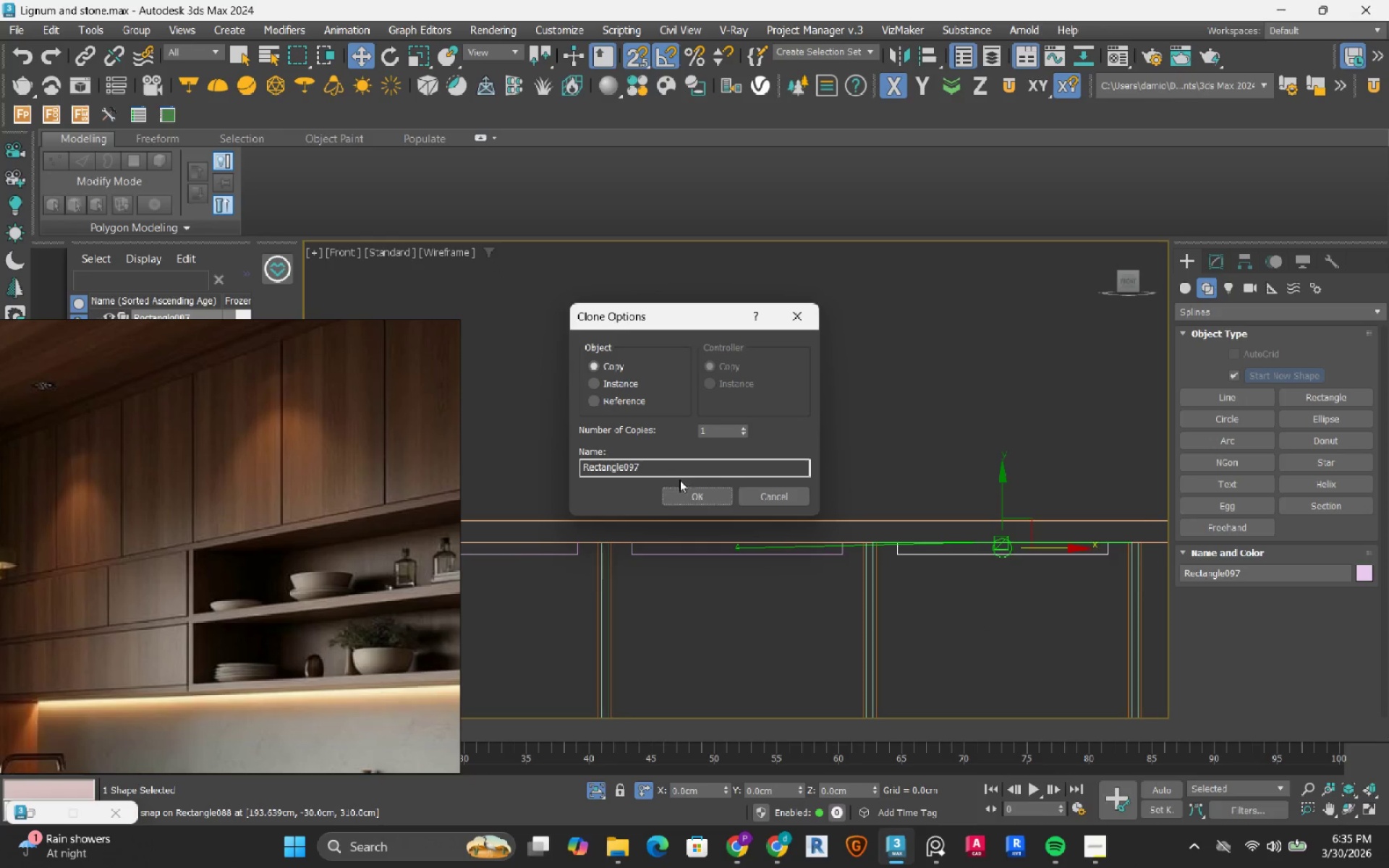 
left_click([687, 491])
 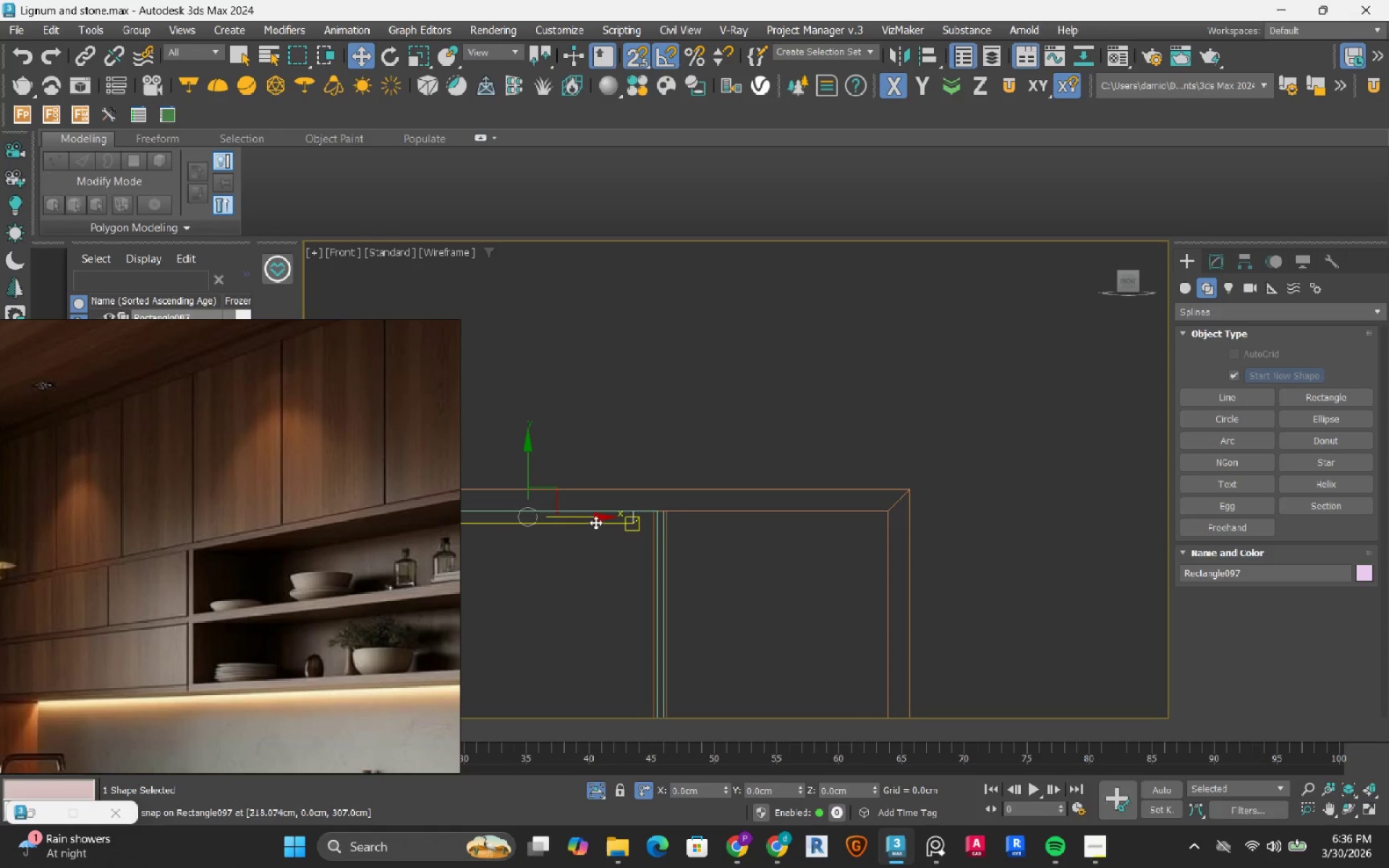 
hold_key(key=ShiftLeft, duration=1.19)
left_click_drag(start_coordinate=[592, 519], to_coordinate=[776, 508])
 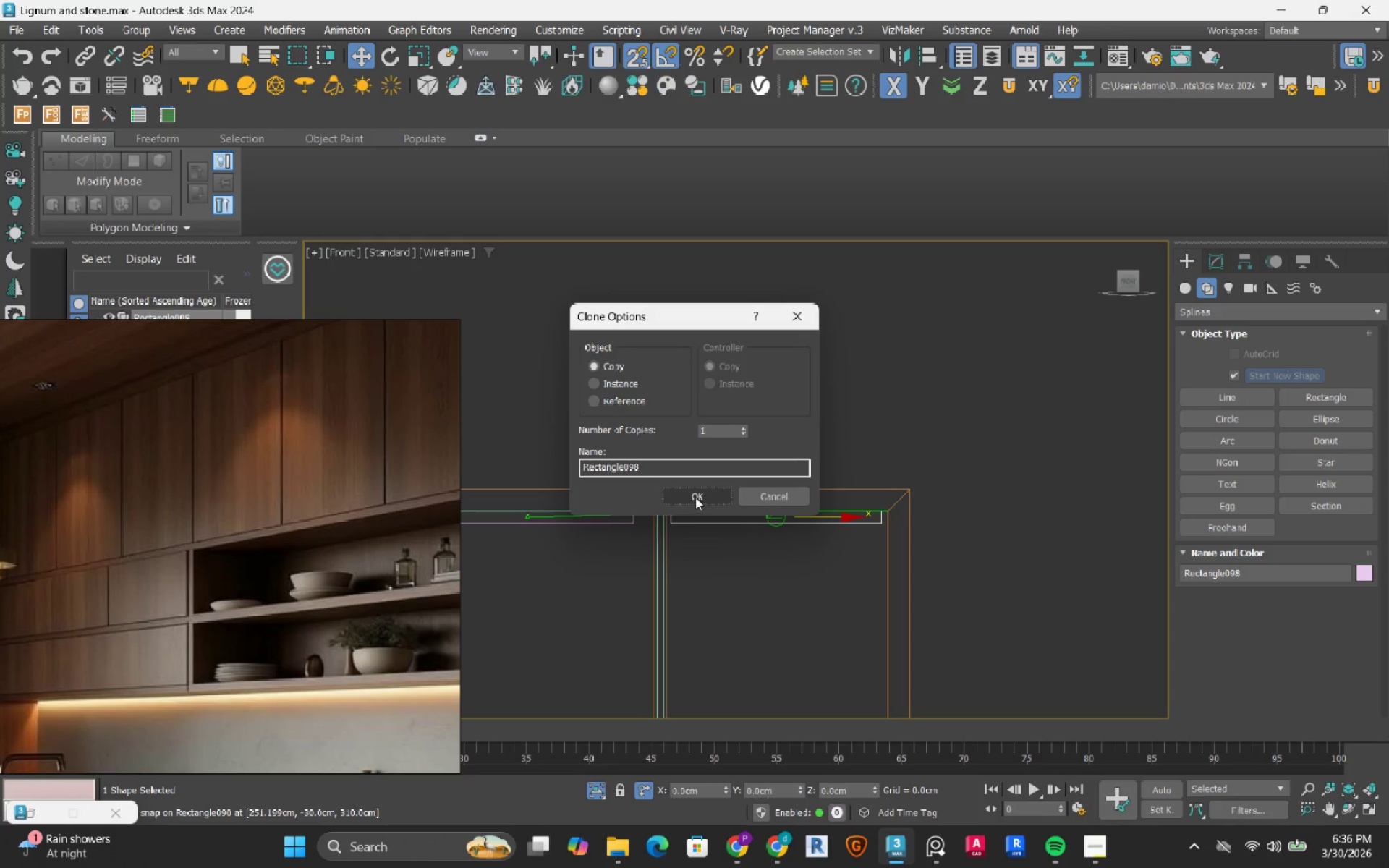 
left_click([703, 490])
 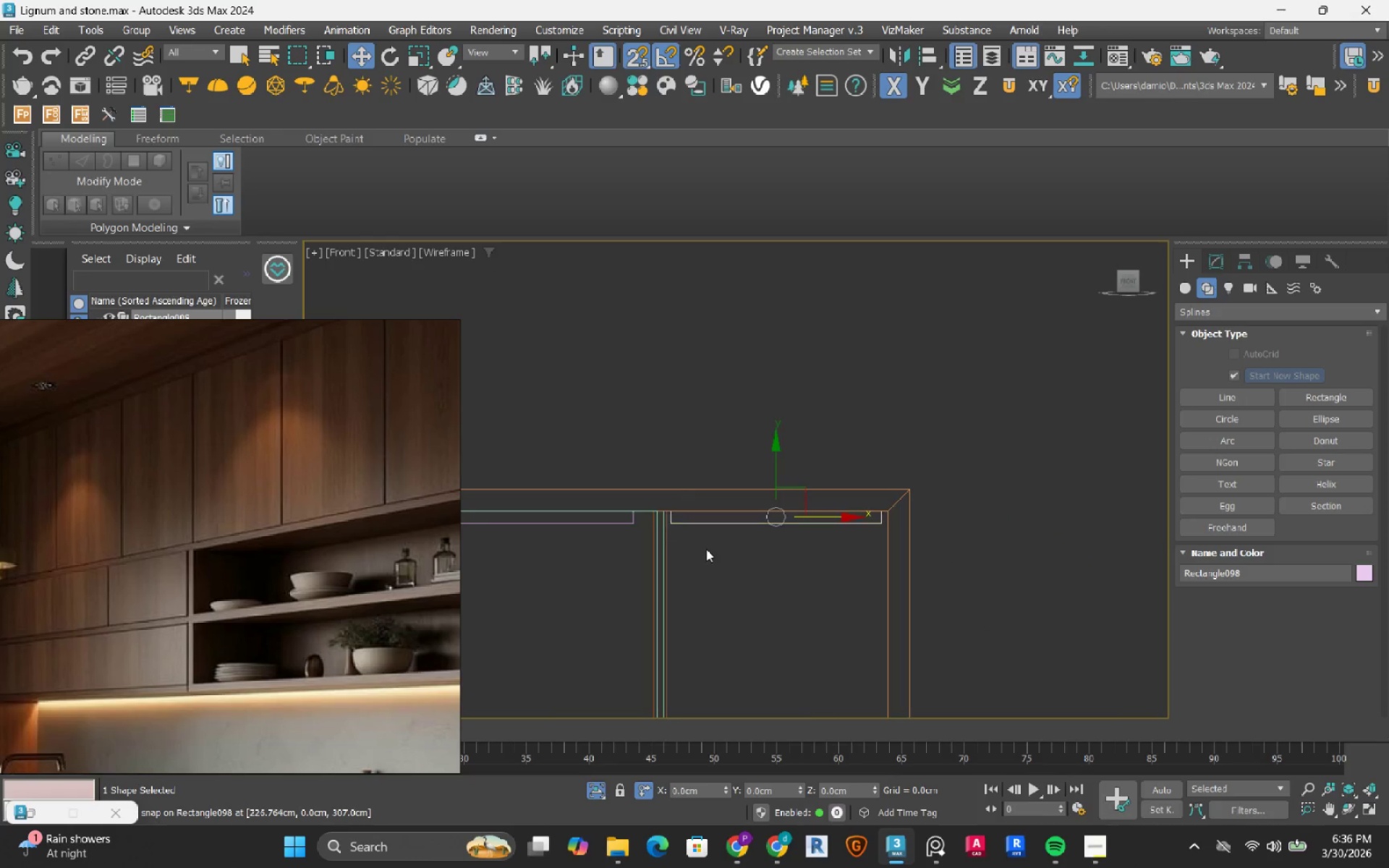 
scroll: coordinate [744, 535], scroll_direction: down, amount: 4.0
 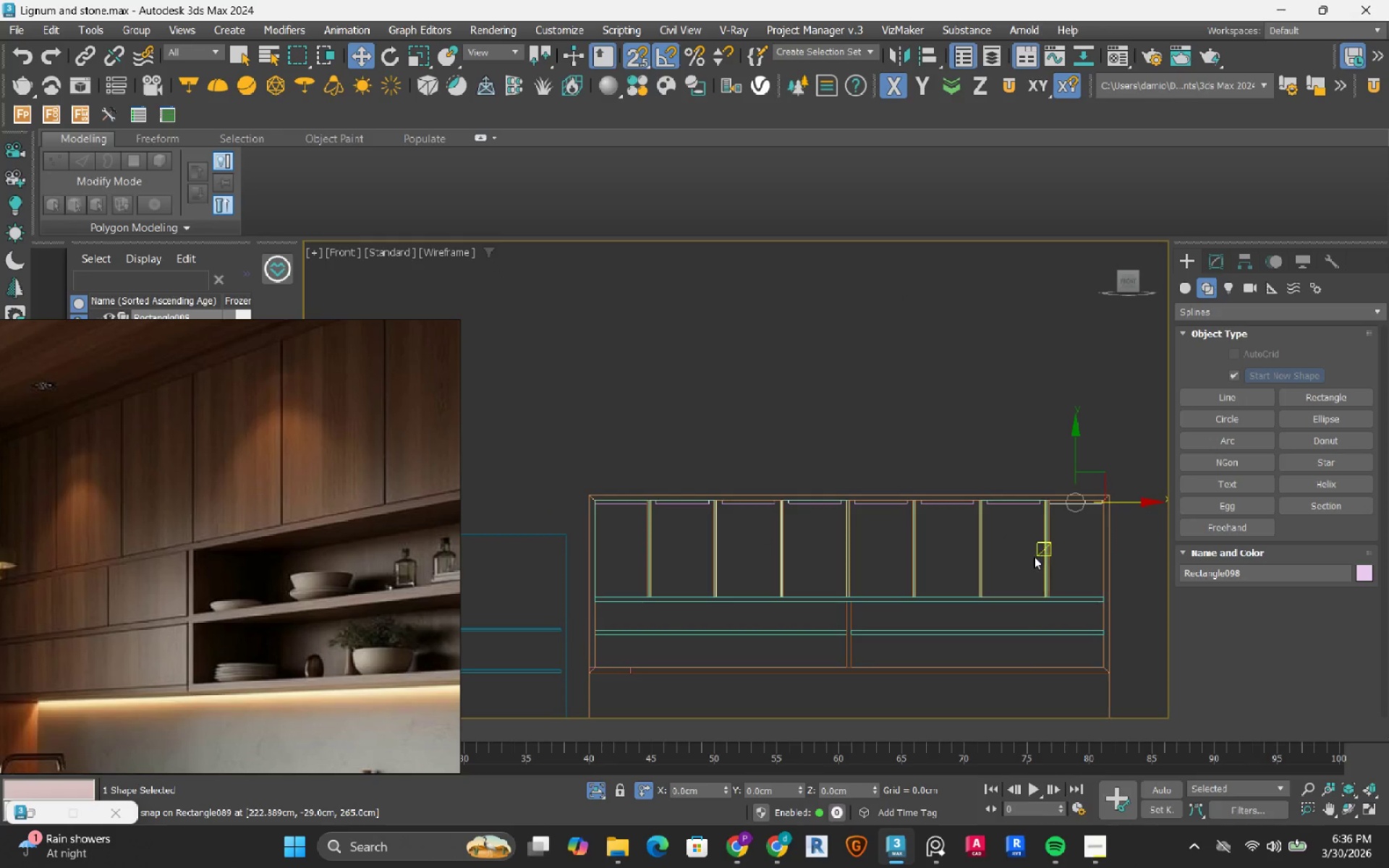 
scroll: coordinate [845, 412], scroll_direction: up, amount: 4.0
 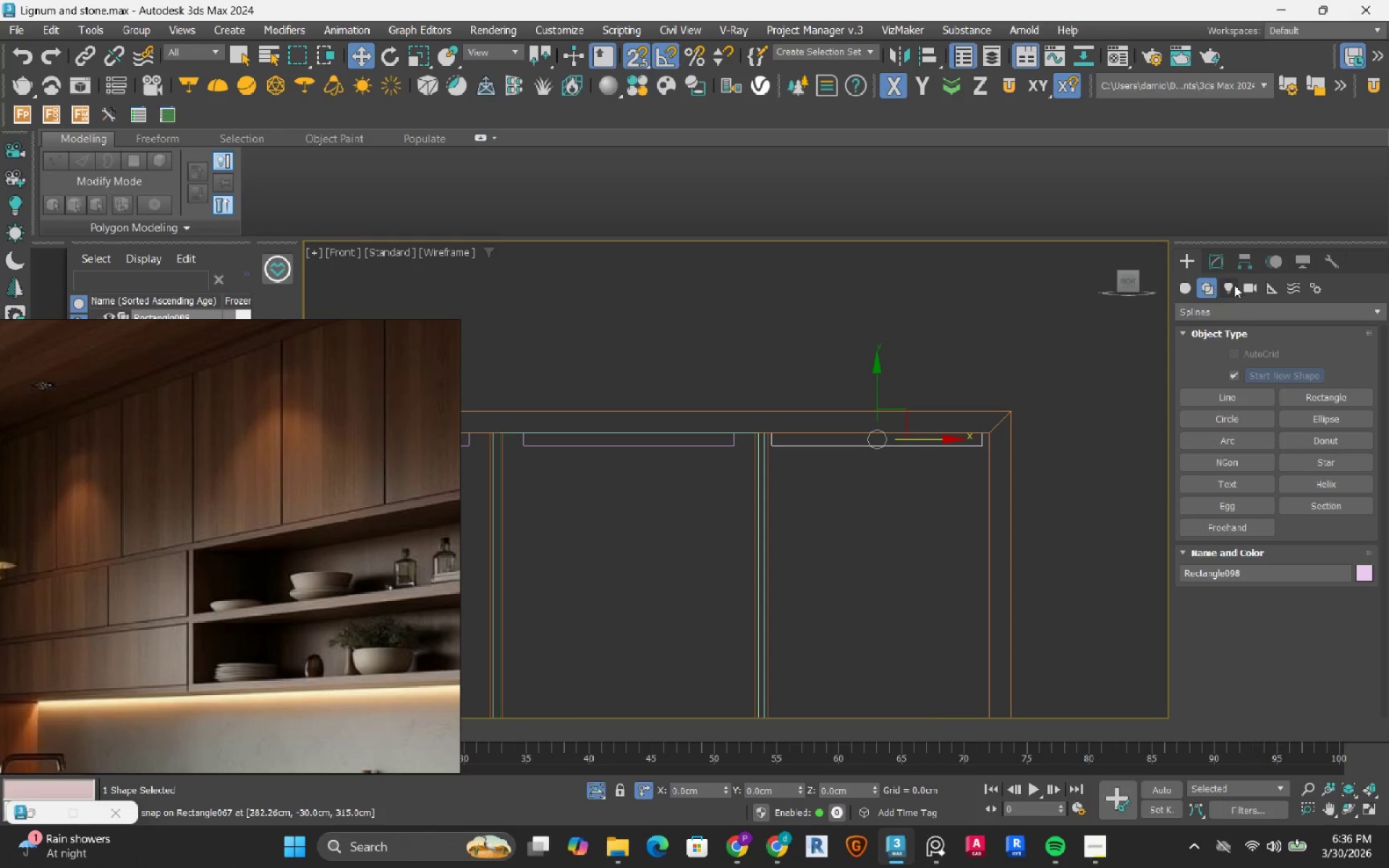 
left_click([1223, 265])
 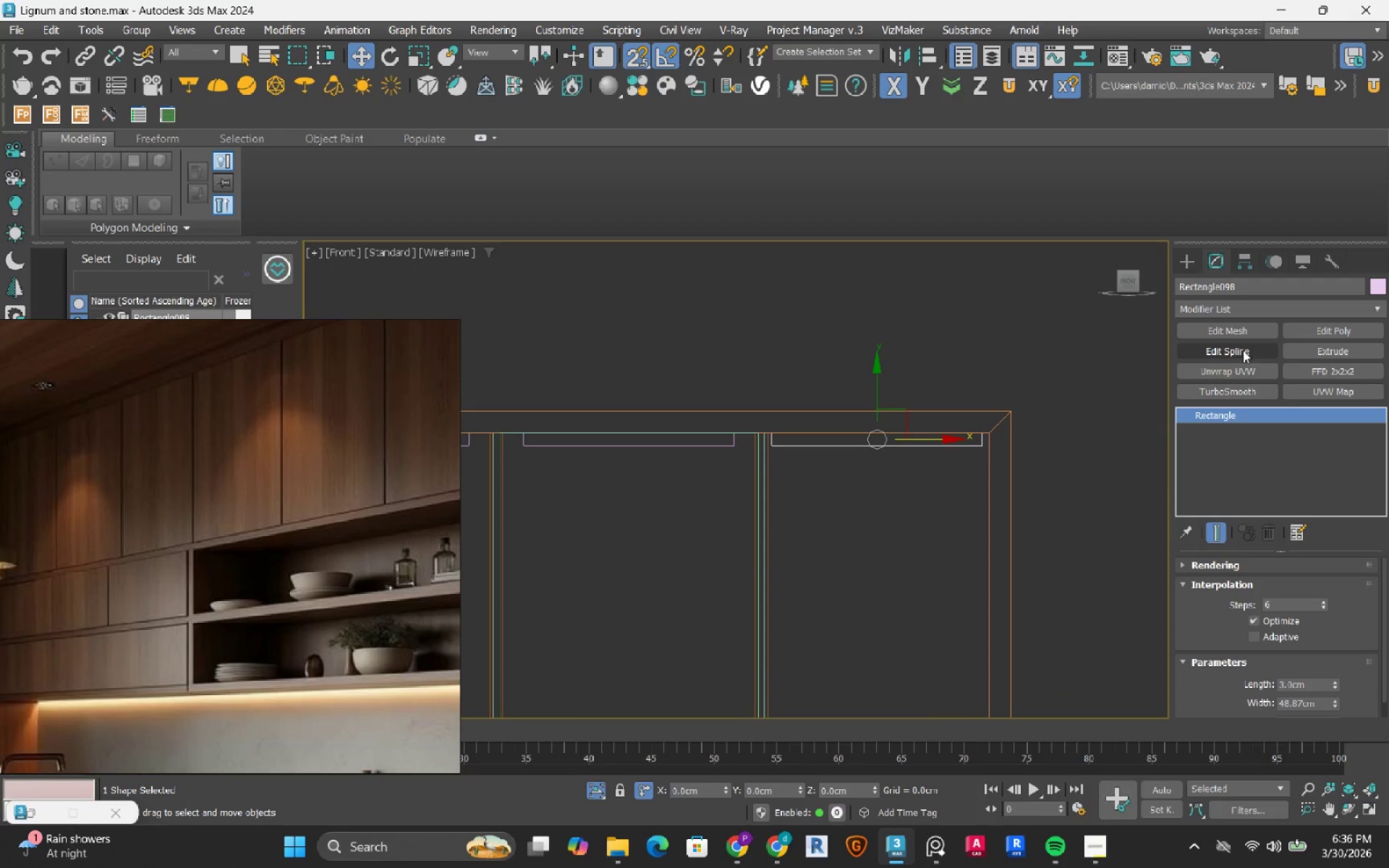 
left_click([1243, 350])
 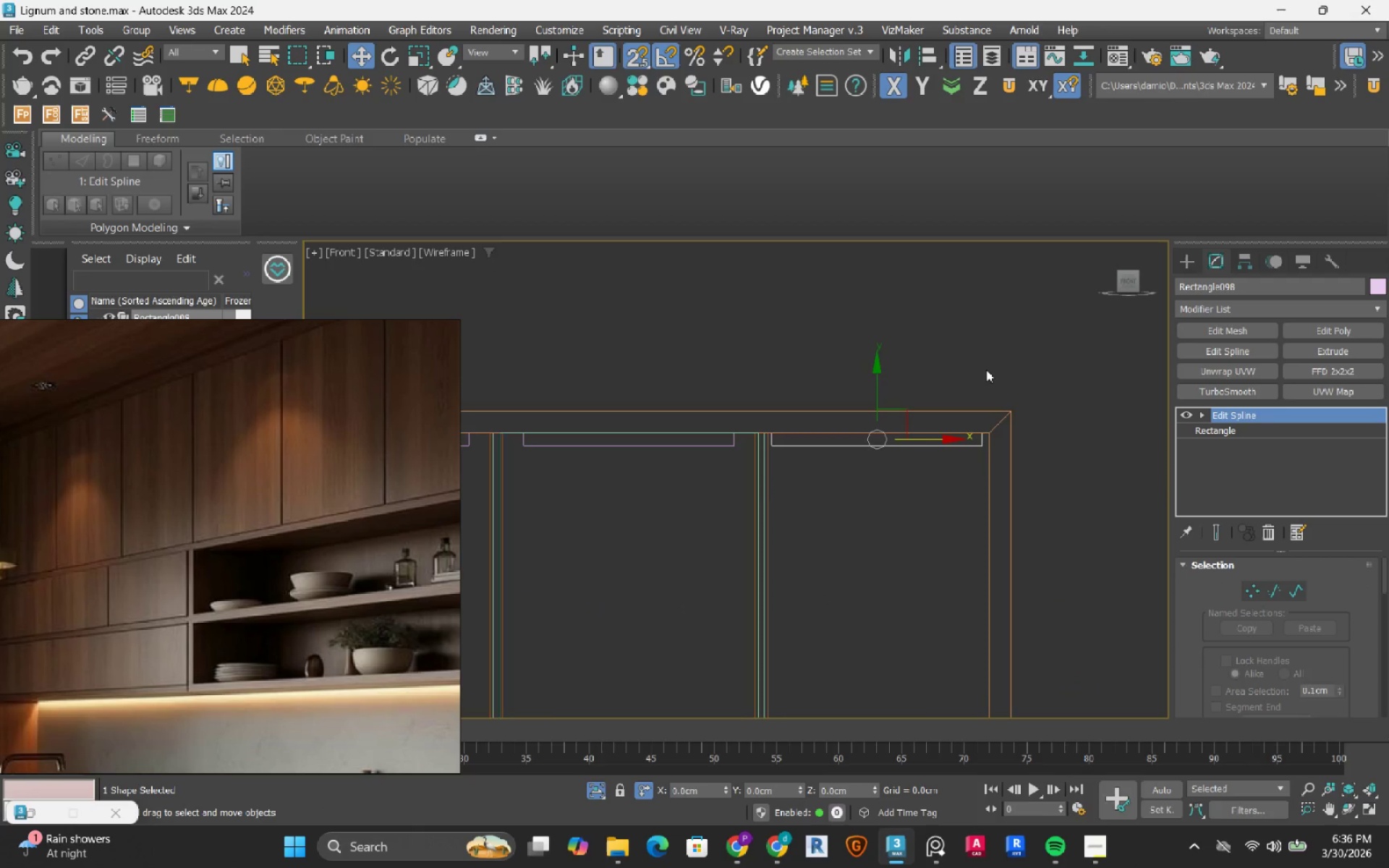 
key(1)
 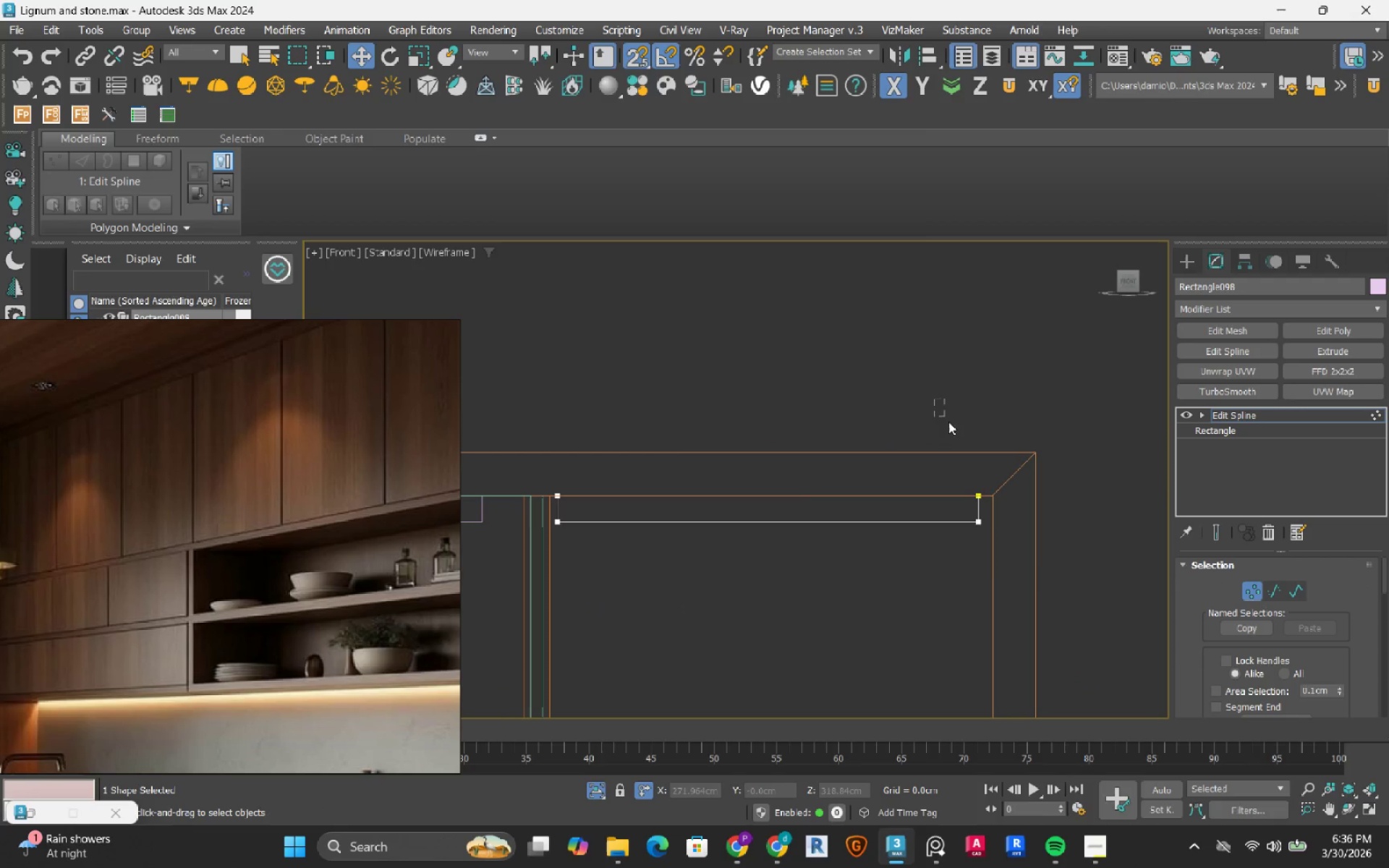 
left_click_drag(start_coordinate=[935, 399], to_coordinate=[1030, 584])
 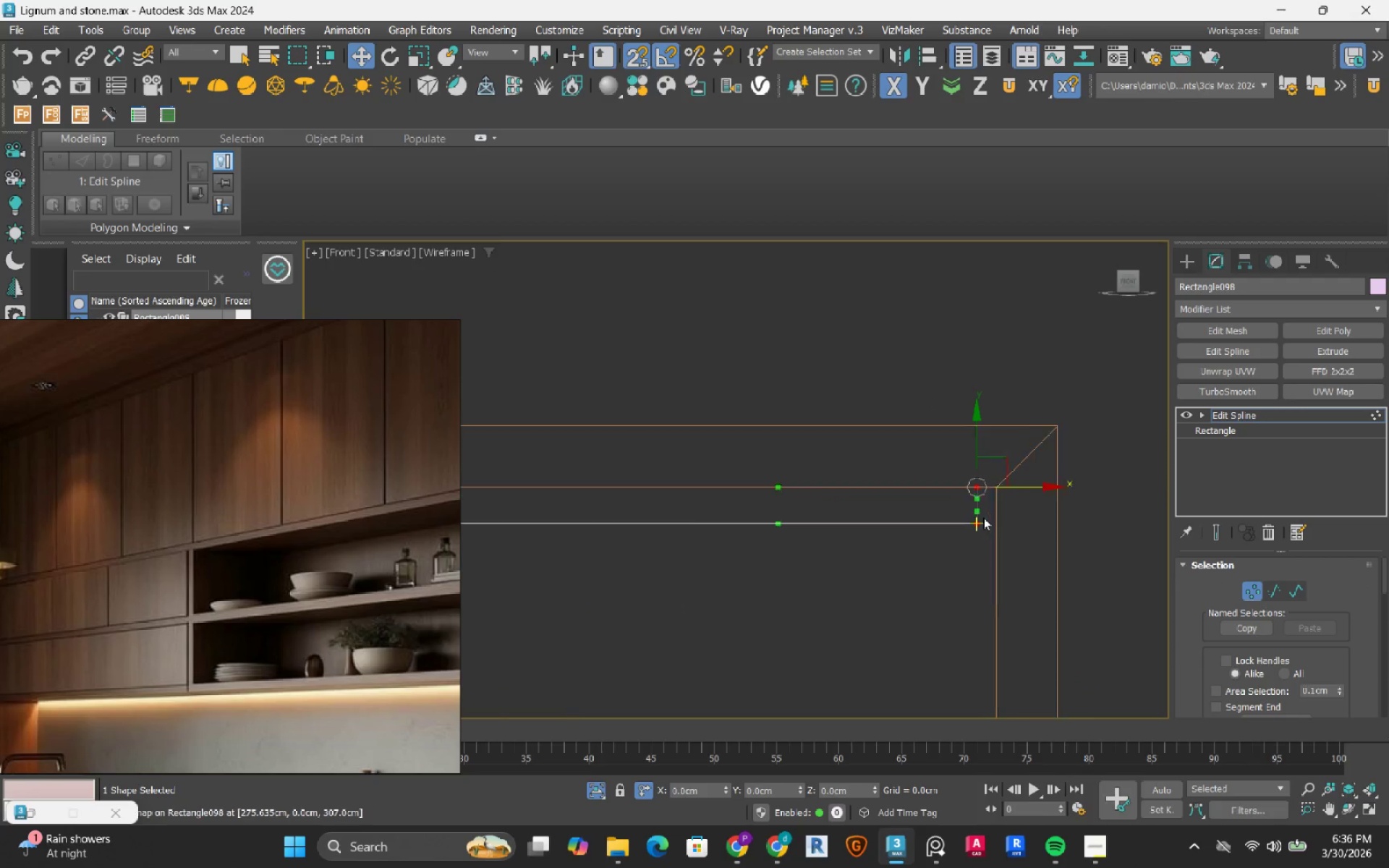 
scroll: coordinate [983, 517], scroll_direction: up, amount: 4.0
 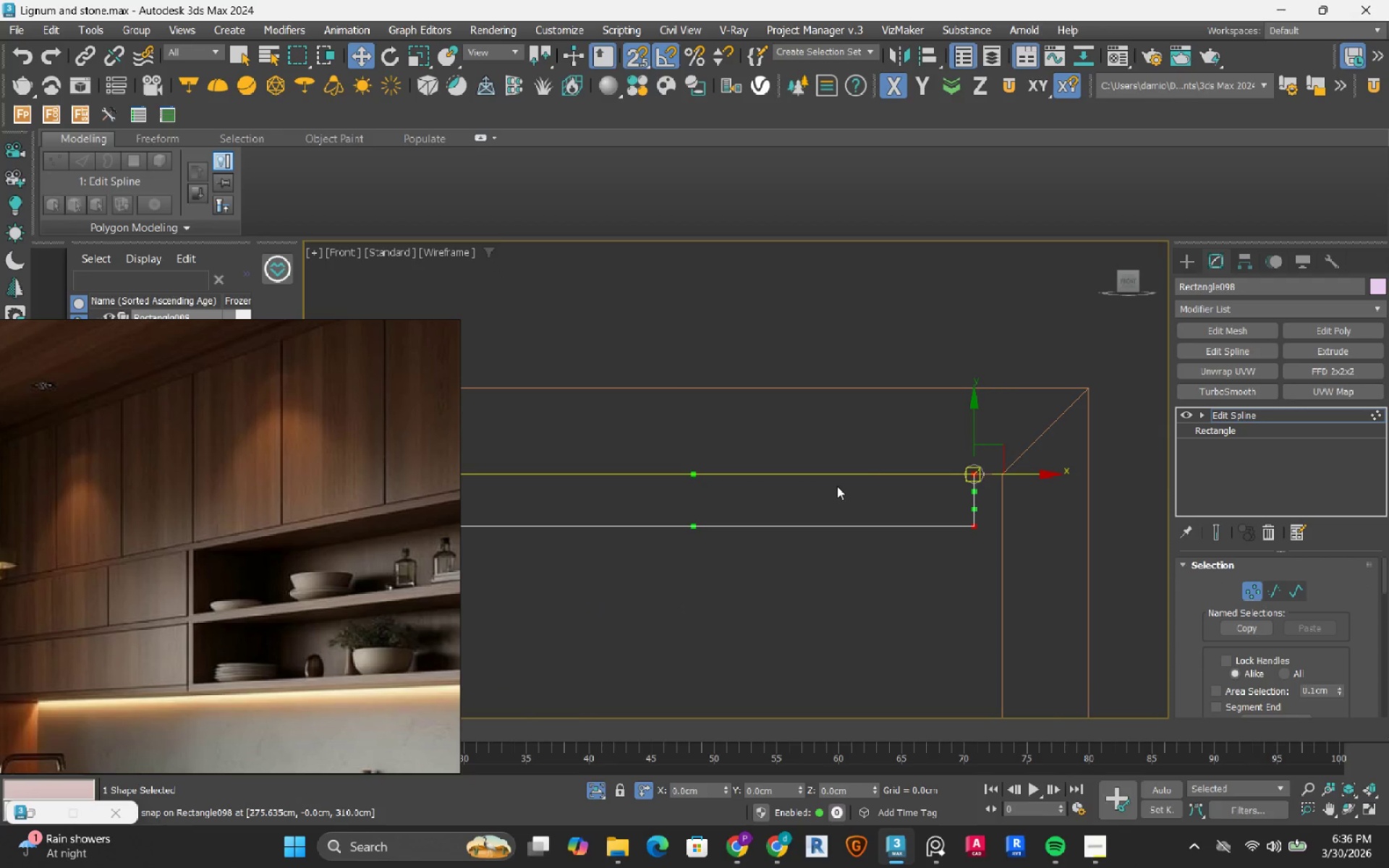 
key(Control+ControlLeft)
 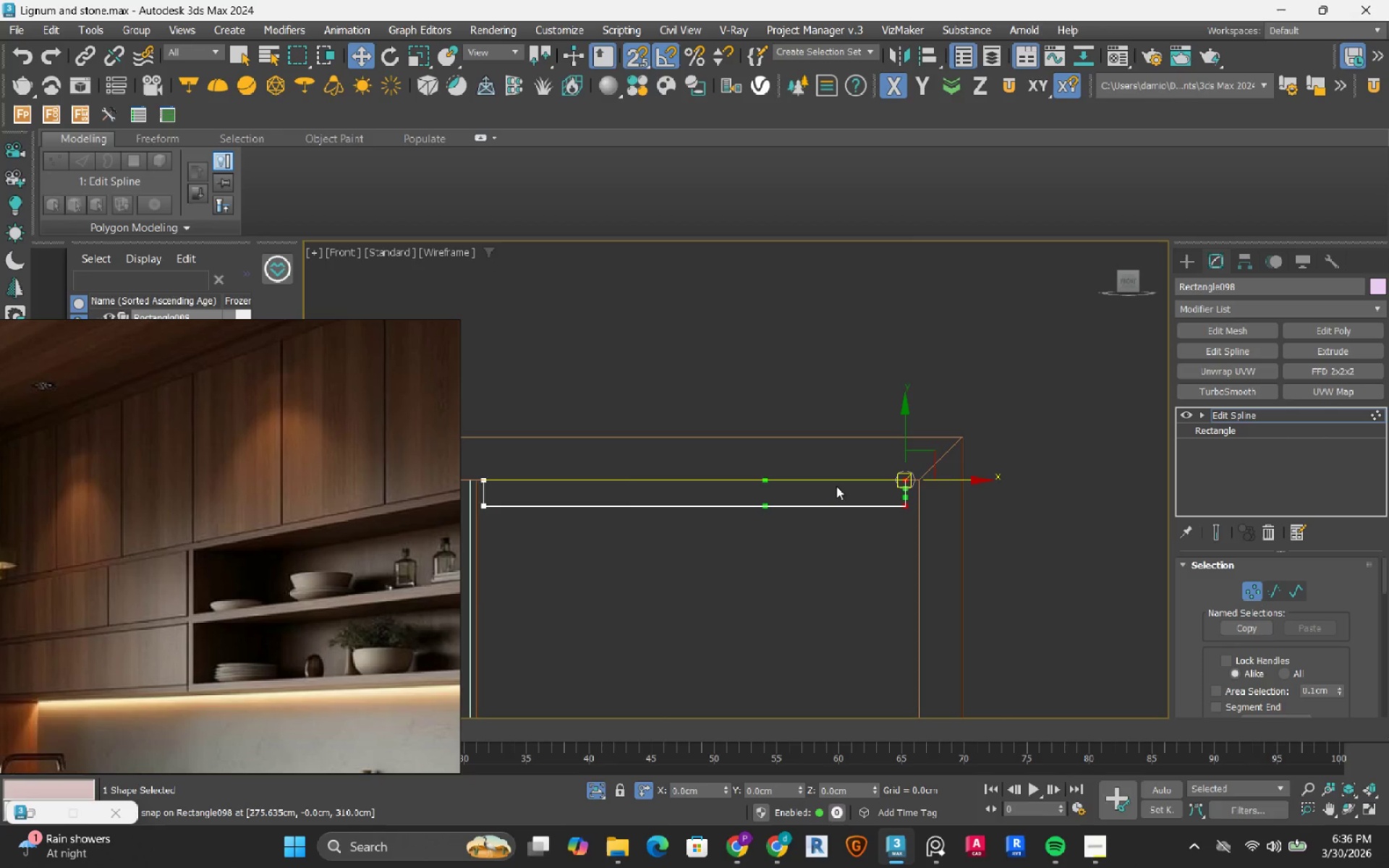 
scroll: coordinate [836, 486], scroll_direction: down, amount: 2.0
 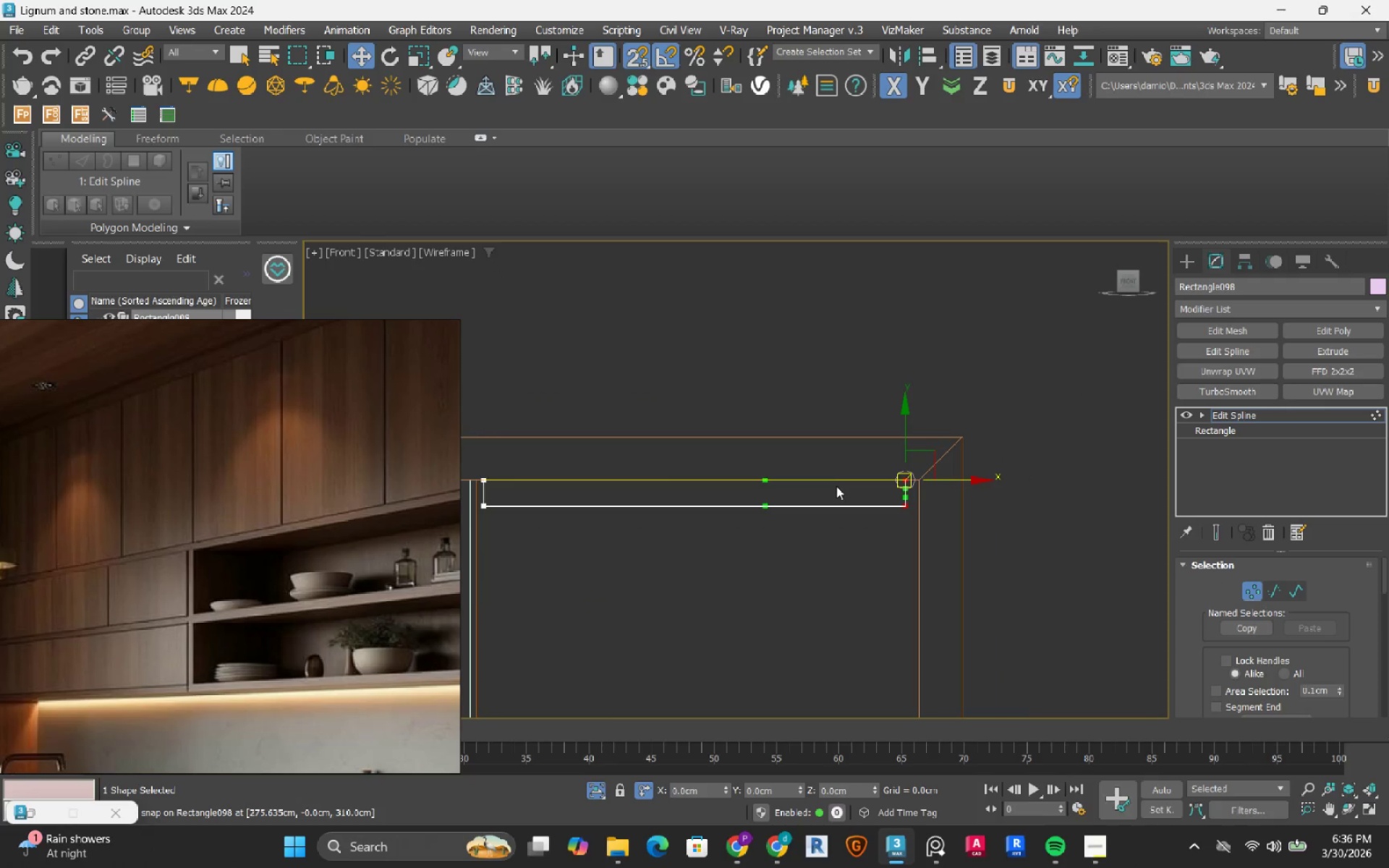 
key(Control+A)
 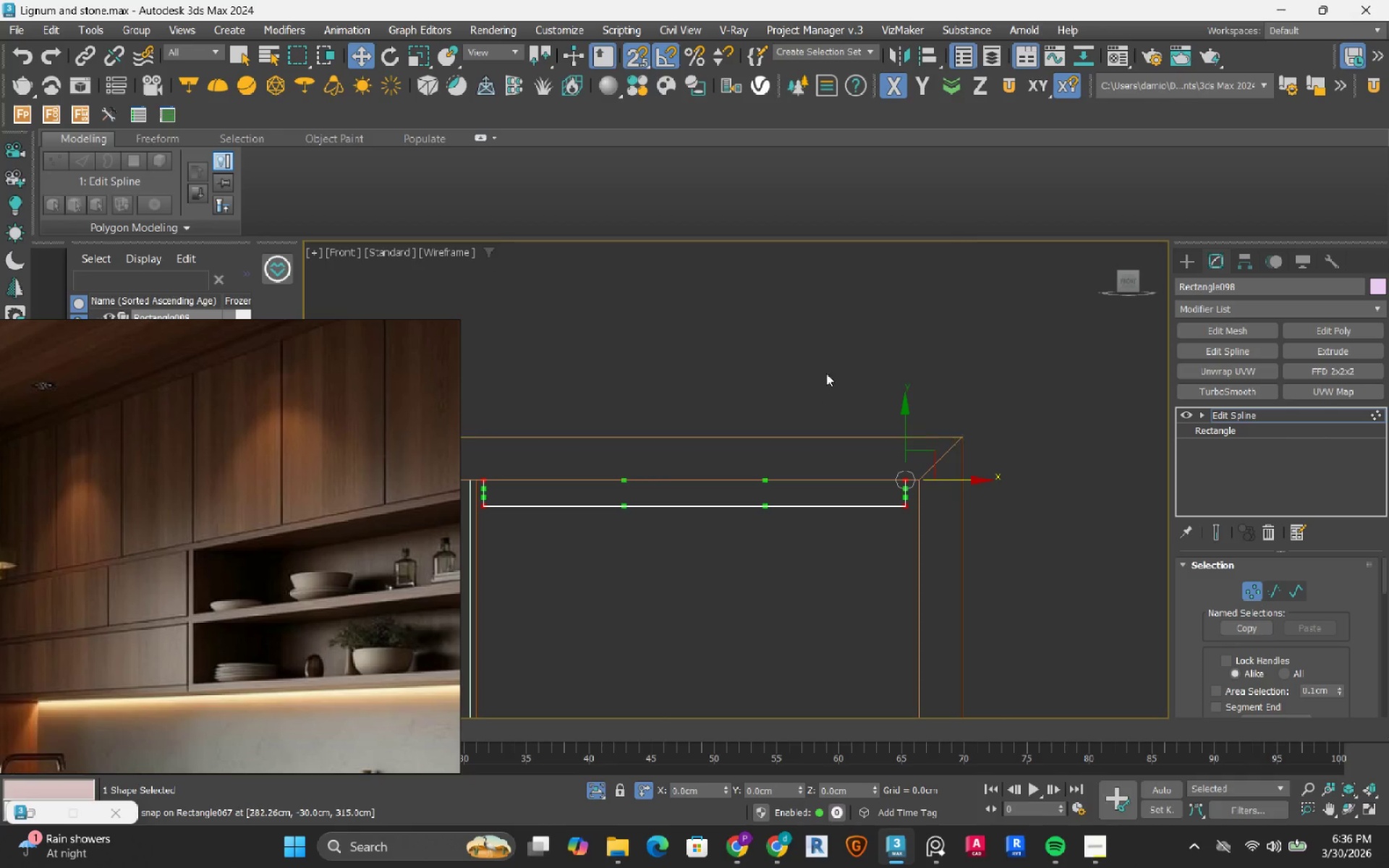 
right_click([831, 357])
 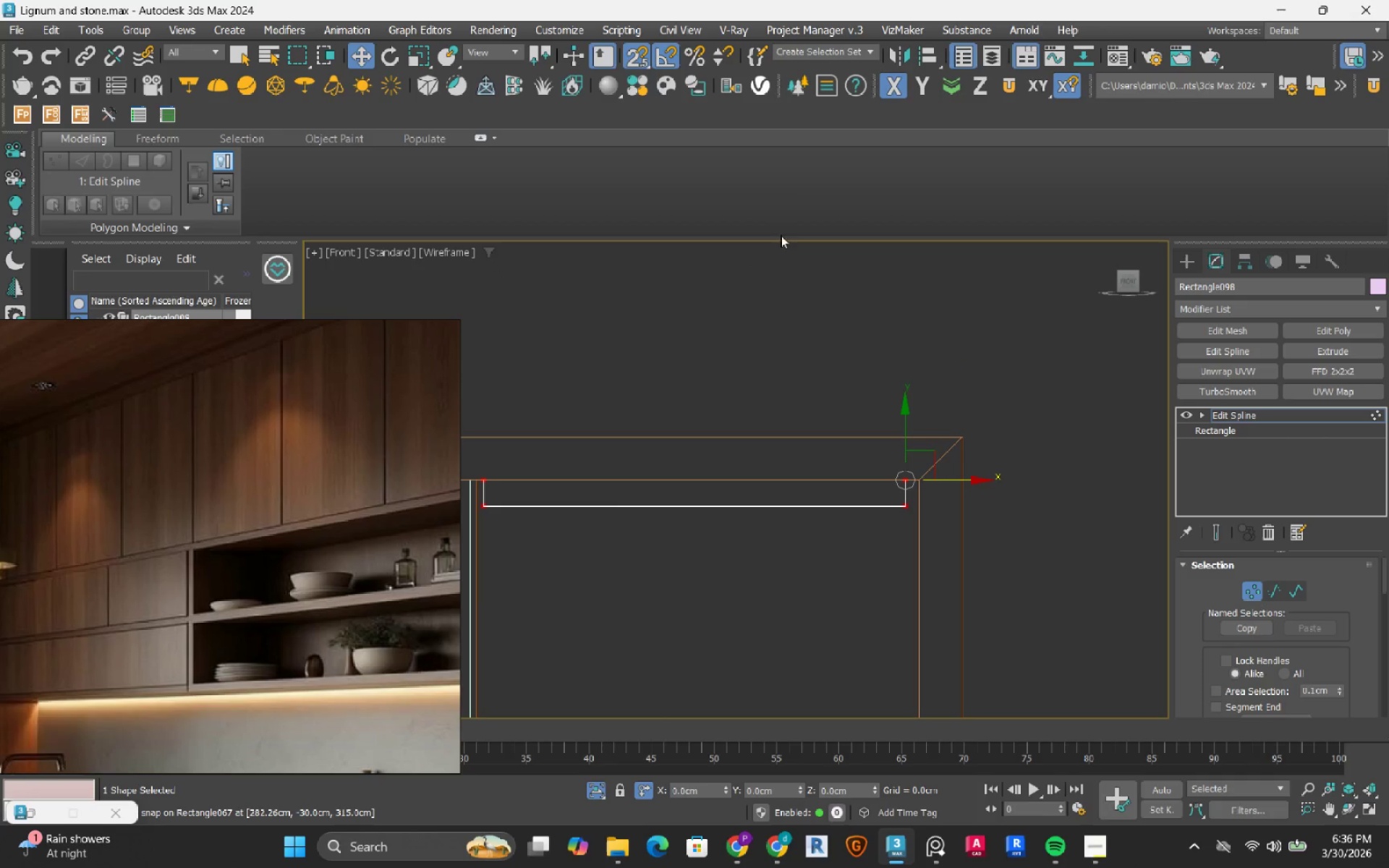 
double_click([865, 323])
 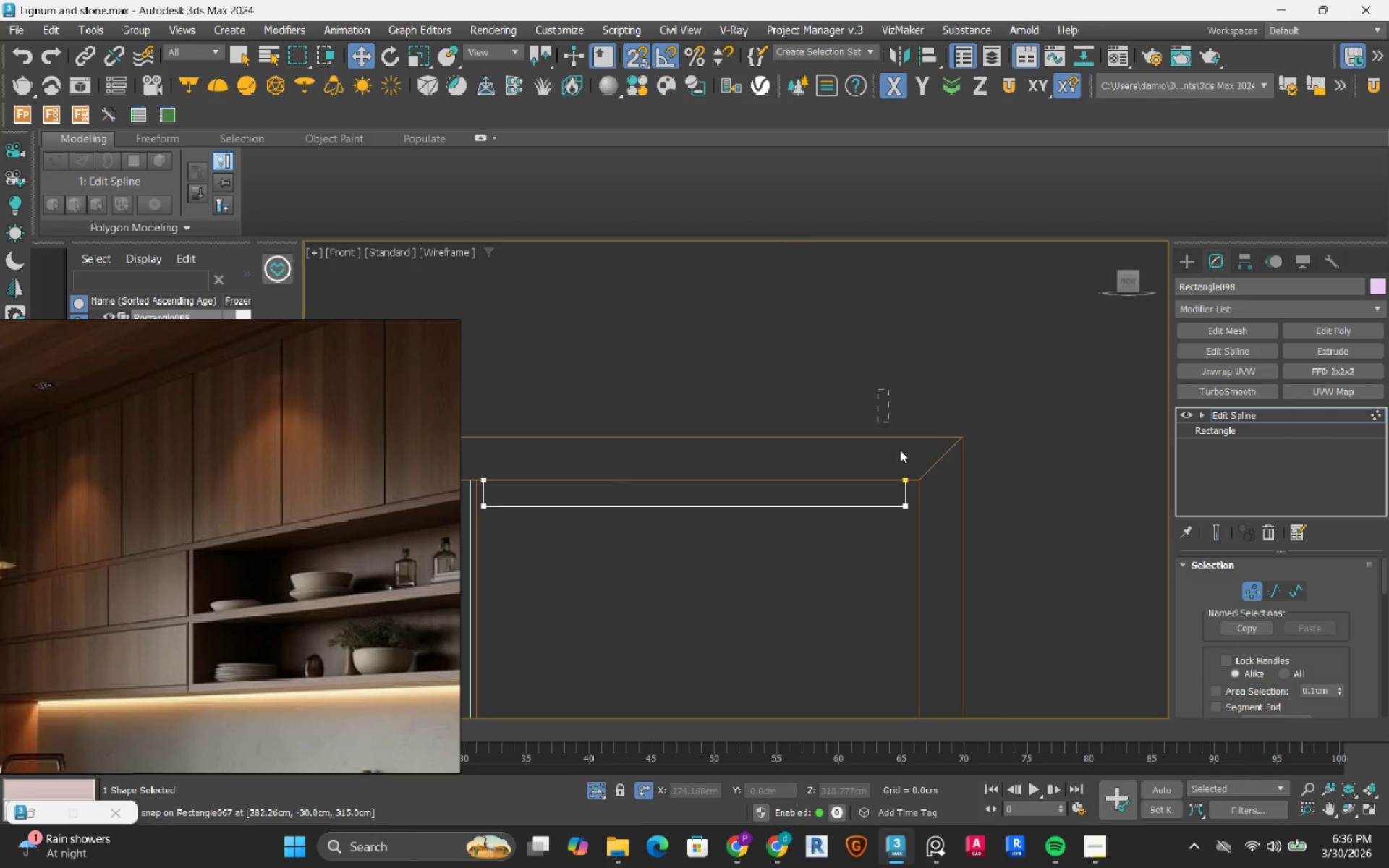 
left_click_drag(start_coordinate=[879, 391], to_coordinate=[956, 558])
 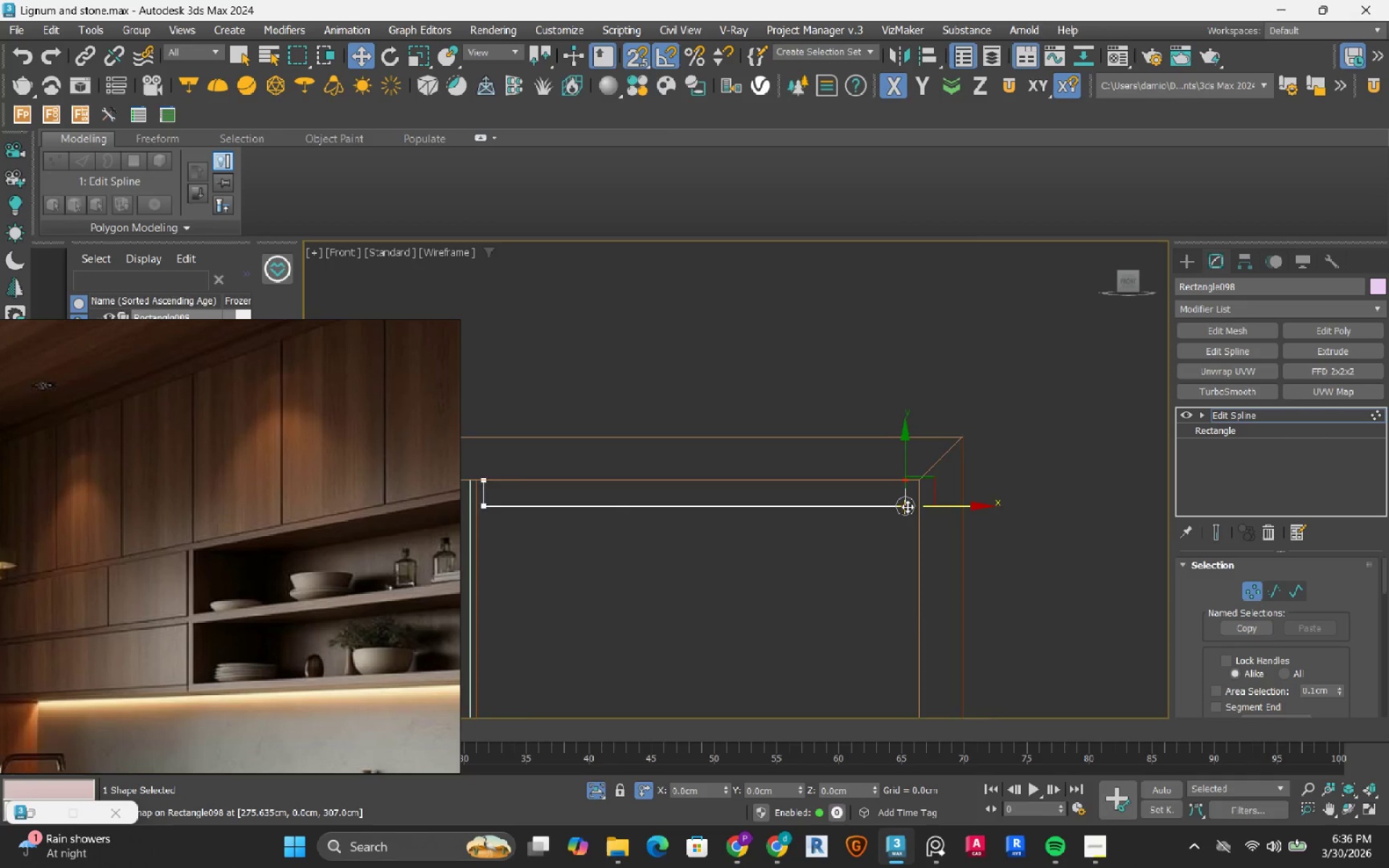 
scroll: coordinate [907, 506], scroll_direction: up, amount: 2.0
 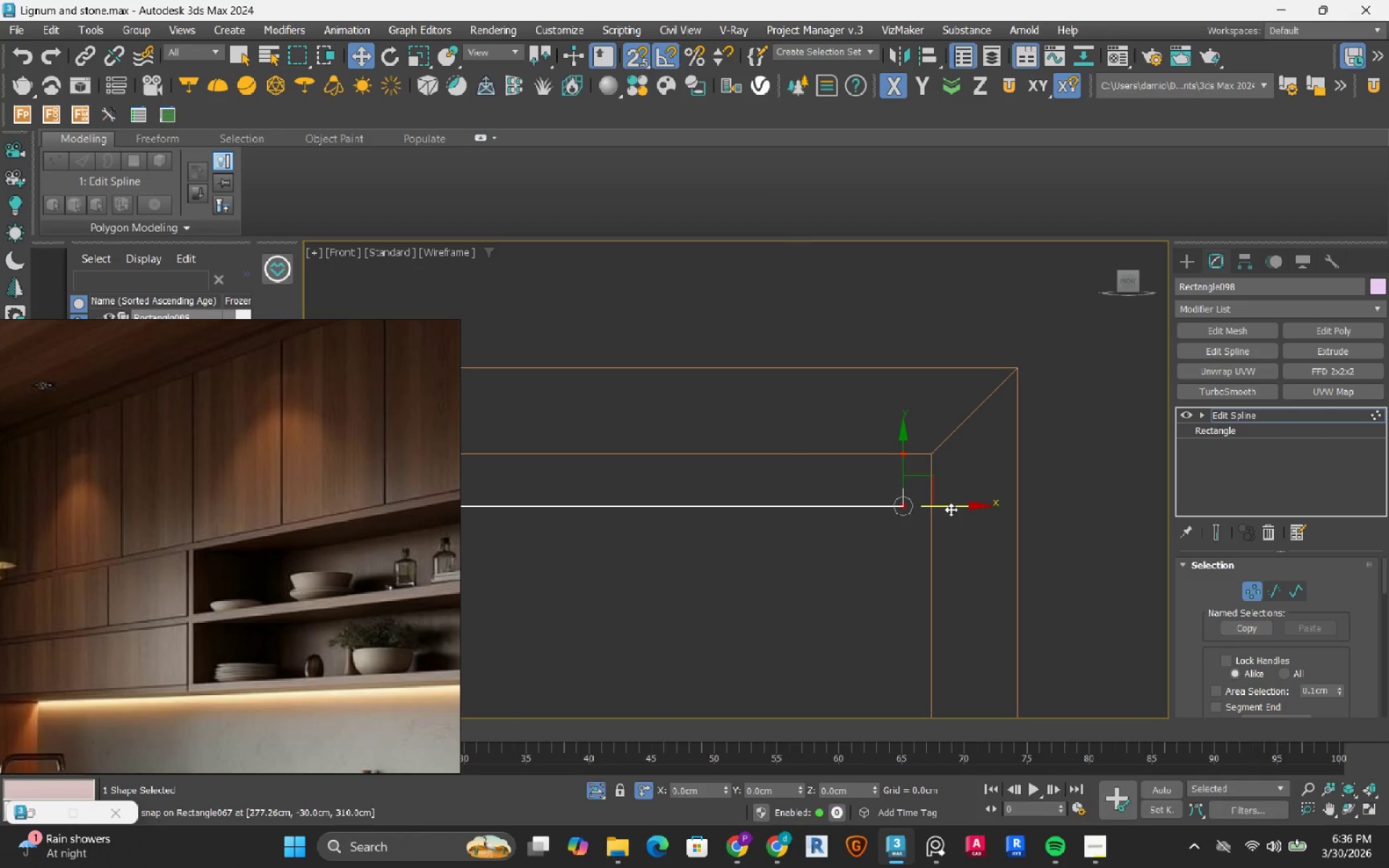 
left_click_drag(start_coordinate=[952, 506], to_coordinate=[940, 463])
 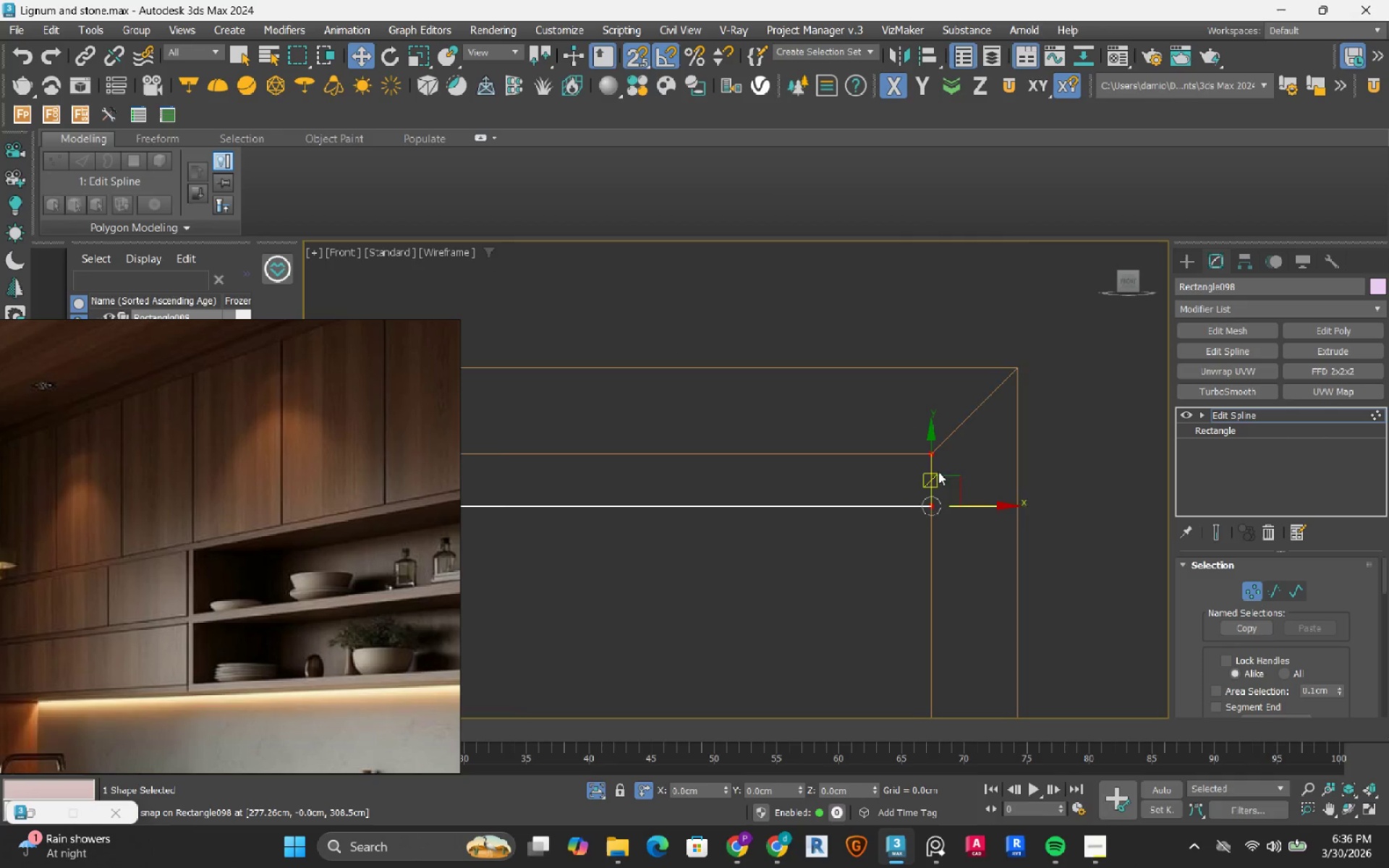 
scroll: coordinate [938, 472], scroll_direction: down, amount: 2.0
 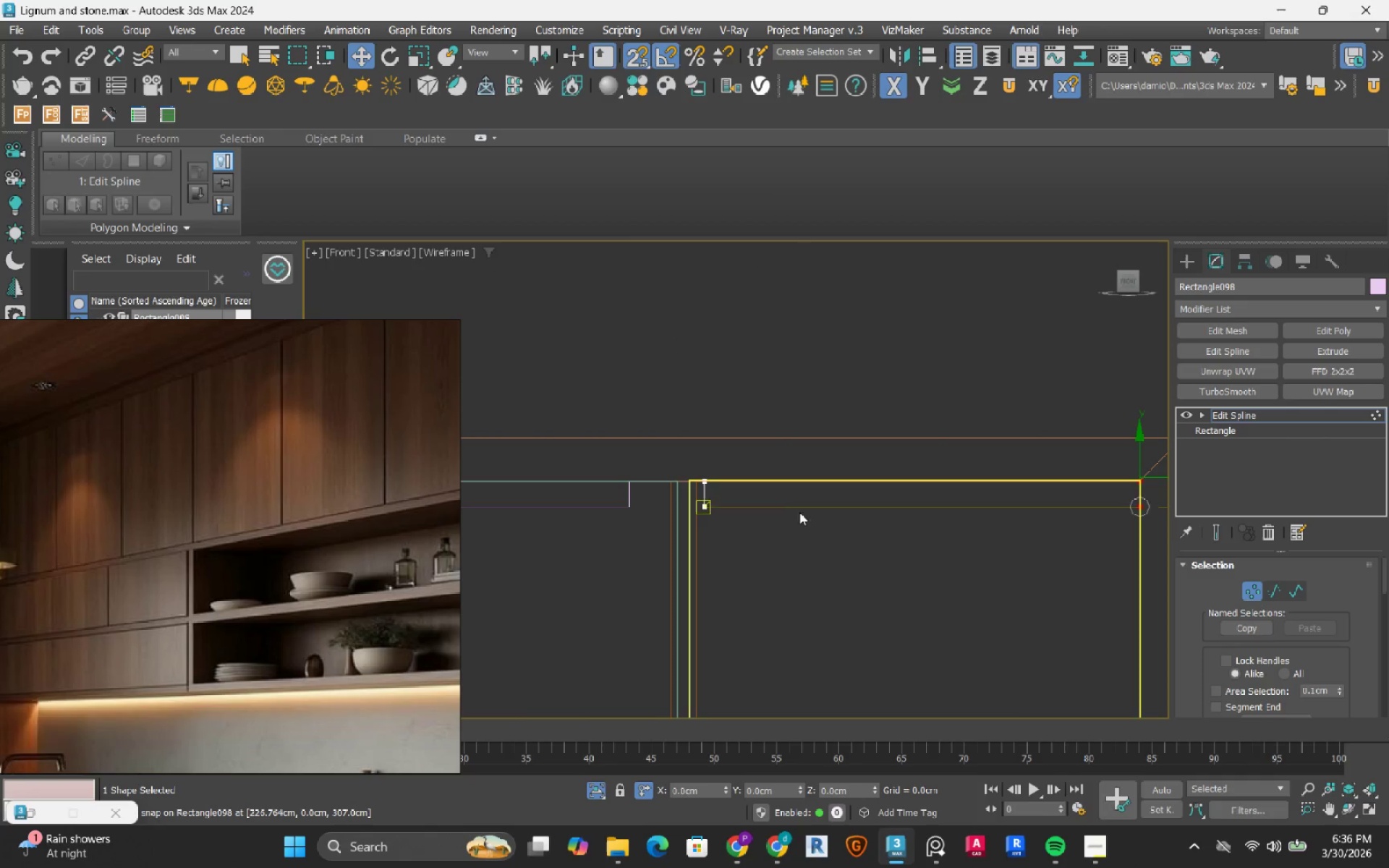 
left_click_drag(start_coordinate=[736, 400], to_coordinate=[522, 566])
 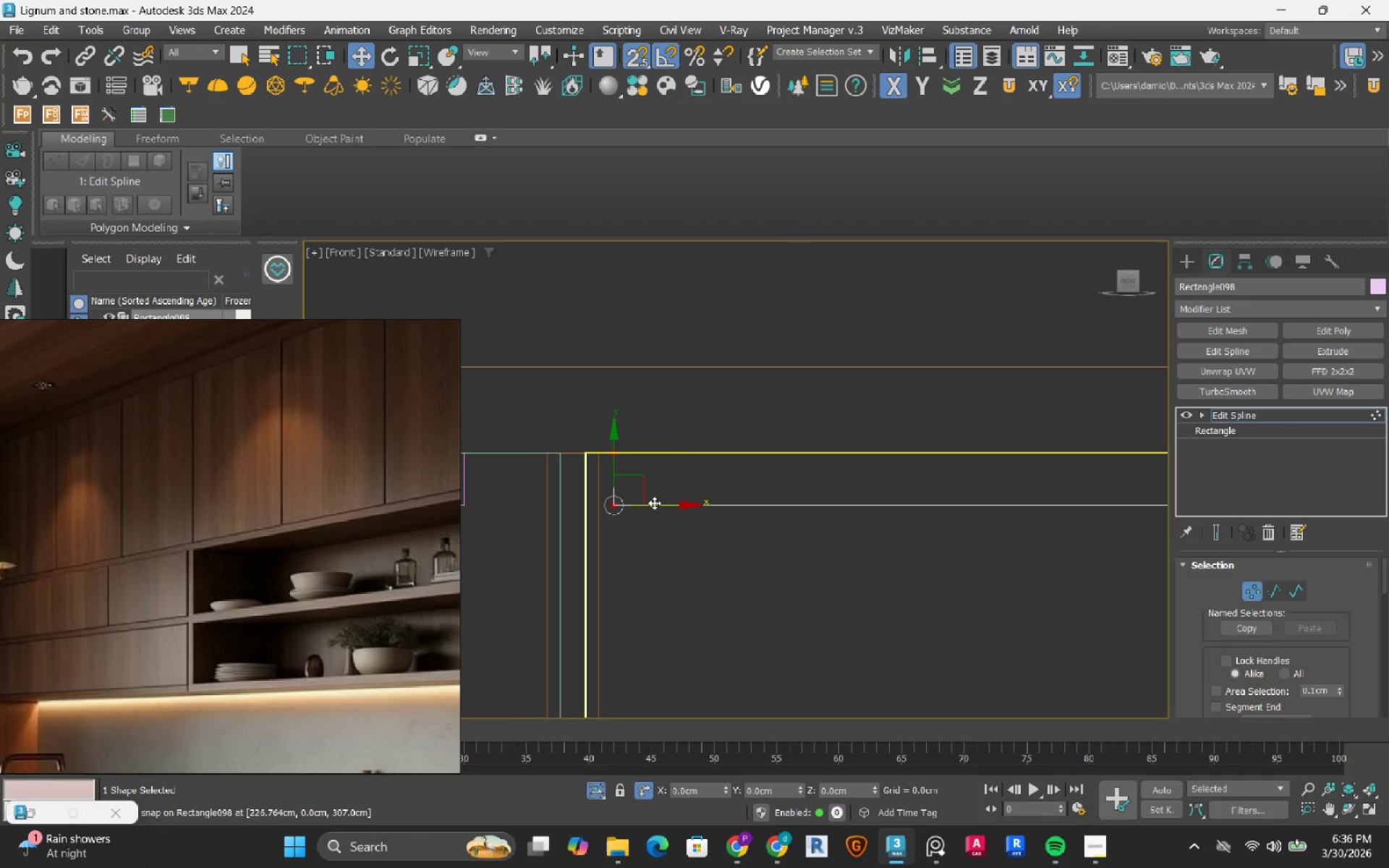 
scroll: coordinate [793, 509], scroll_direction: up, amount: 2.0
 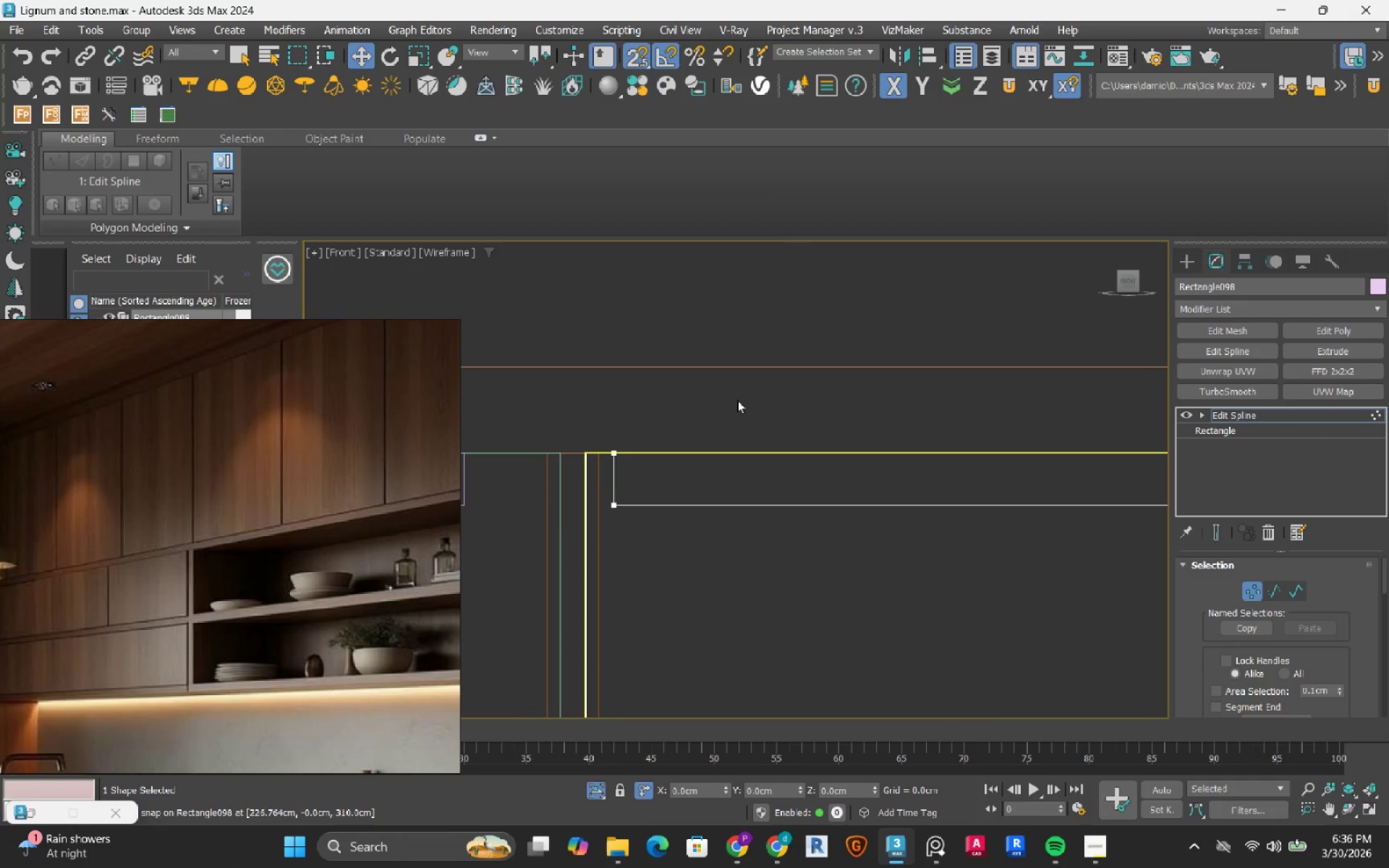 
left_click_drag(start_coordinate=[653, 503], to_coordinate=[611, 565])
 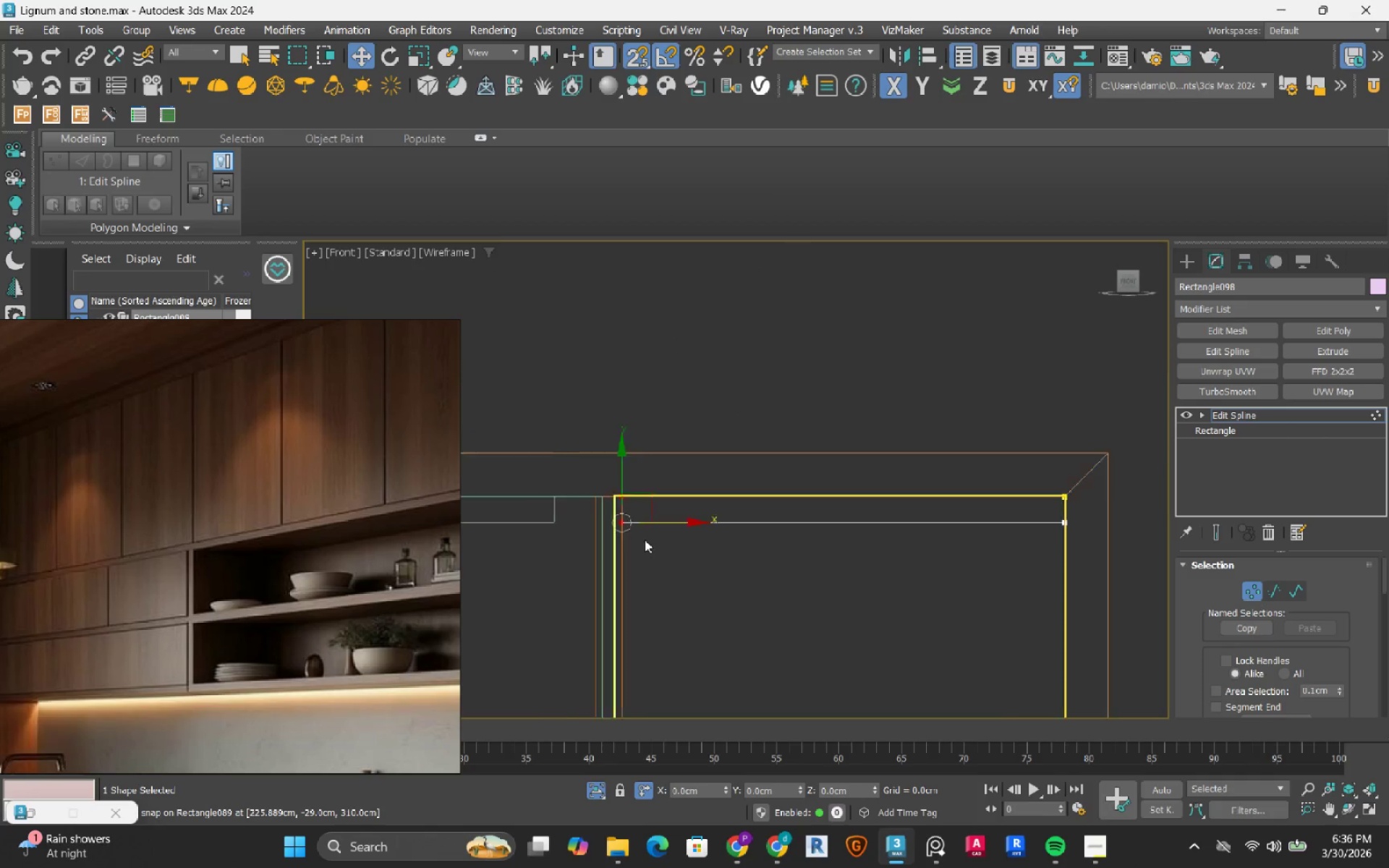 
scroll: coordinate [645, 540], scroll_direction: down, amount: 3.0
 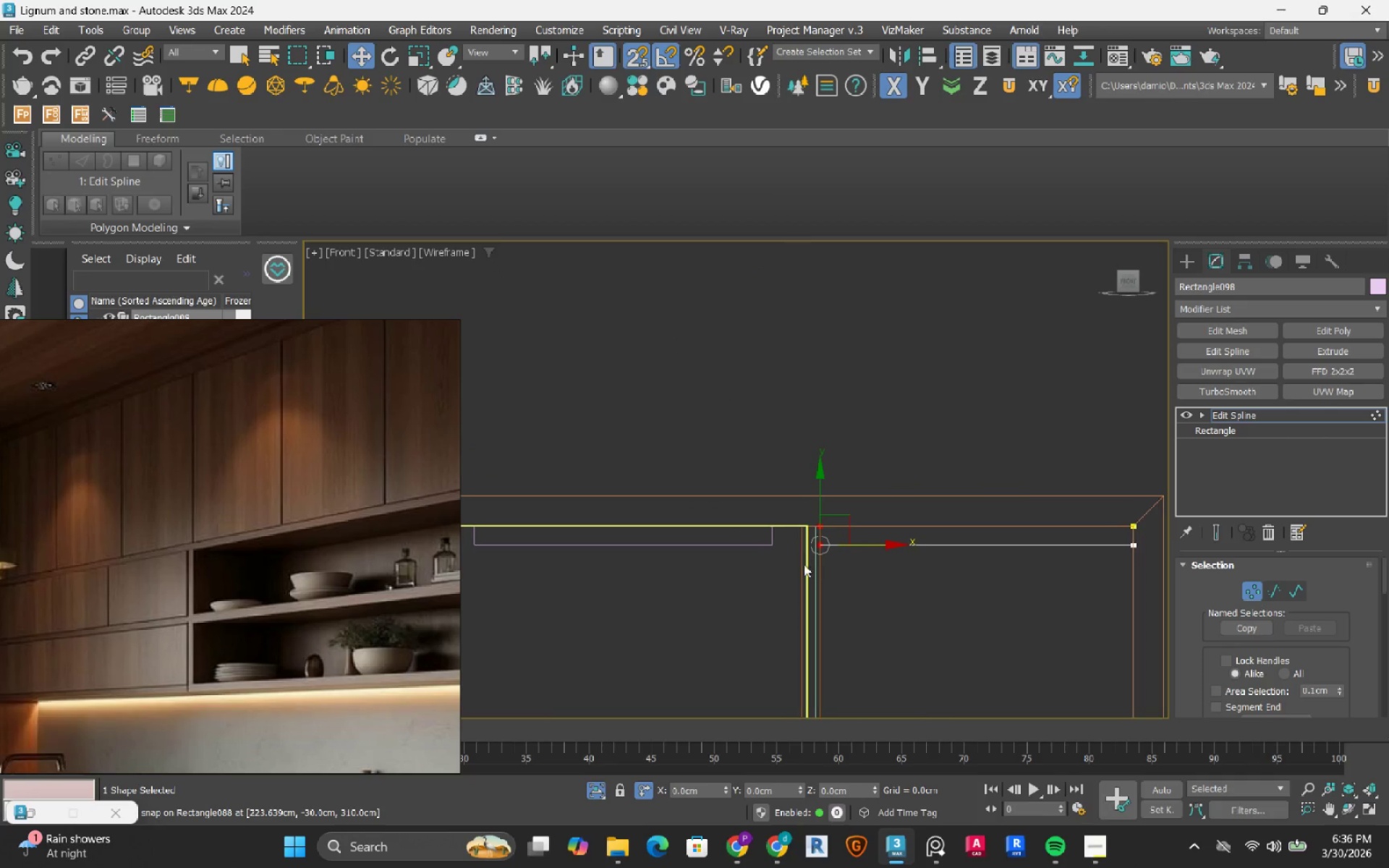 
key(1)
 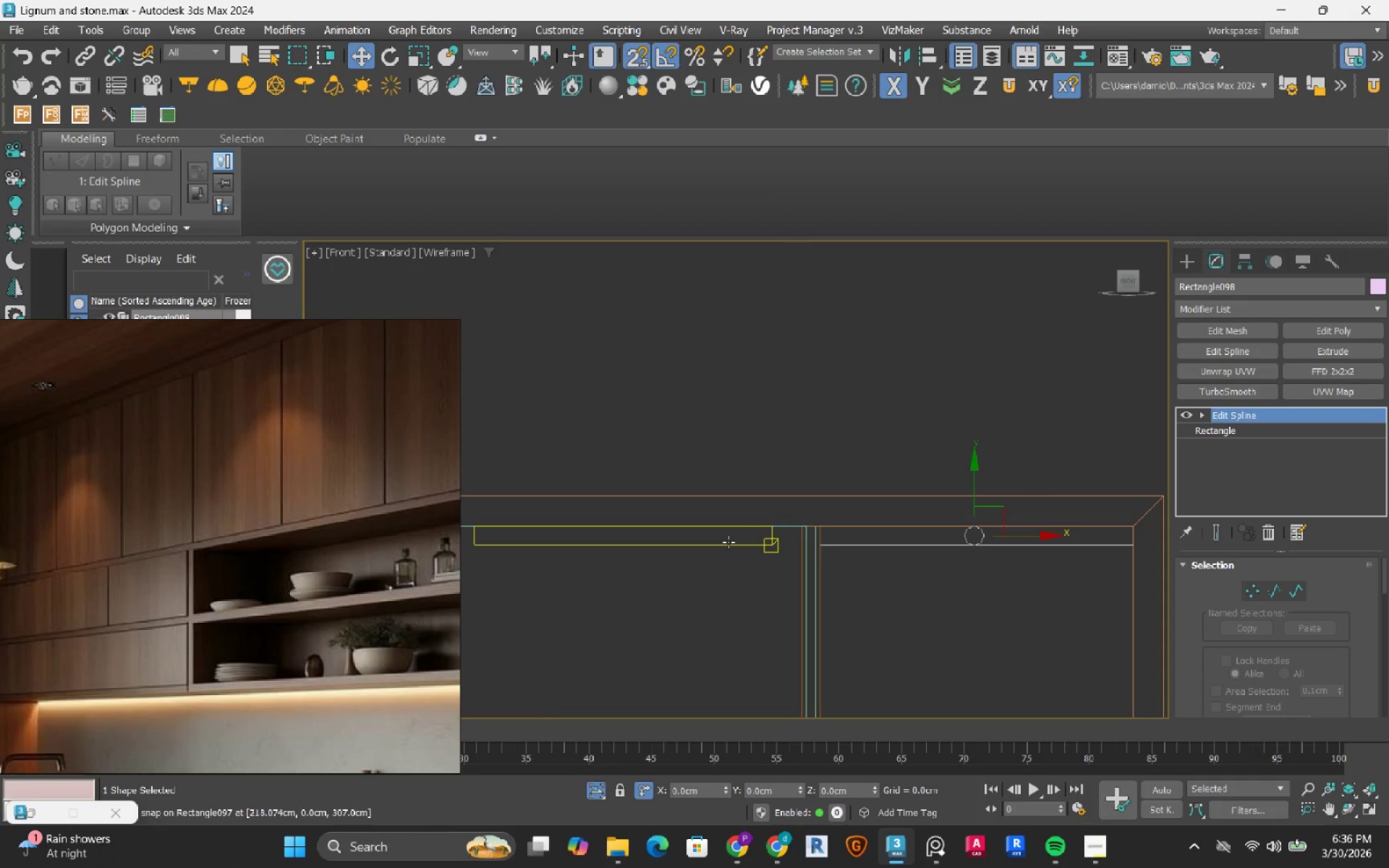 
left_click([729, 542])
 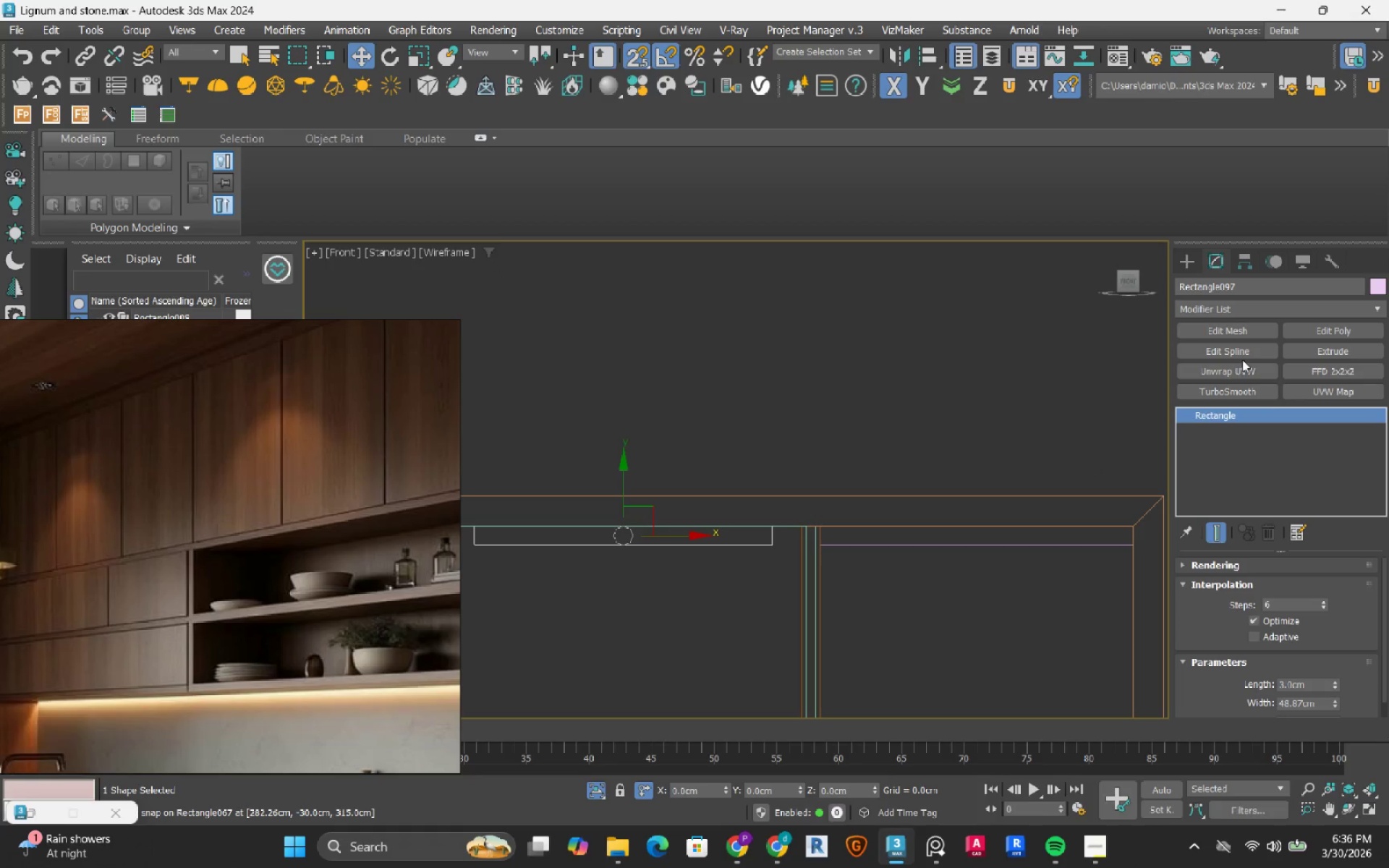 
left_click([1244, 356])
 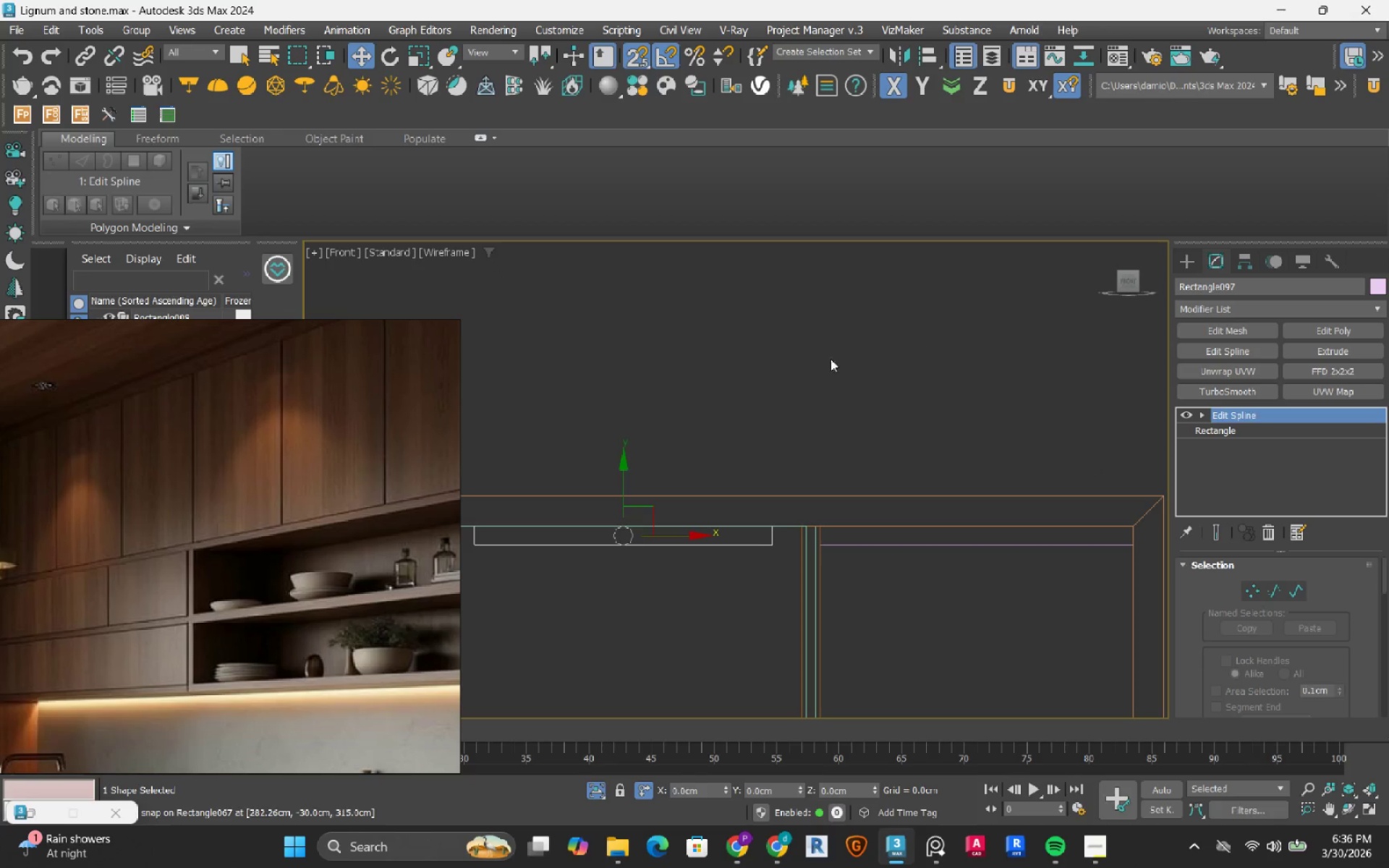 
key(1)
 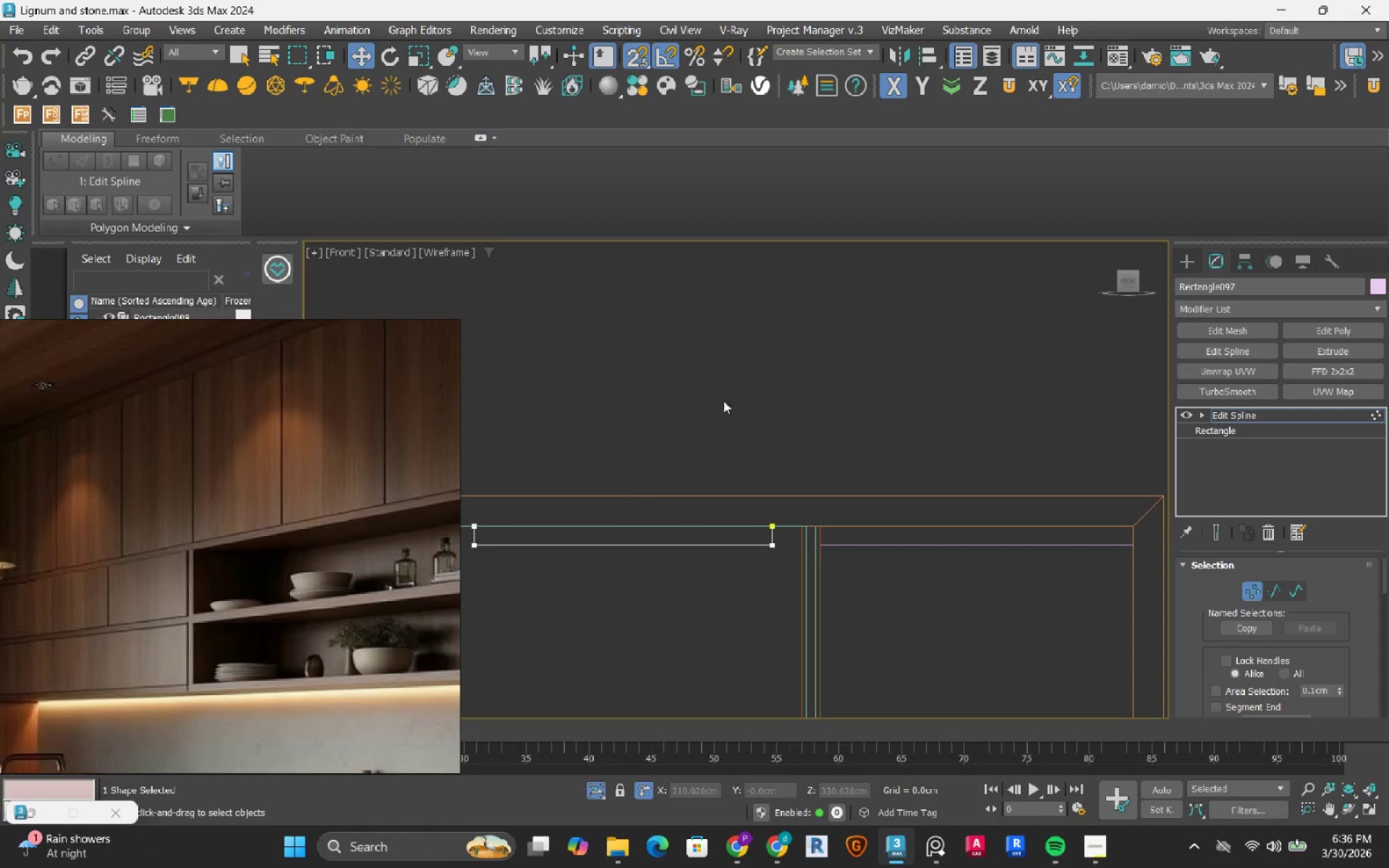 
left_click_drag(start_coordinate=[723, 401], to_coordinate=[808, 571])
 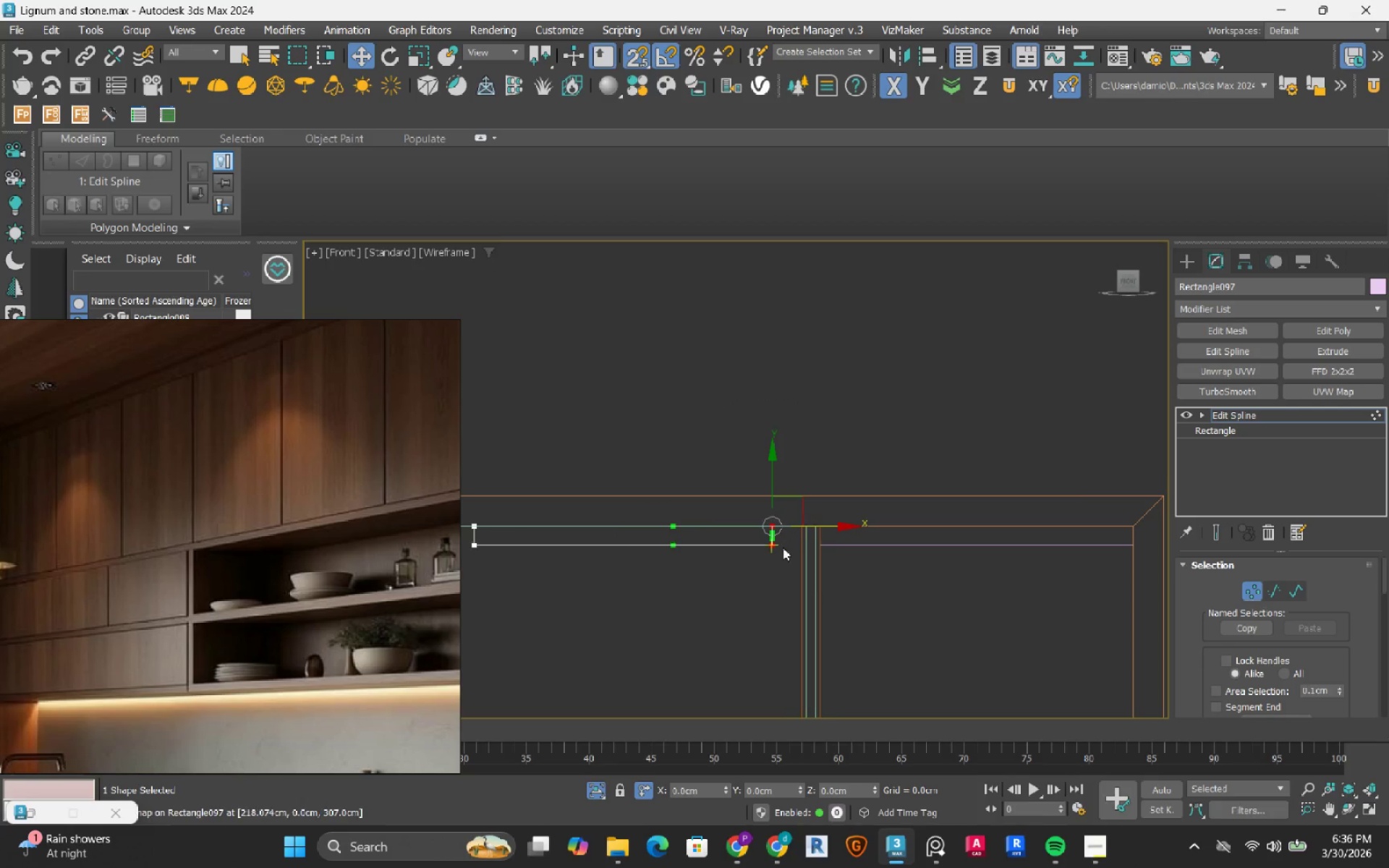 
scroll: coordinate [783, 547], scroll_direction: up, amount: 2.0
 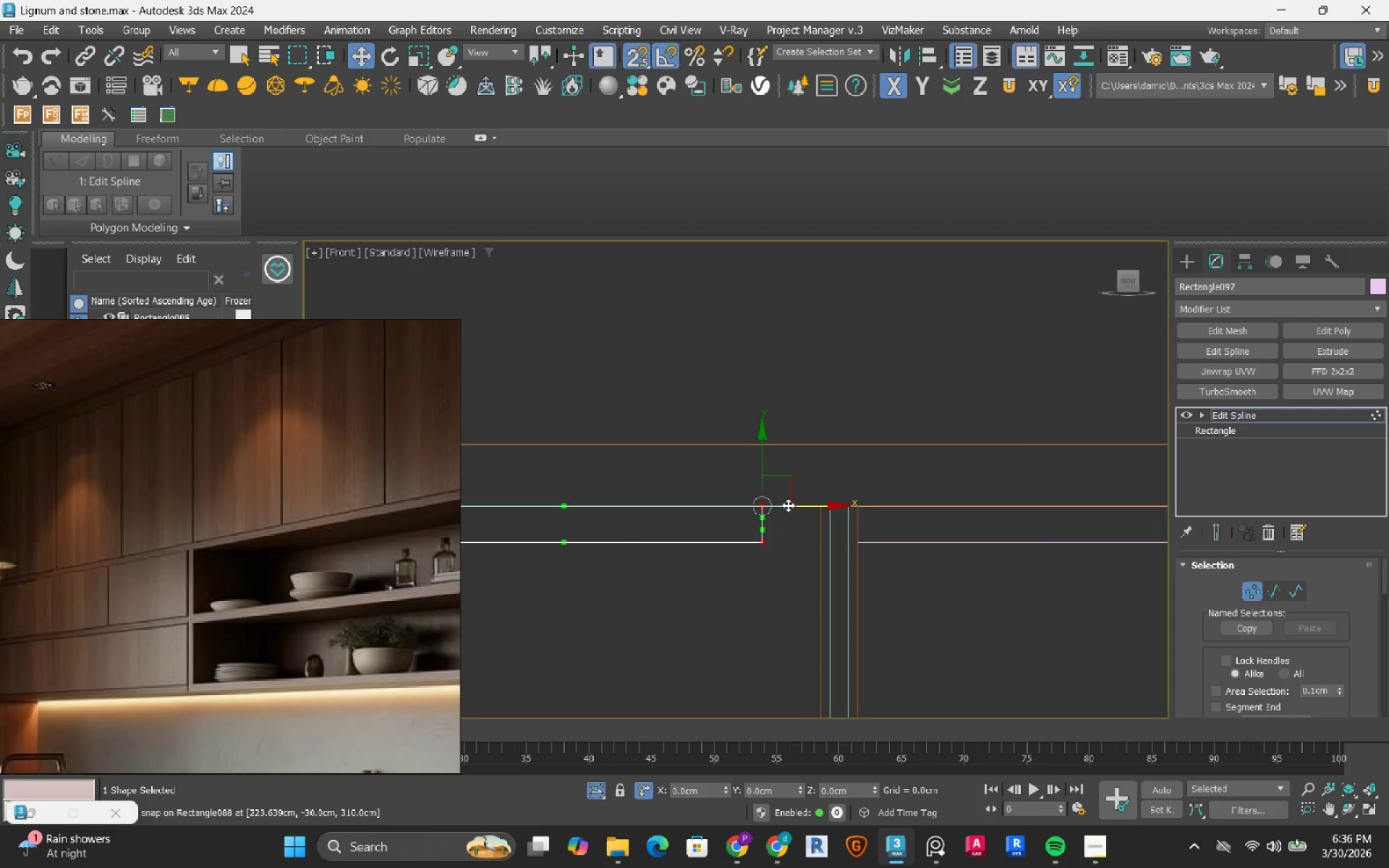 
key(Control+ControlLeft)
 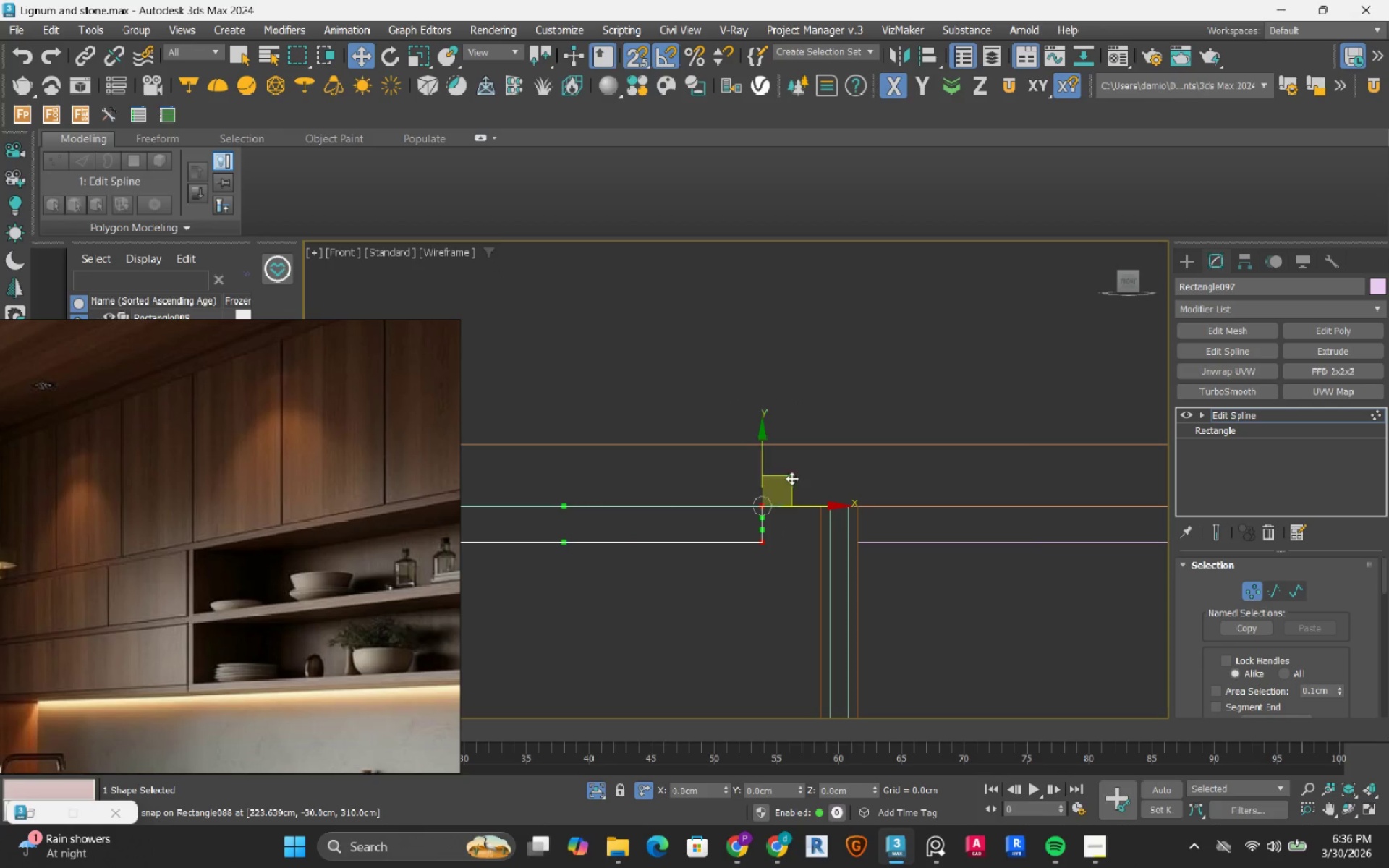 
key(Control+A)
 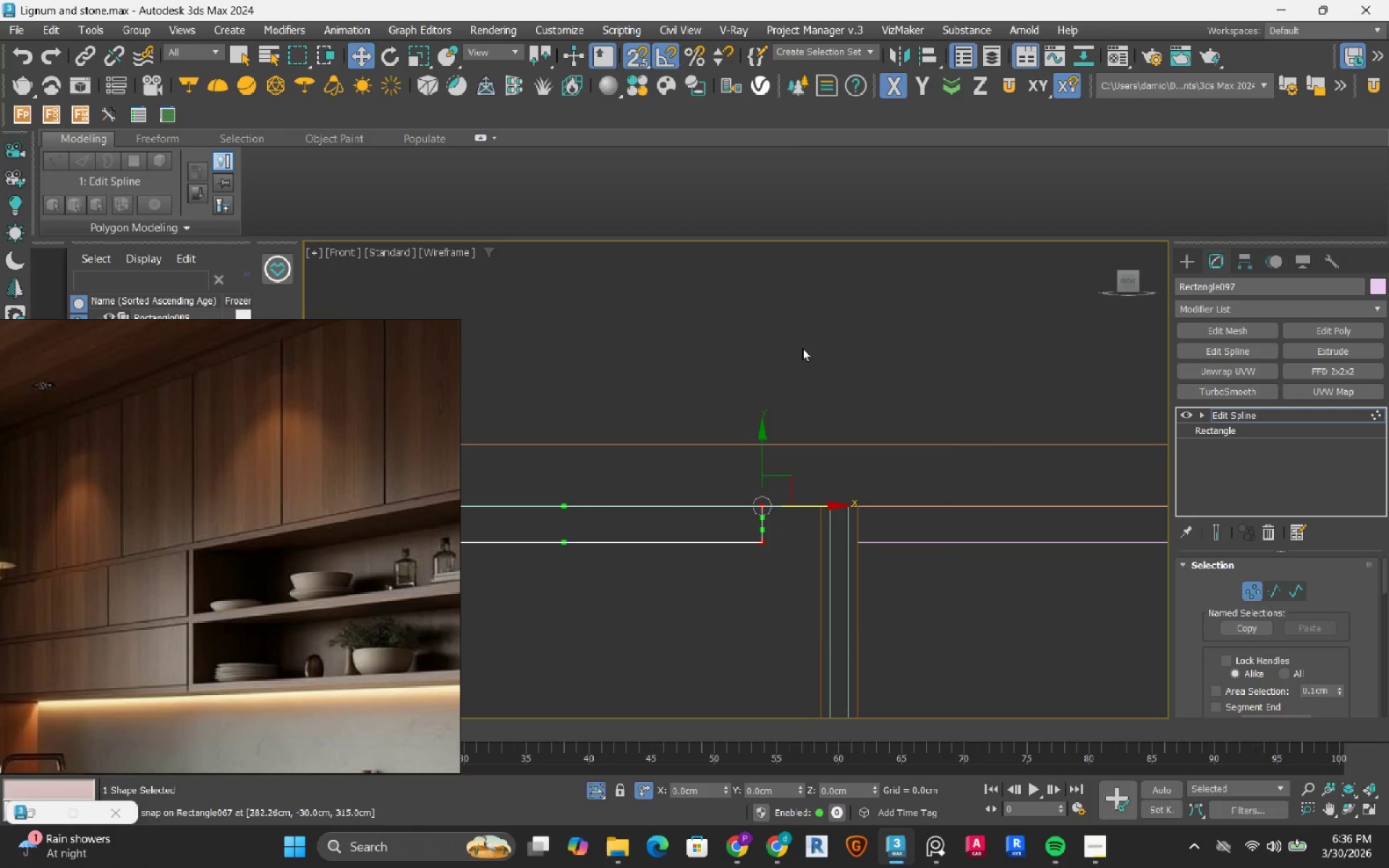 
right_click([802, 348])
 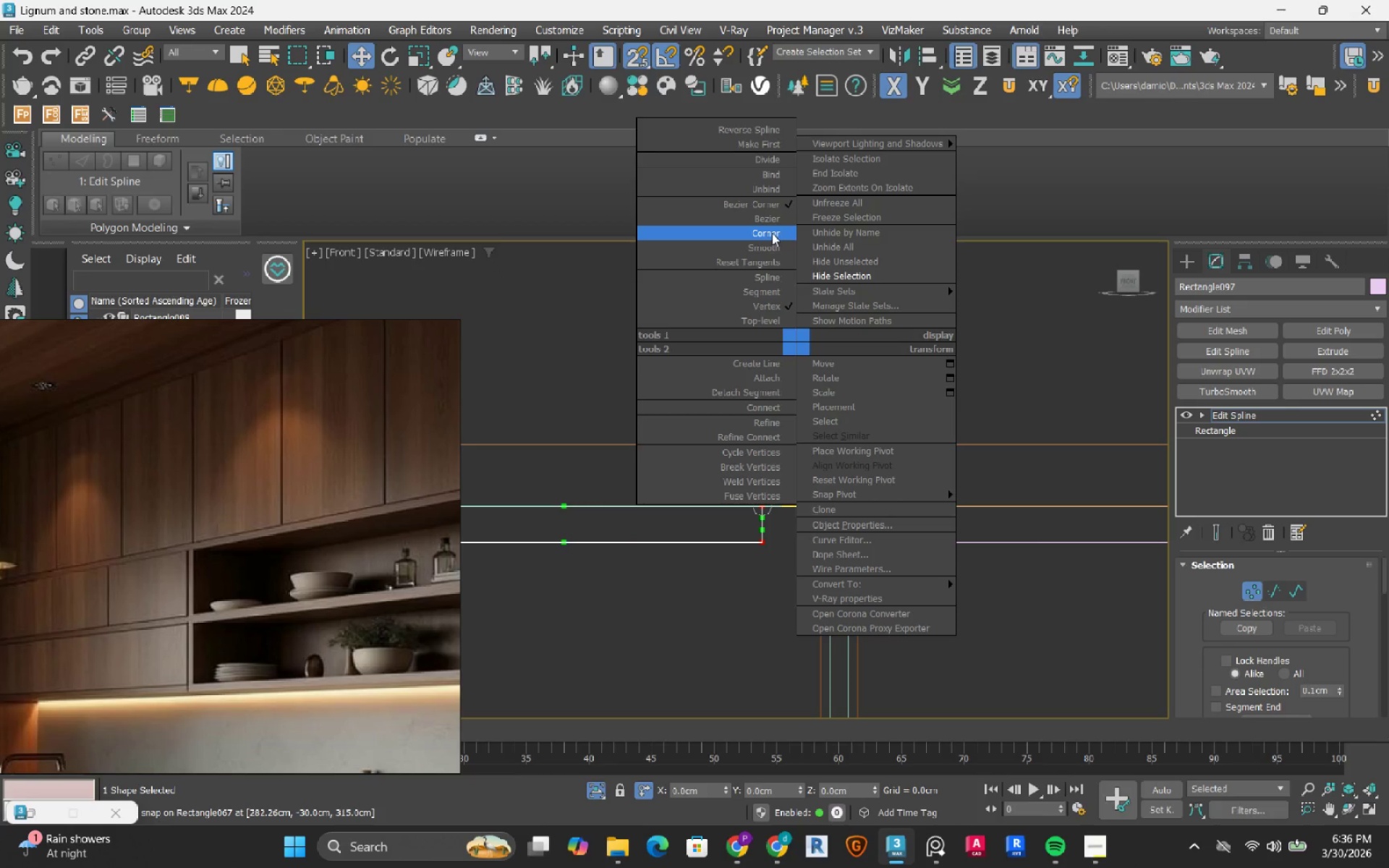 
left_click([772, 233])
 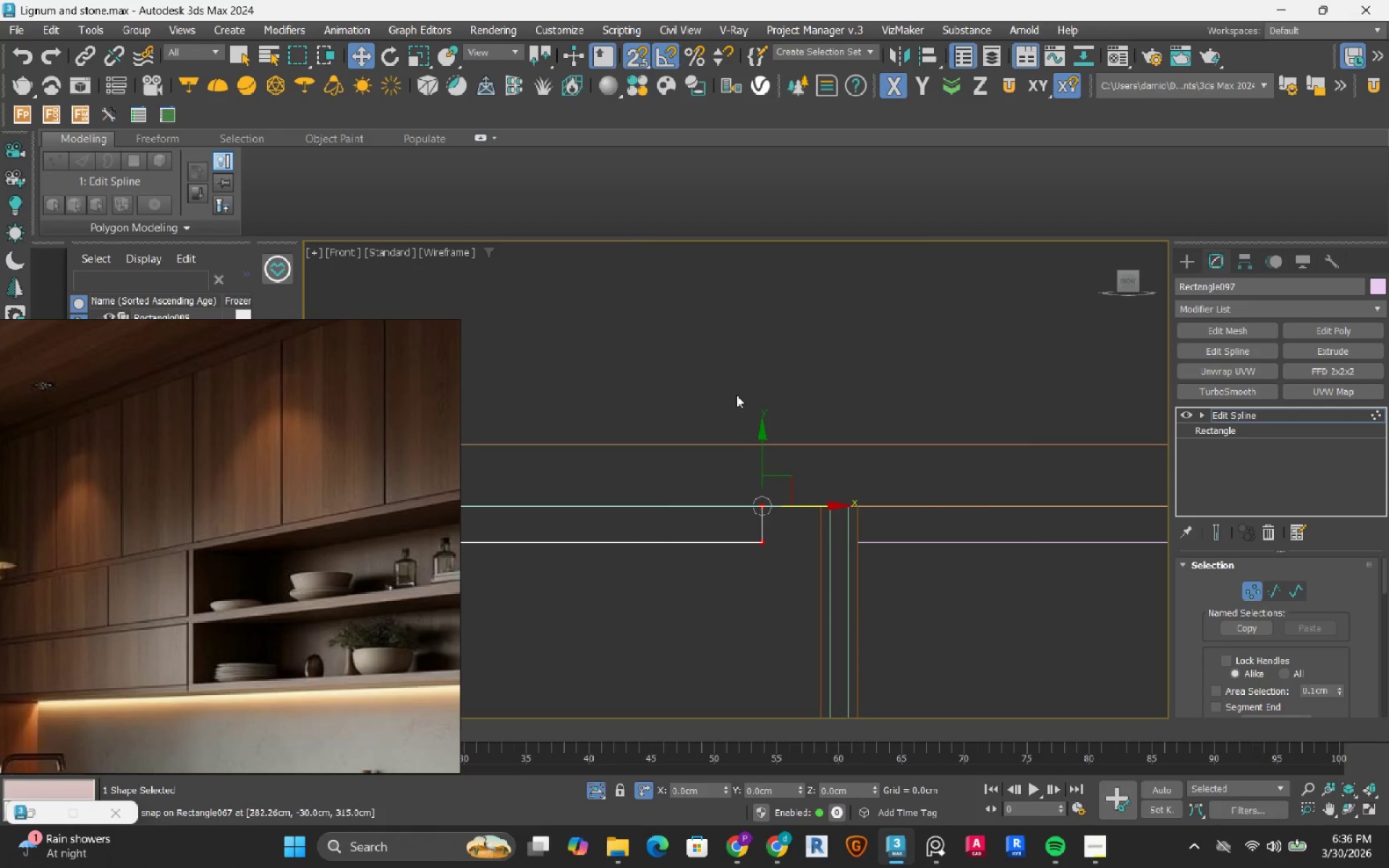 
left_click([736, 395])
 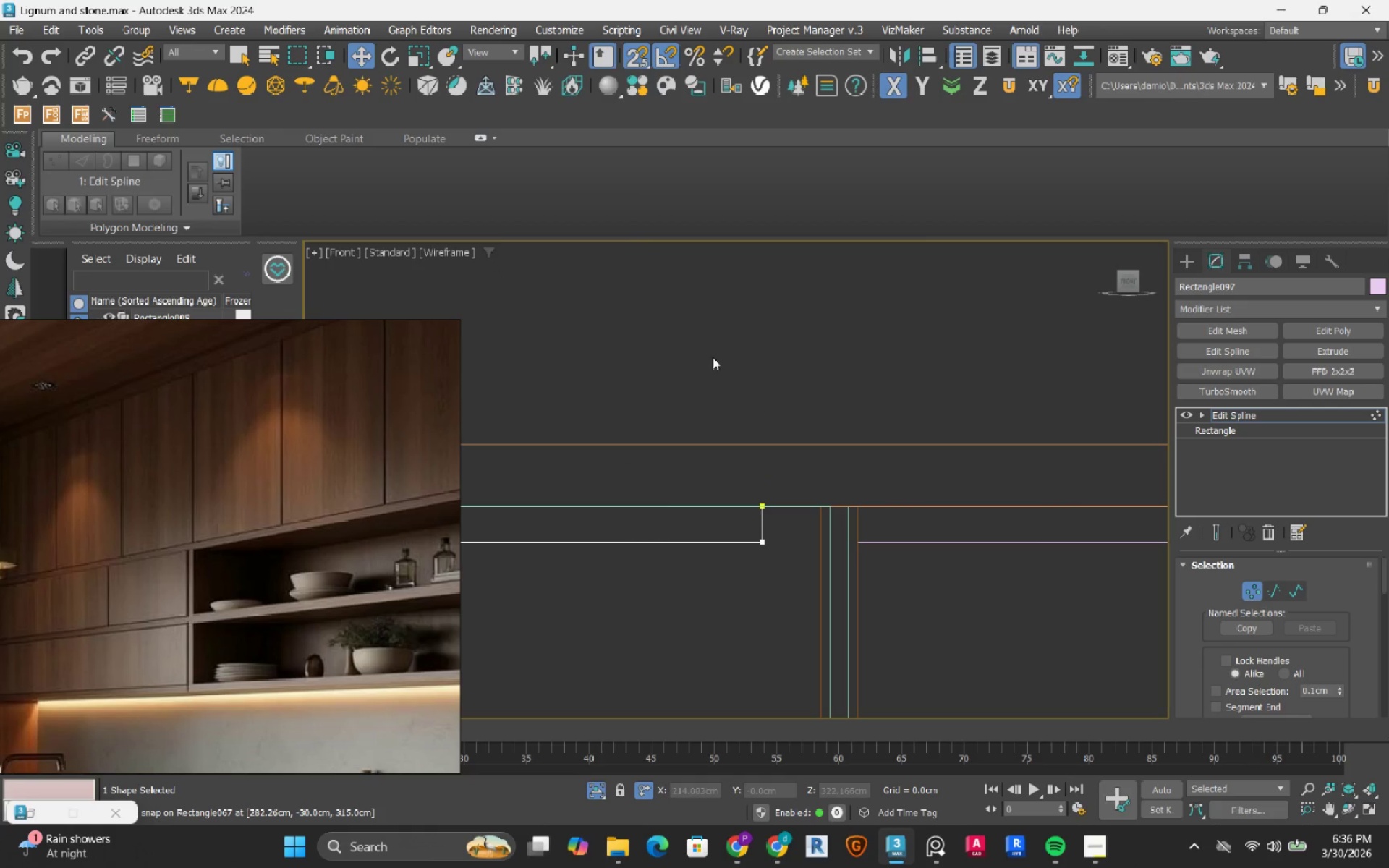 
left_click_drag(start_coordinate=[713, 358], to_coordinate=[847, 705])
 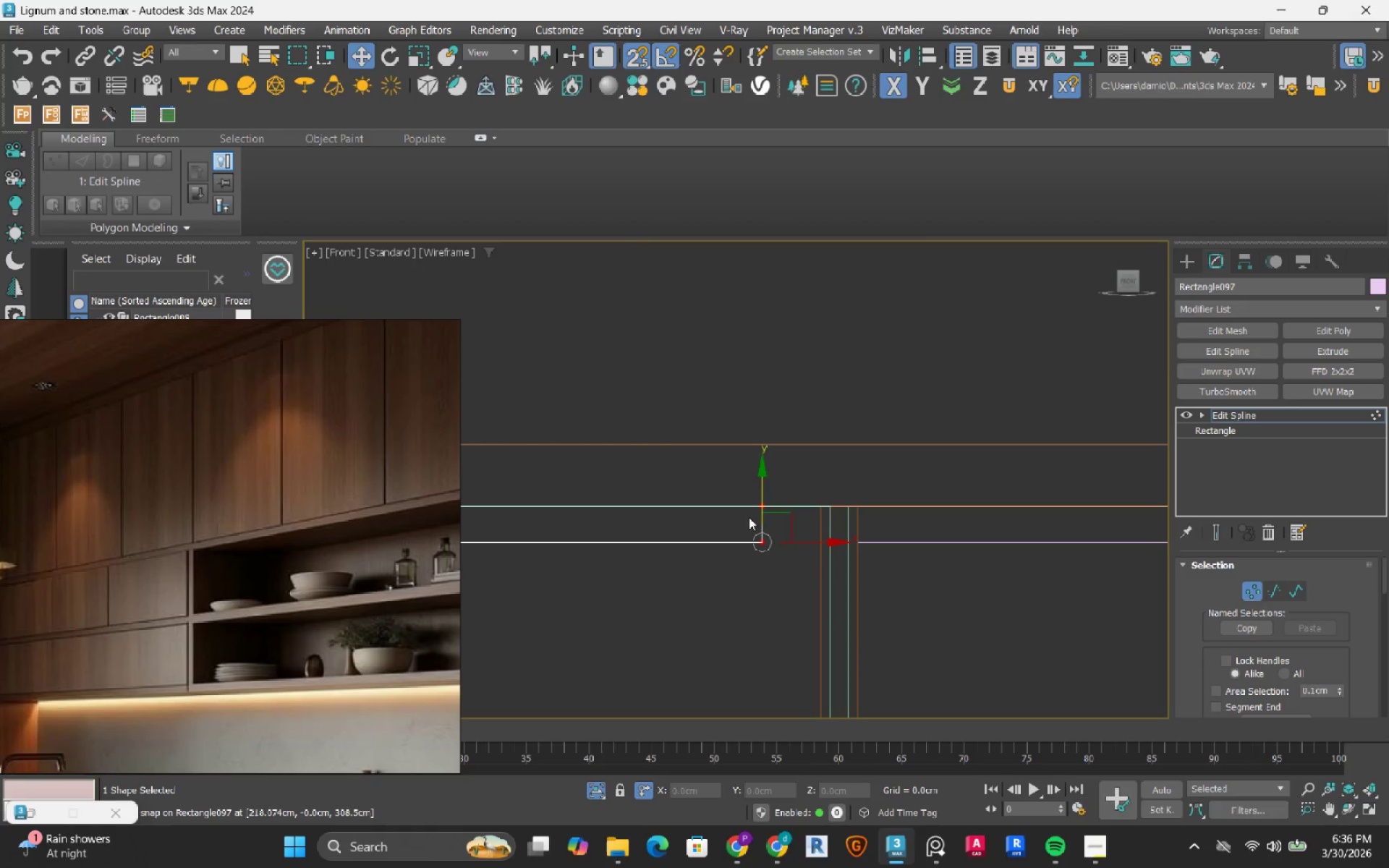 
scroll: coordinate [749, 516], scroll_direction: up, amount: 2.0
 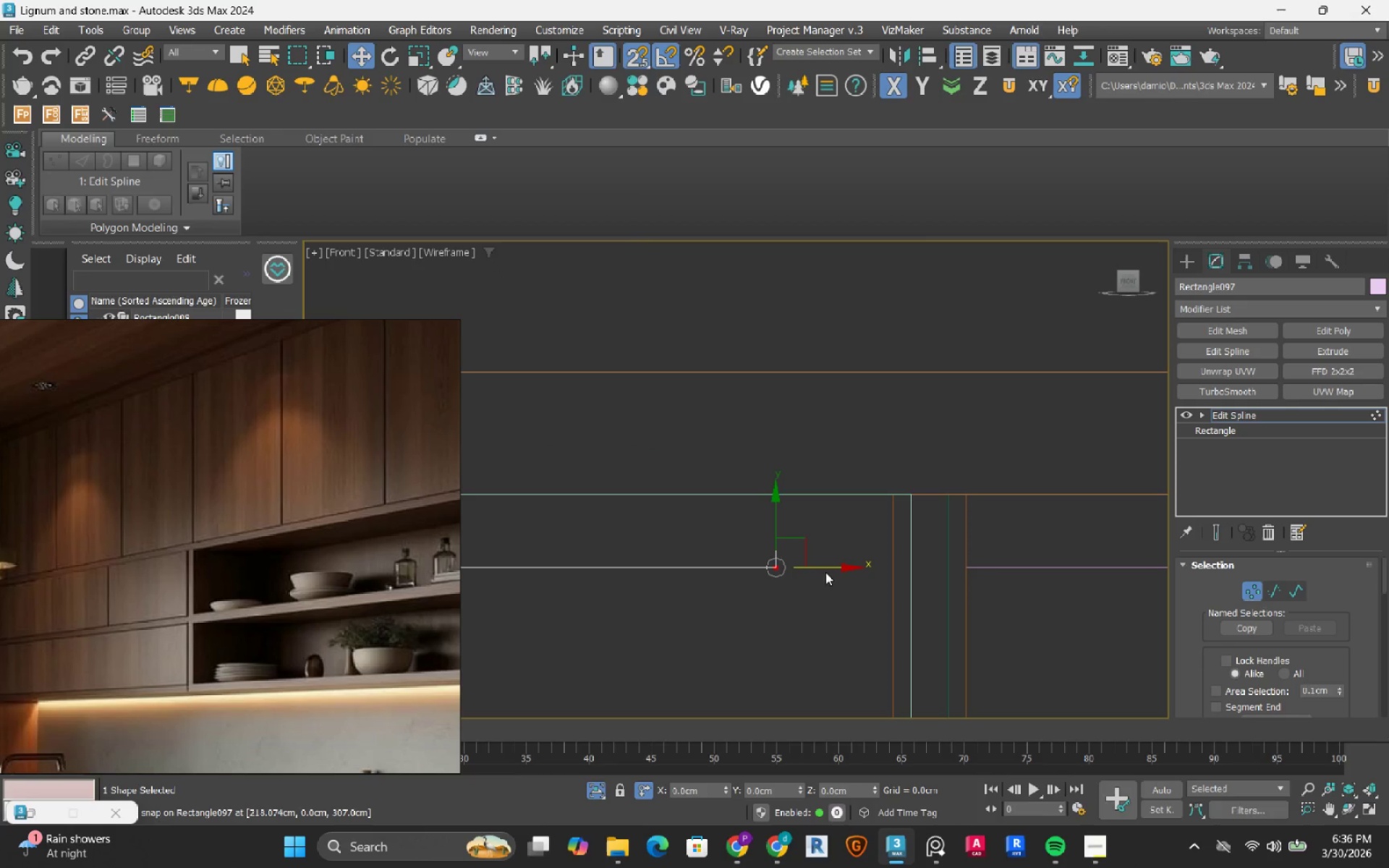 
left_click_drag(start_coordinate=[828, 567], to_coordinate=[891, 522])
 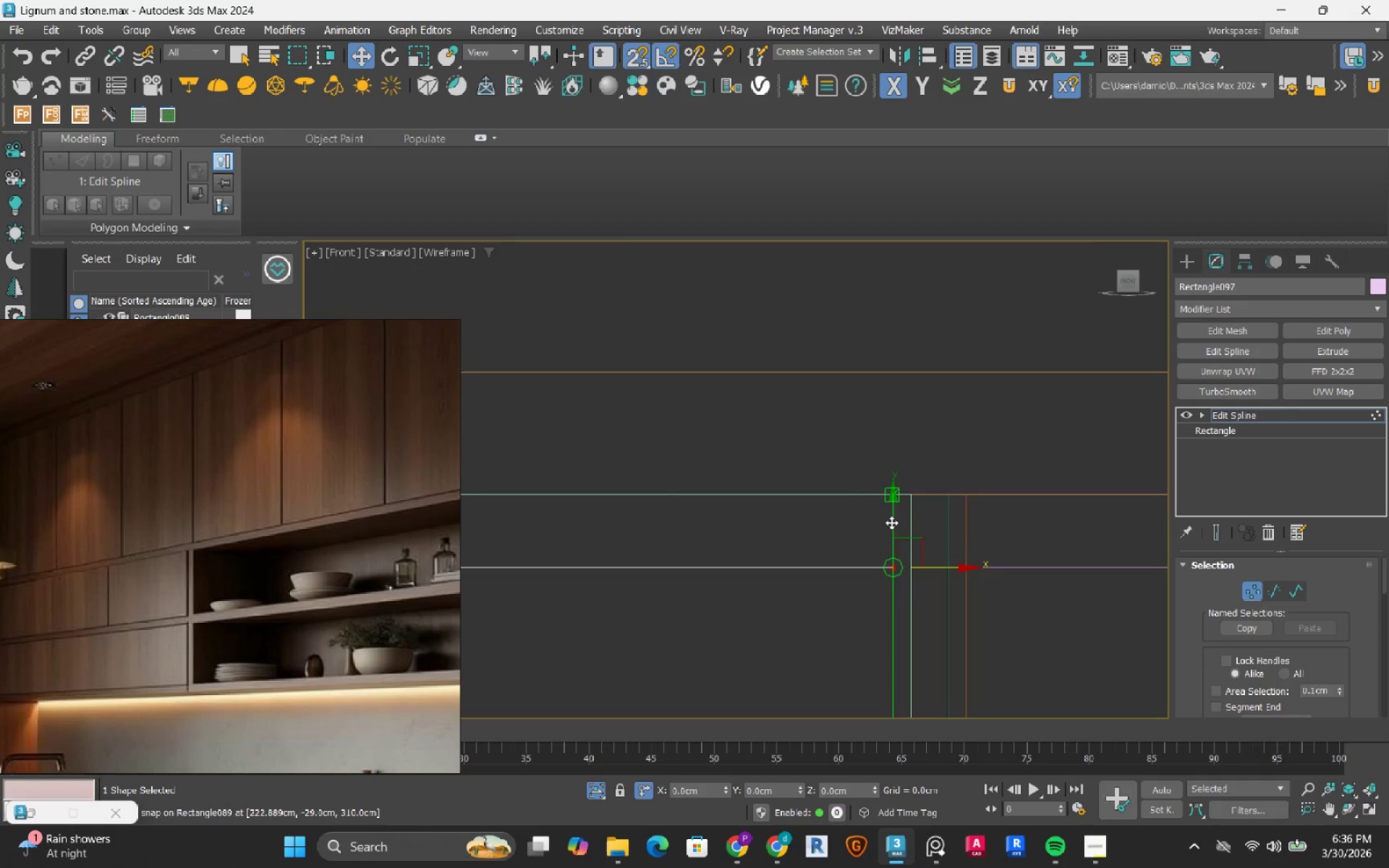 
scroll: coordinate [891, 522], scroll_direction: down, amount: 3.0
 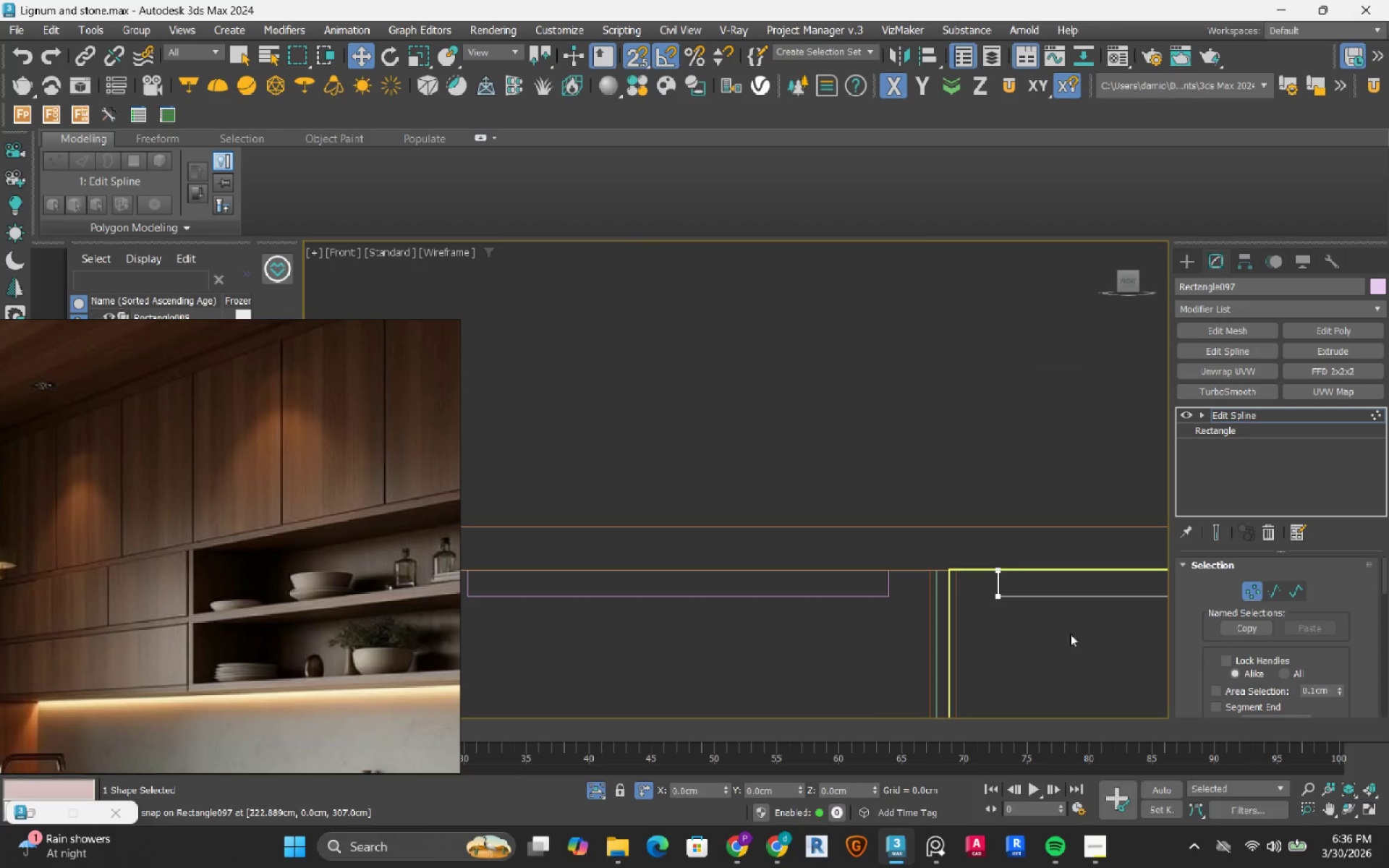 
scroll: coordinate [1054, 580], scroll_direction: up, amount: 1.0
 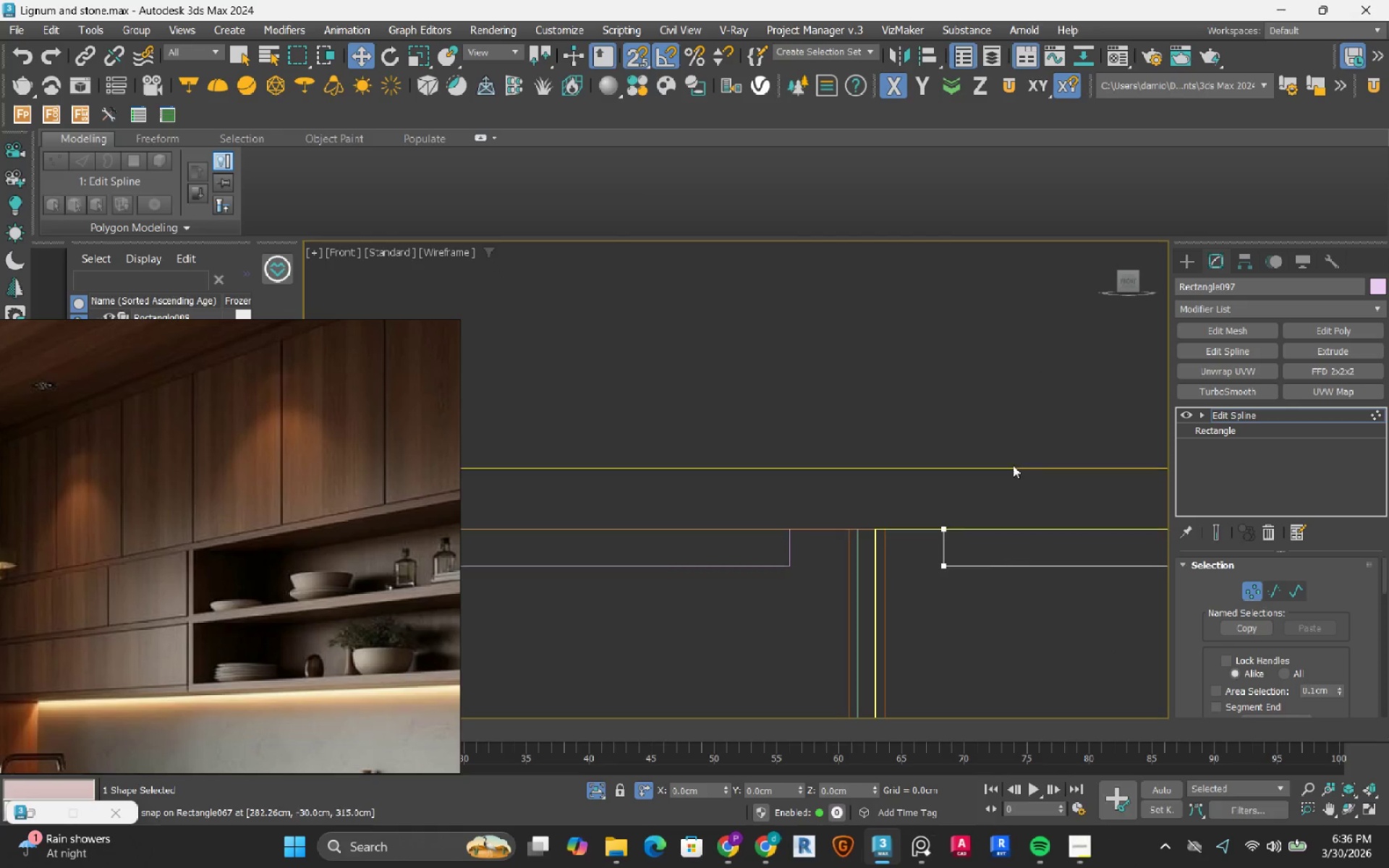 
left_click_drag(start_coordinate=[1011, 444], to_coordinate=[827, 738])
 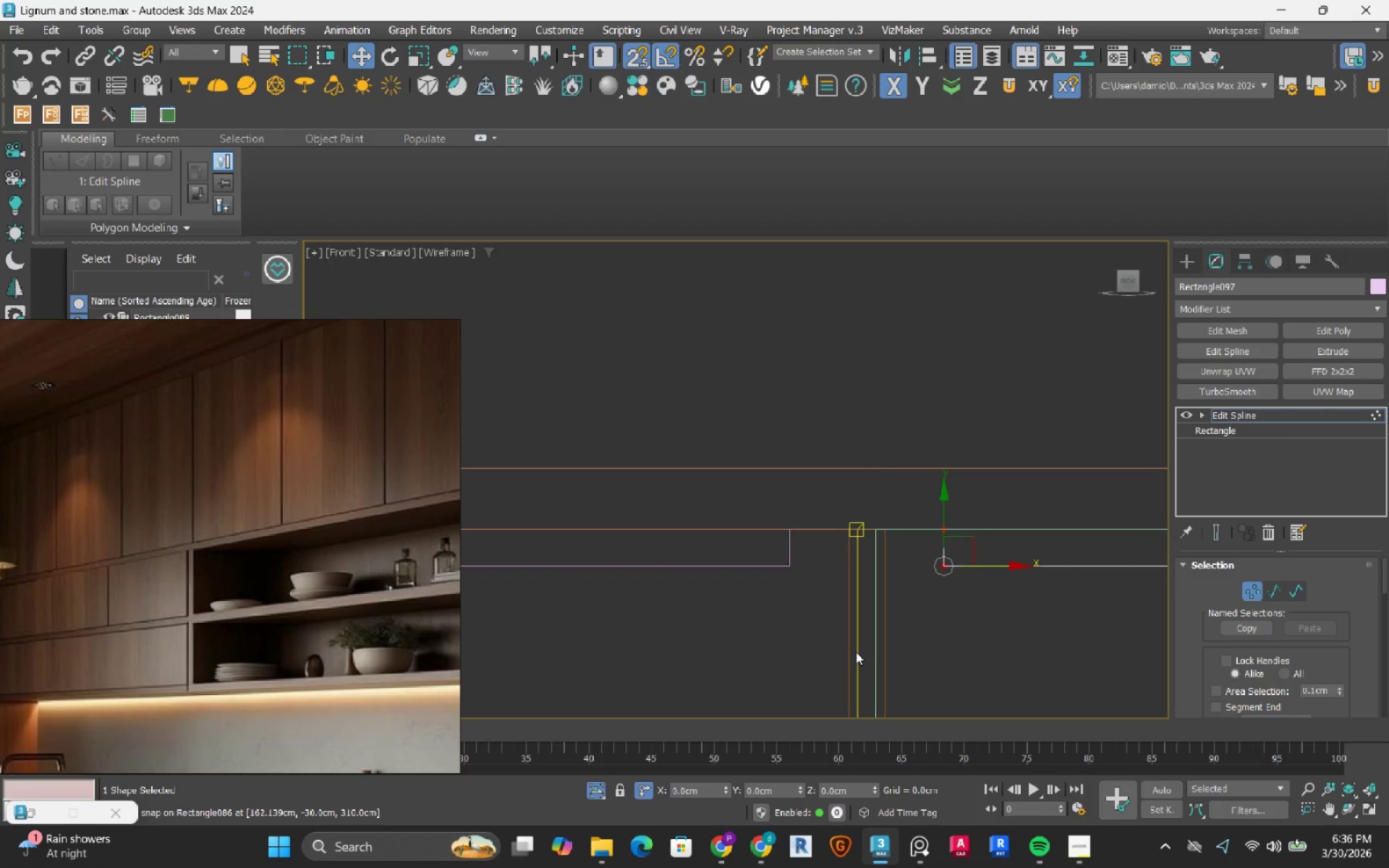 
scroll: coordinate [876, 629], scroll_direction: up, amount: 2.0
 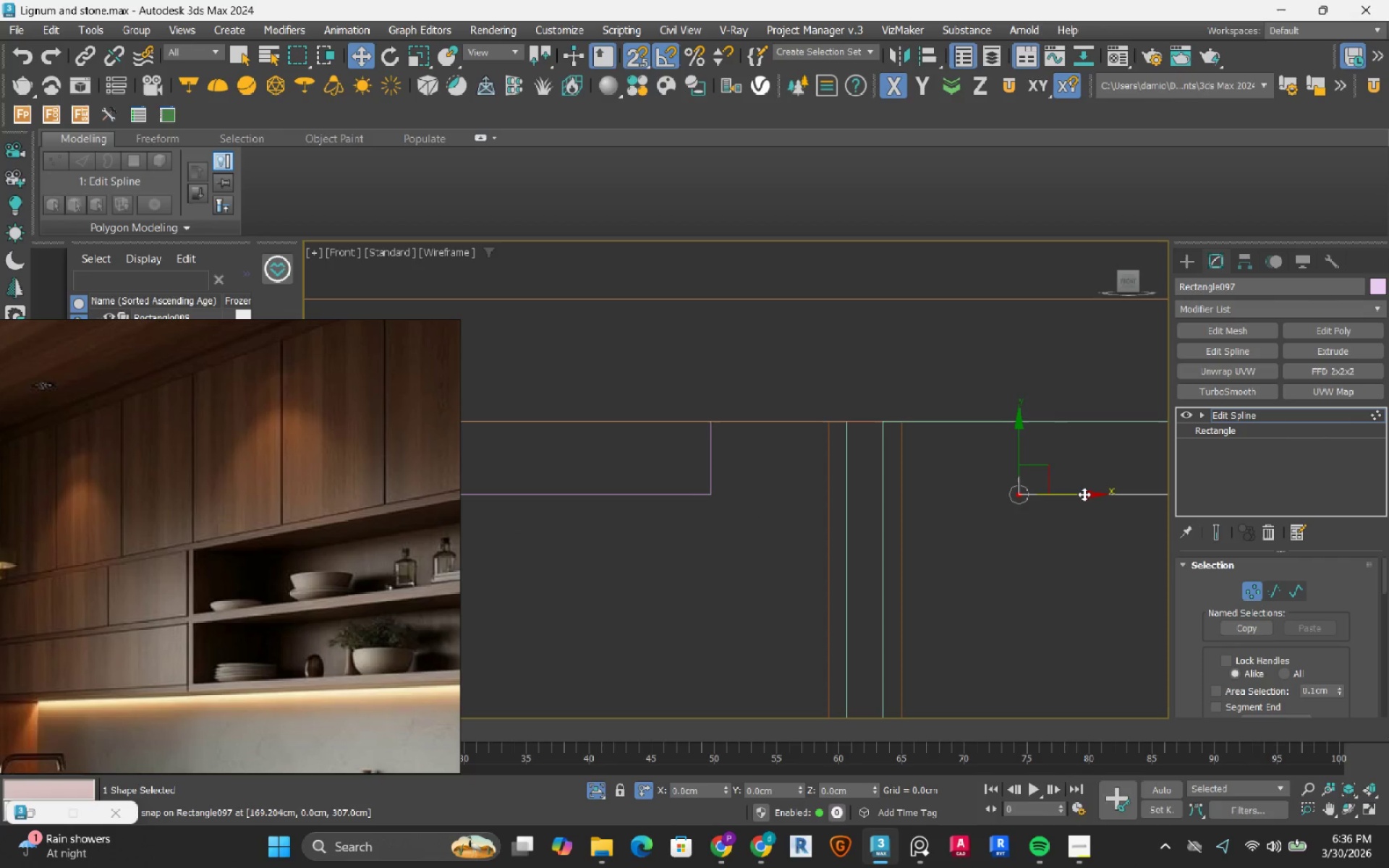 
left_click_drag(start_coordinate=[1084, 494], to_coordinate=[912, 539])
 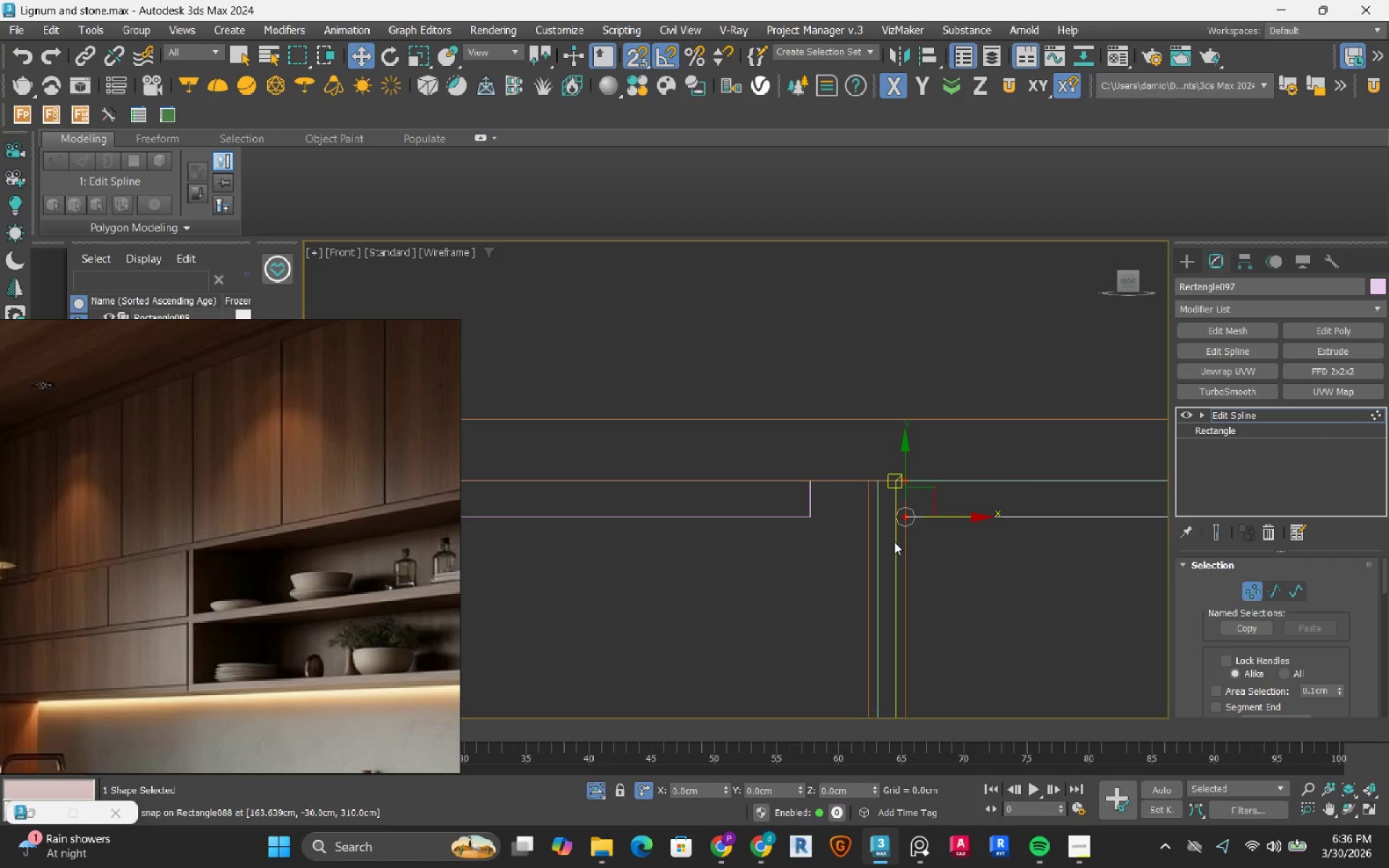 
scroll: coordinate [909, 540], scroll_direction: down, amount: 2.0
 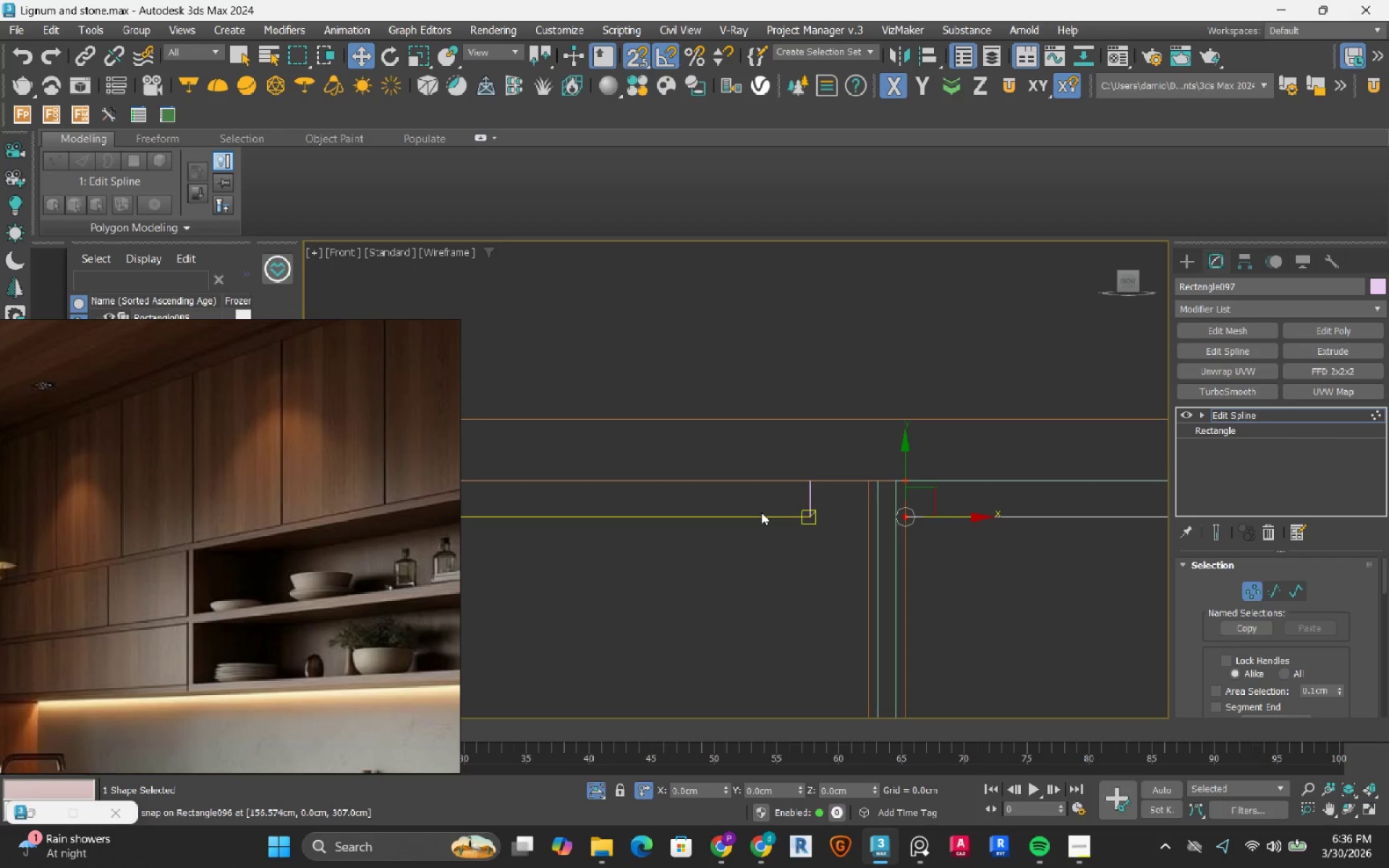 
key(1)
 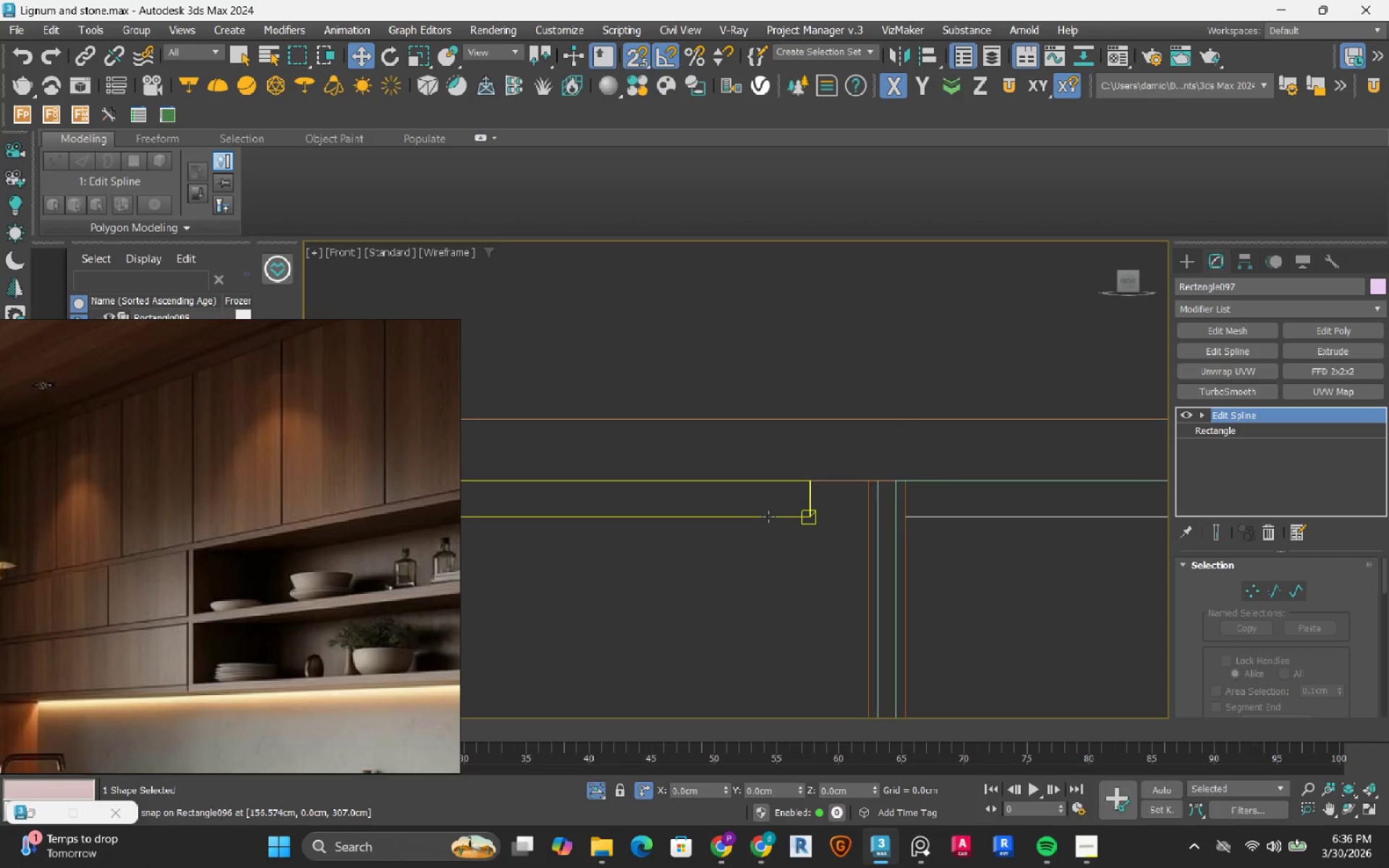 
left_click([768, 516])
 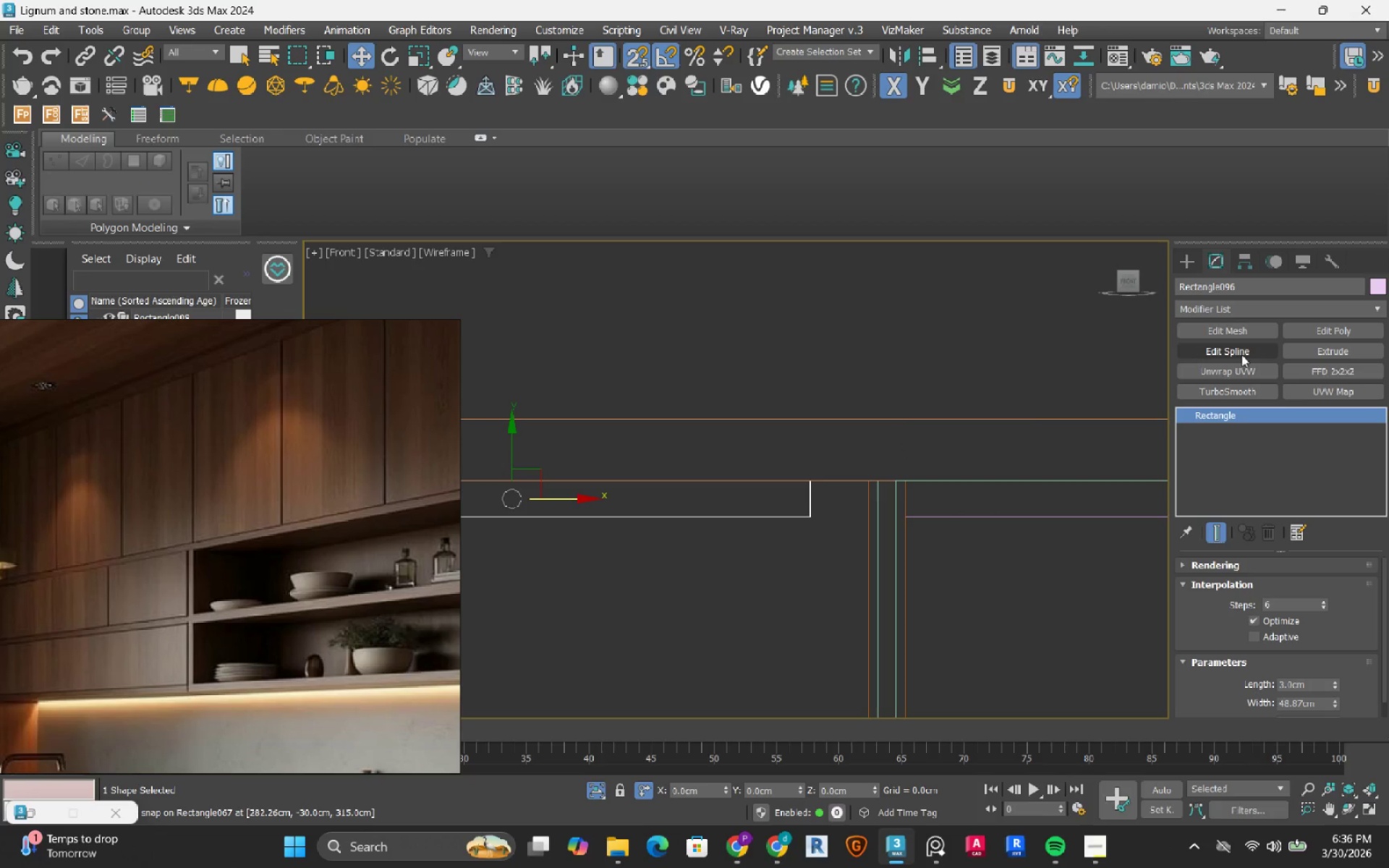 
left_click([1247, 354])
 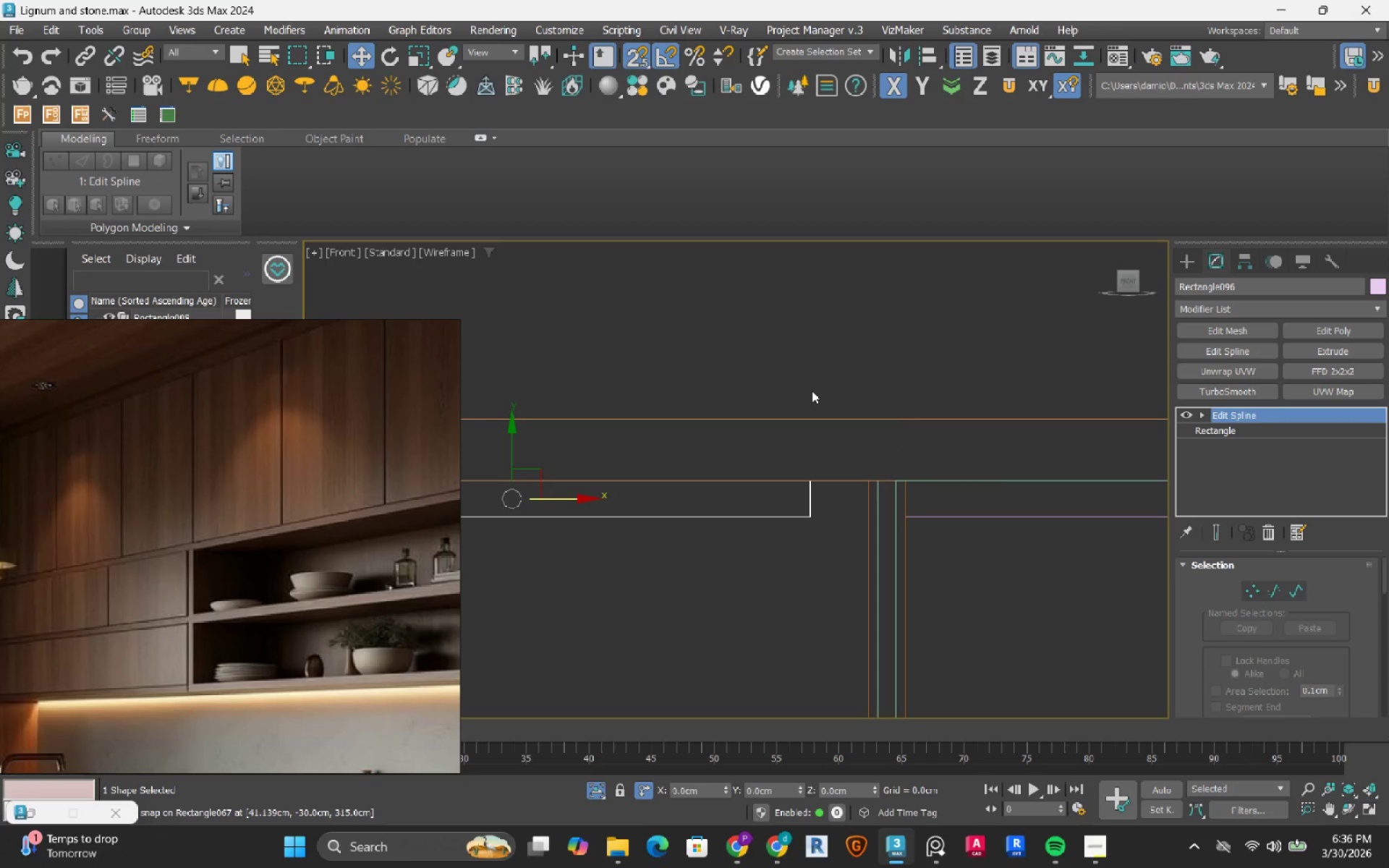 
key(1)
 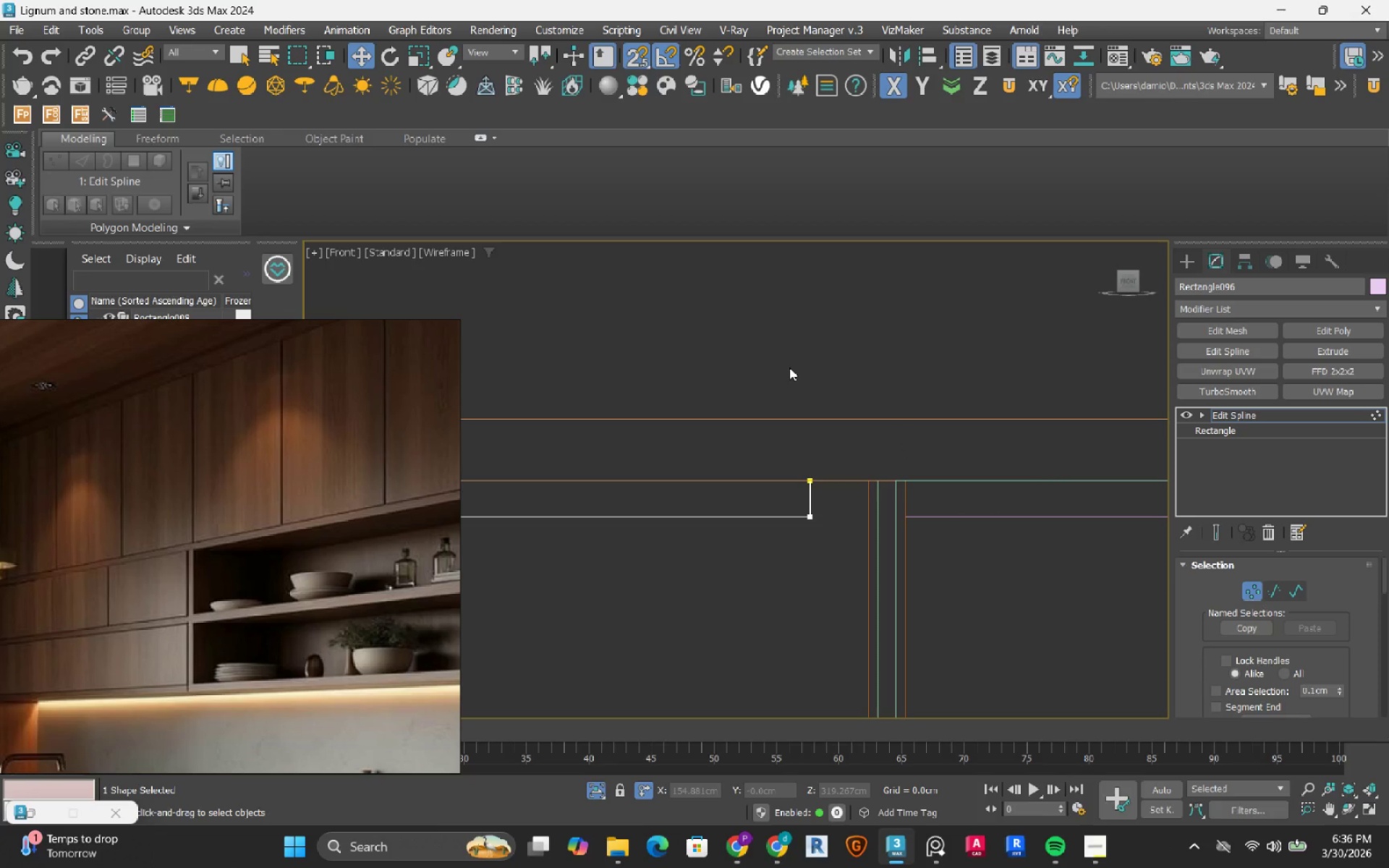 
key(Control+ControlLeft)
 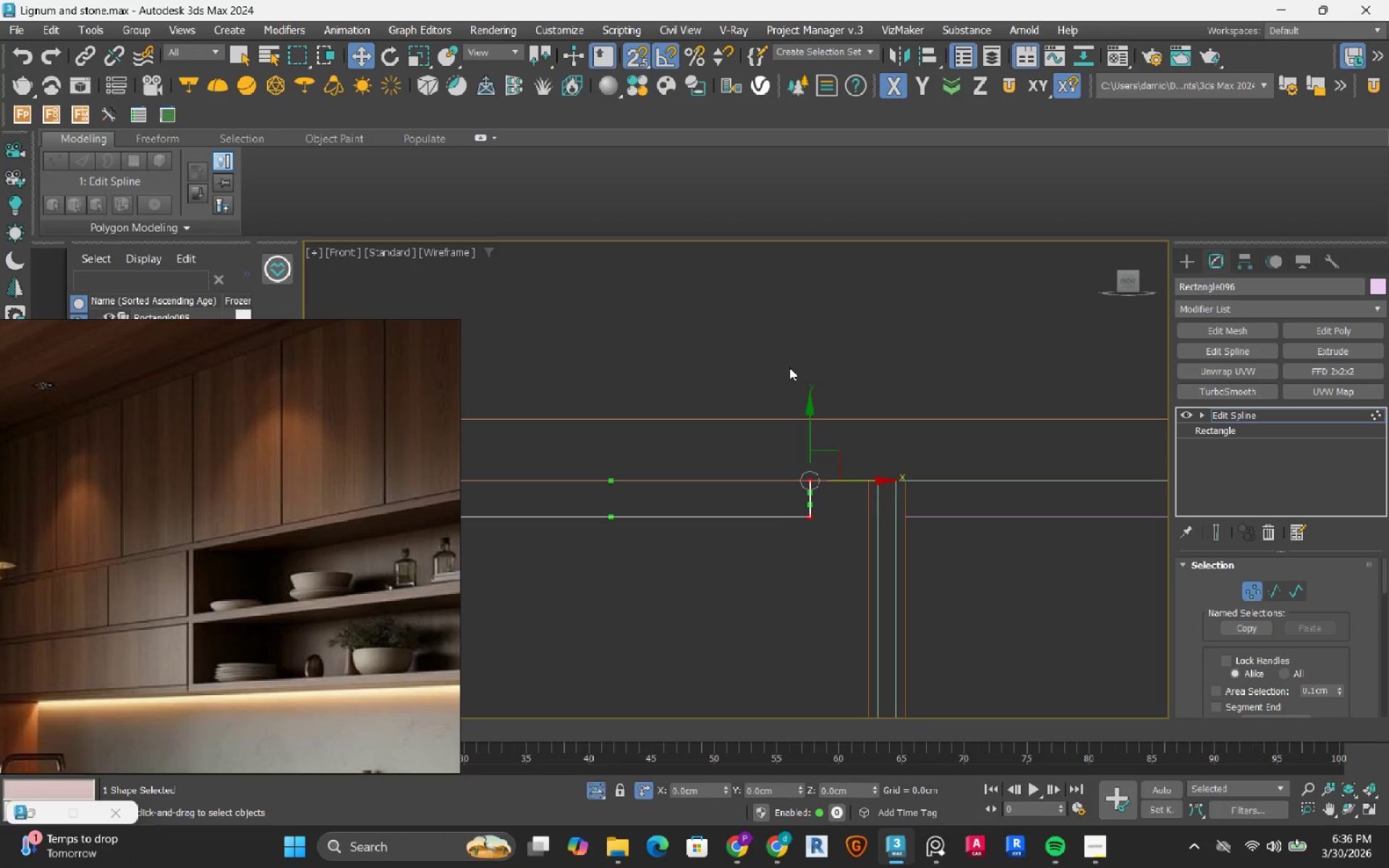 
key(Control+A)
 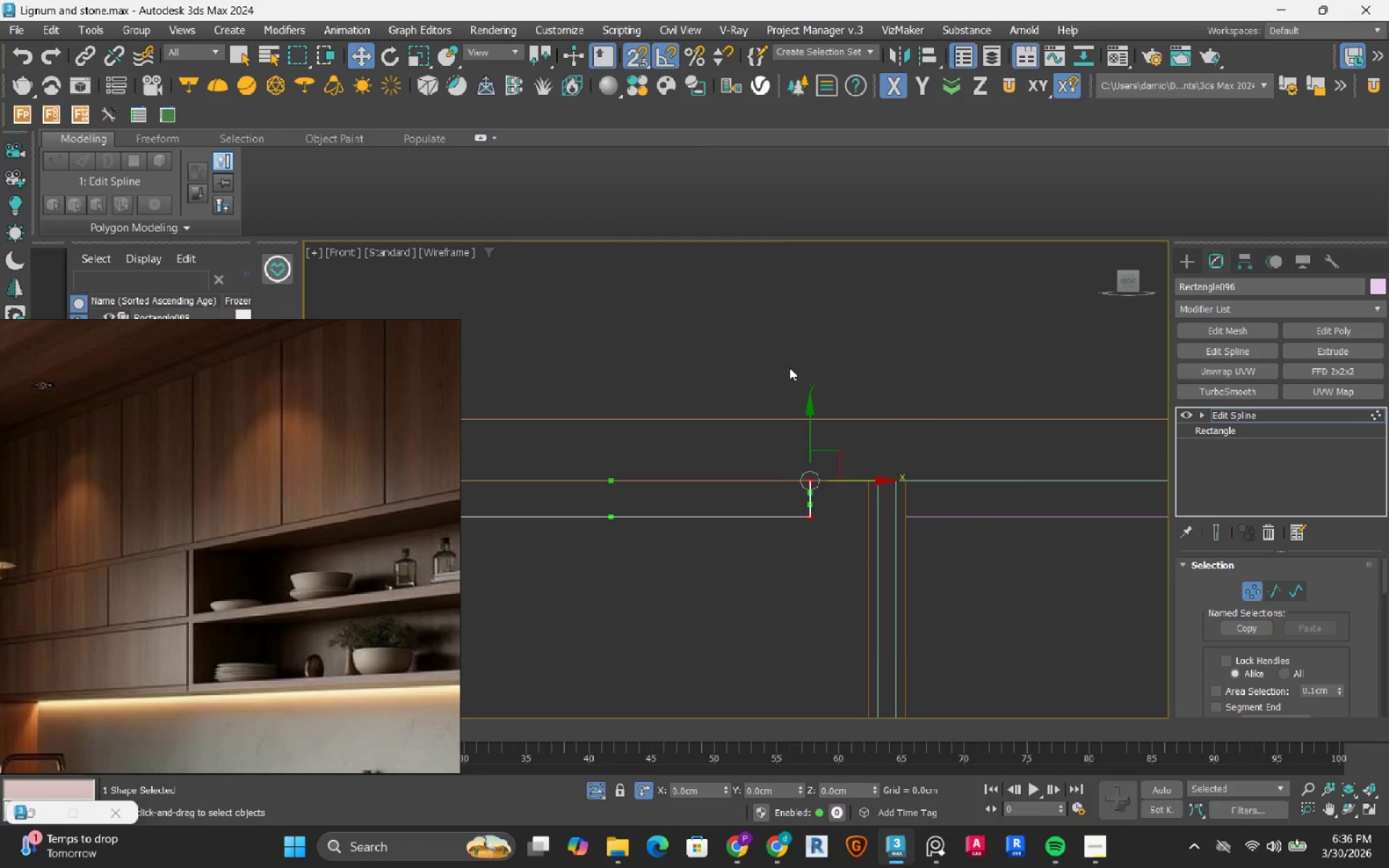 
right_click([789, 367])
 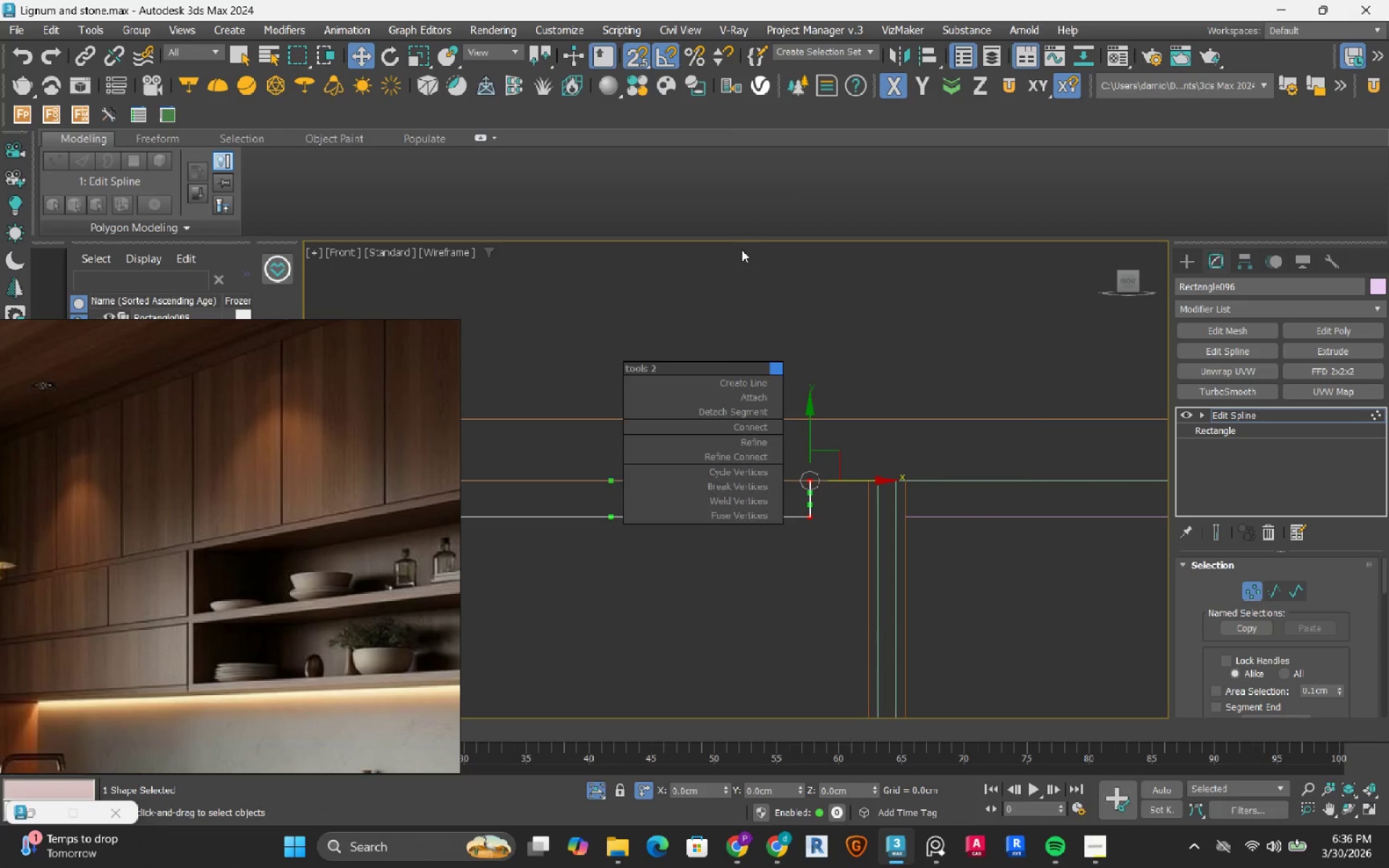 
double_click([751, 288])
 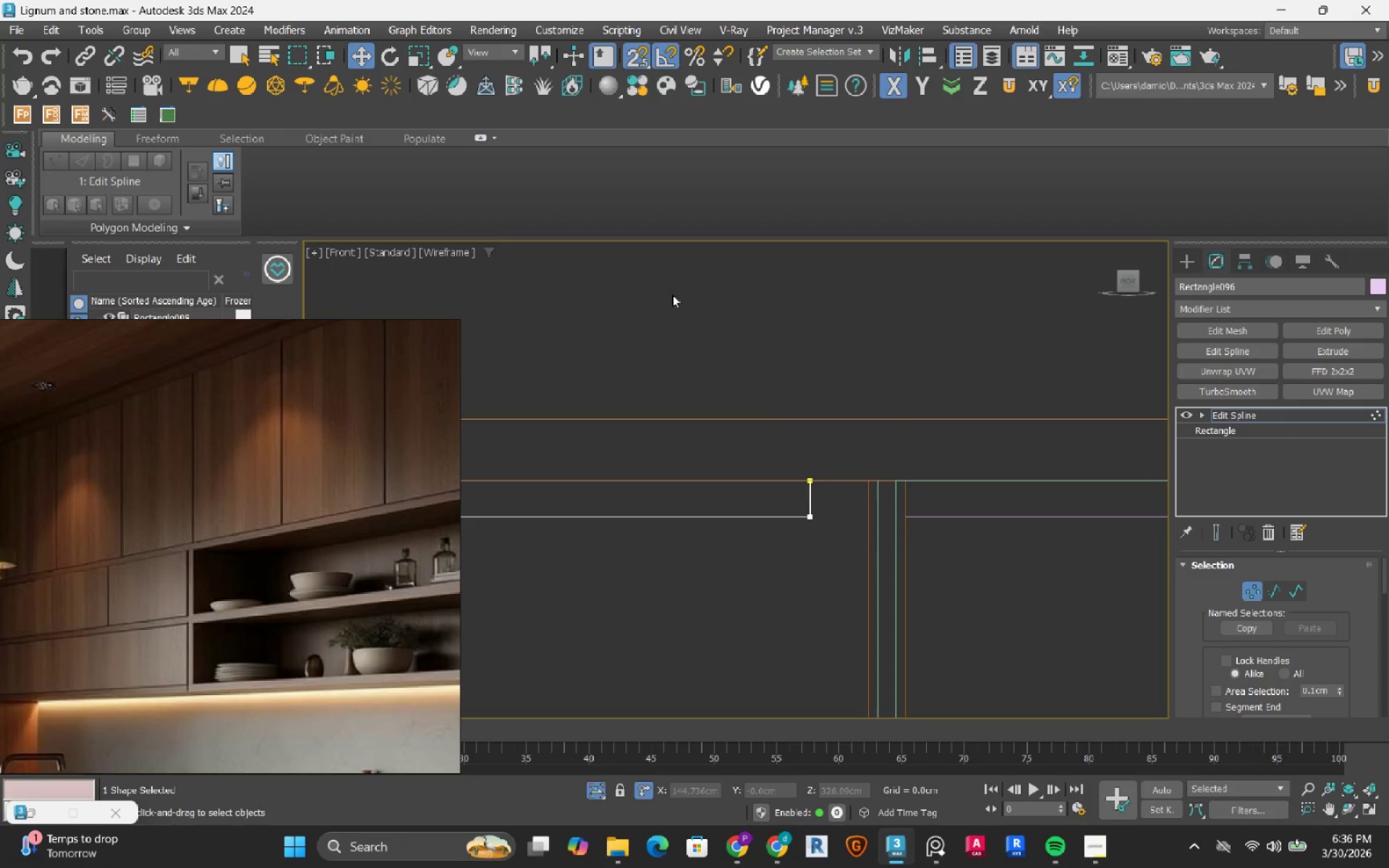 
left_click_drag(start_coordinate=[671, 292], to_coordinate=[923, 568])
 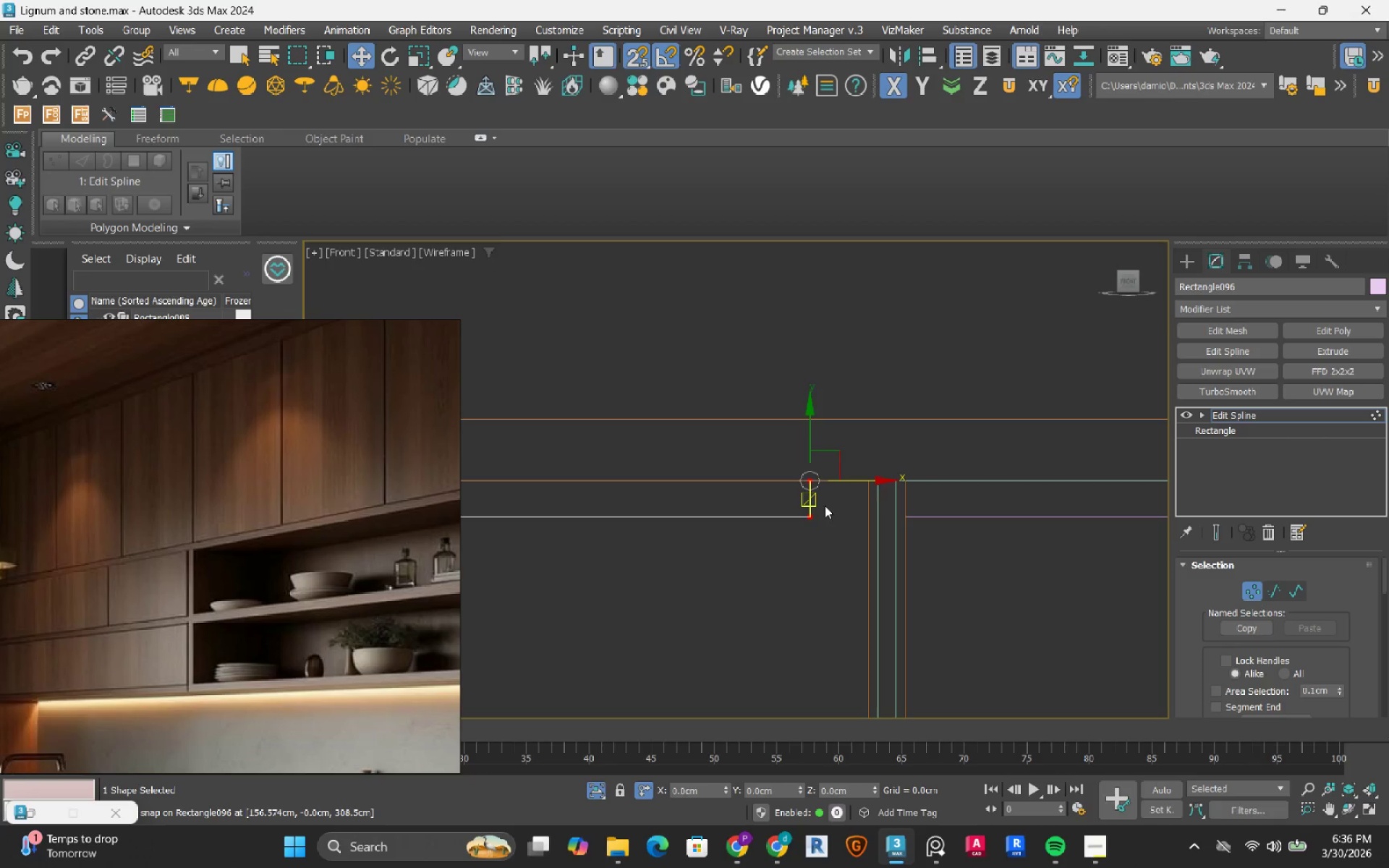 
scroll: coordinate [825, 506], scroll_direction: up, amount: 2.0
 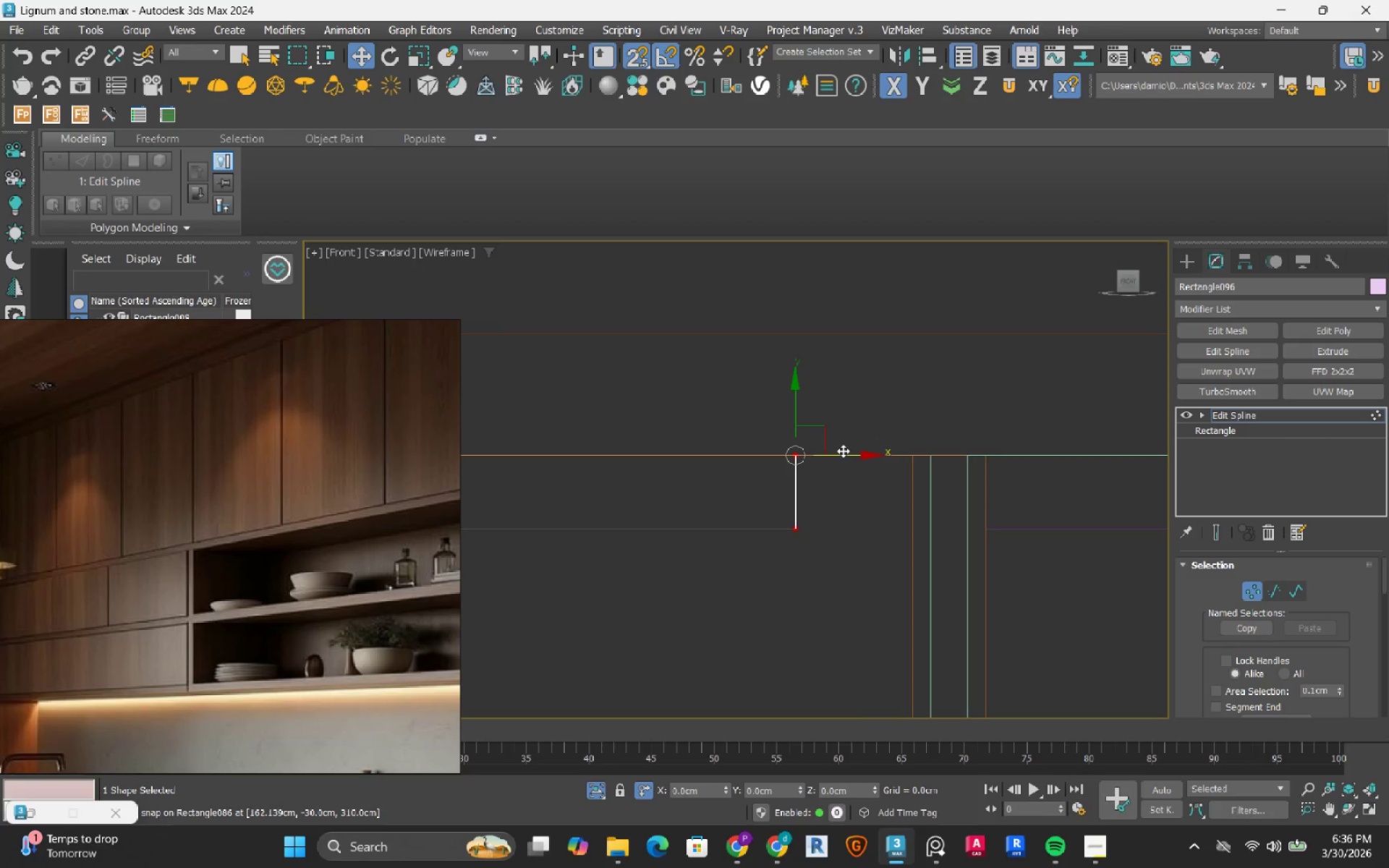 
left_click_drag(start_coordinate=[846, 451], to_coordinate=[910, 455])
 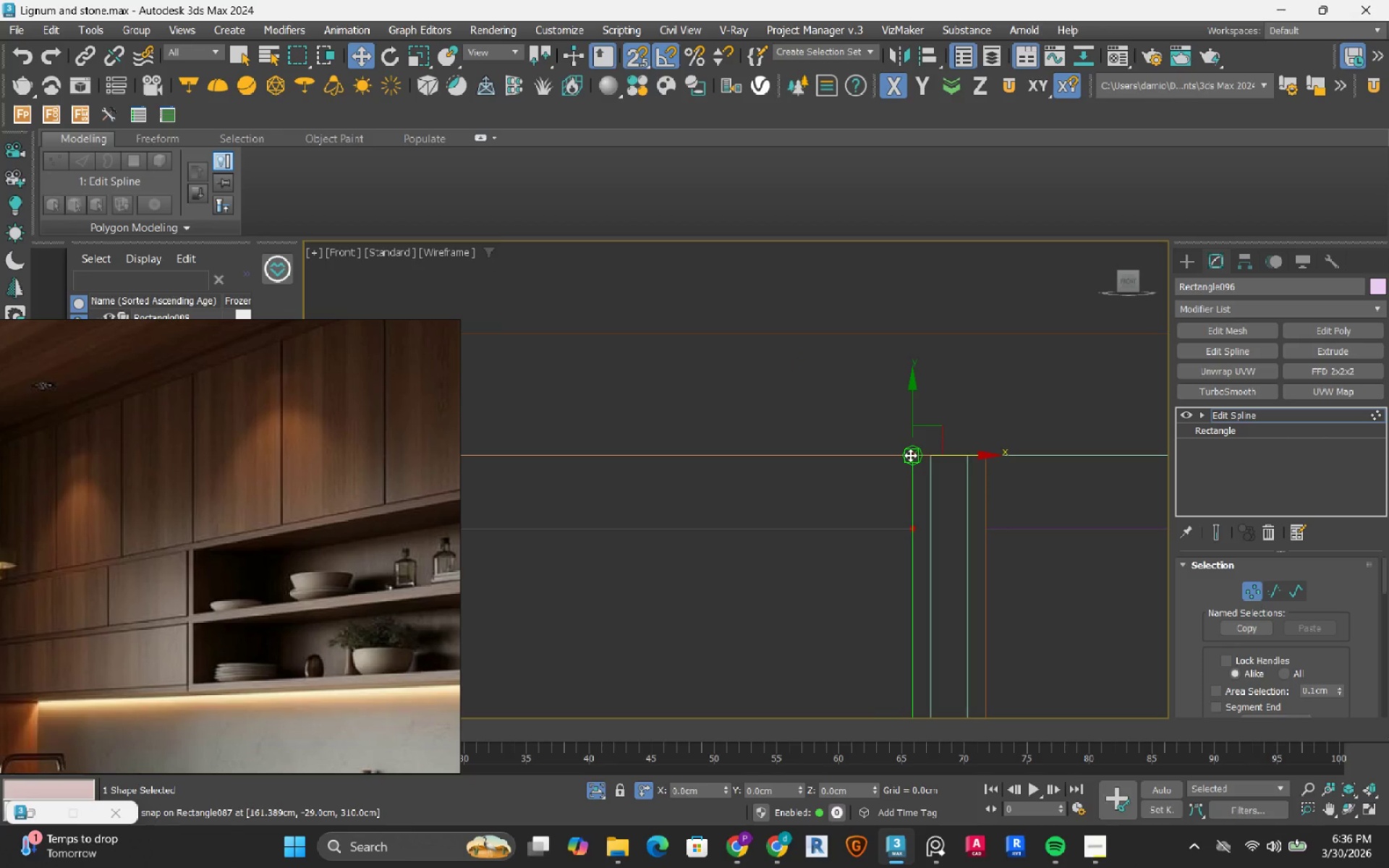 
key(1)
 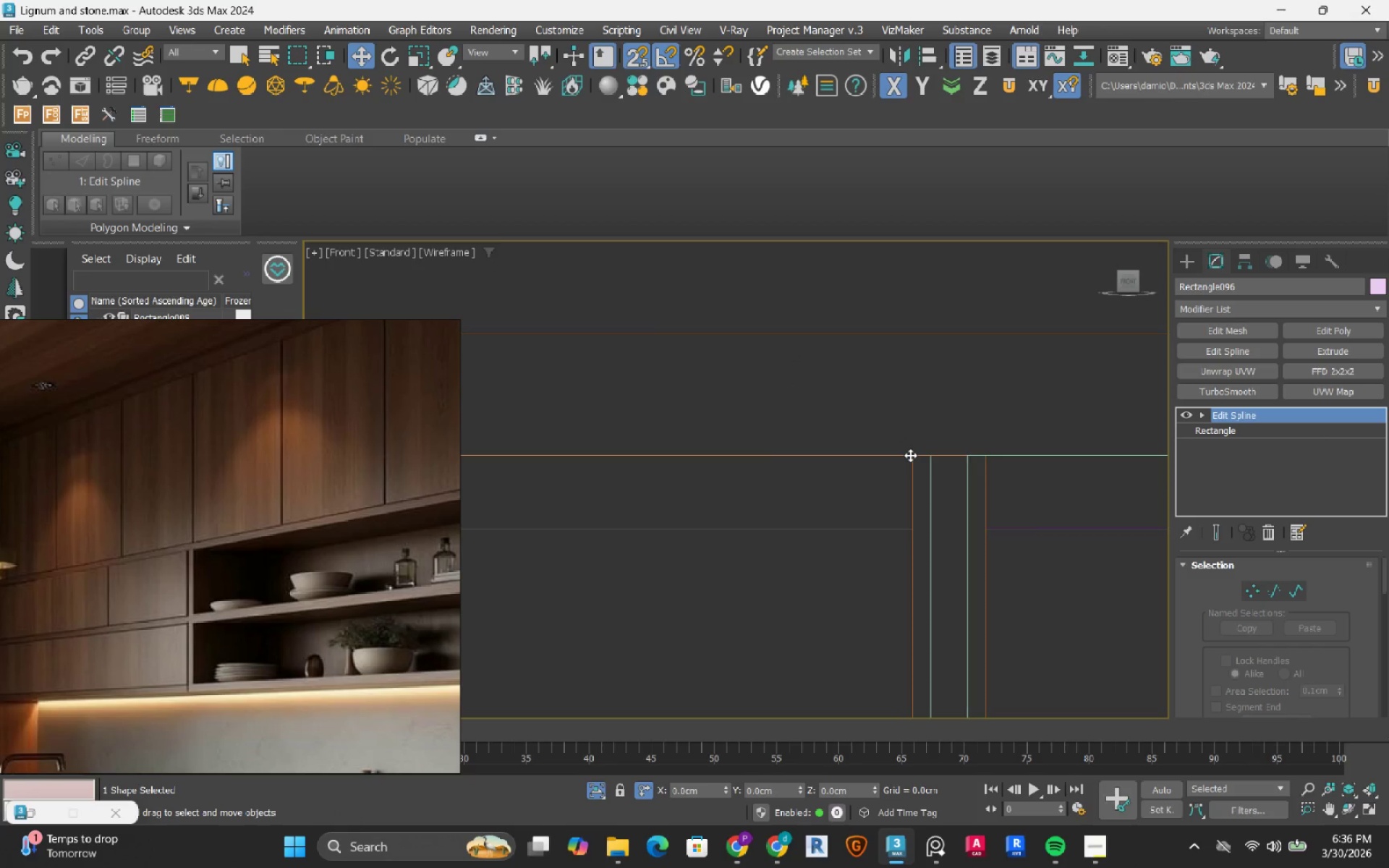 
scroll: coordinate [910, 455], scroll_direction: down, amount: 3.0
 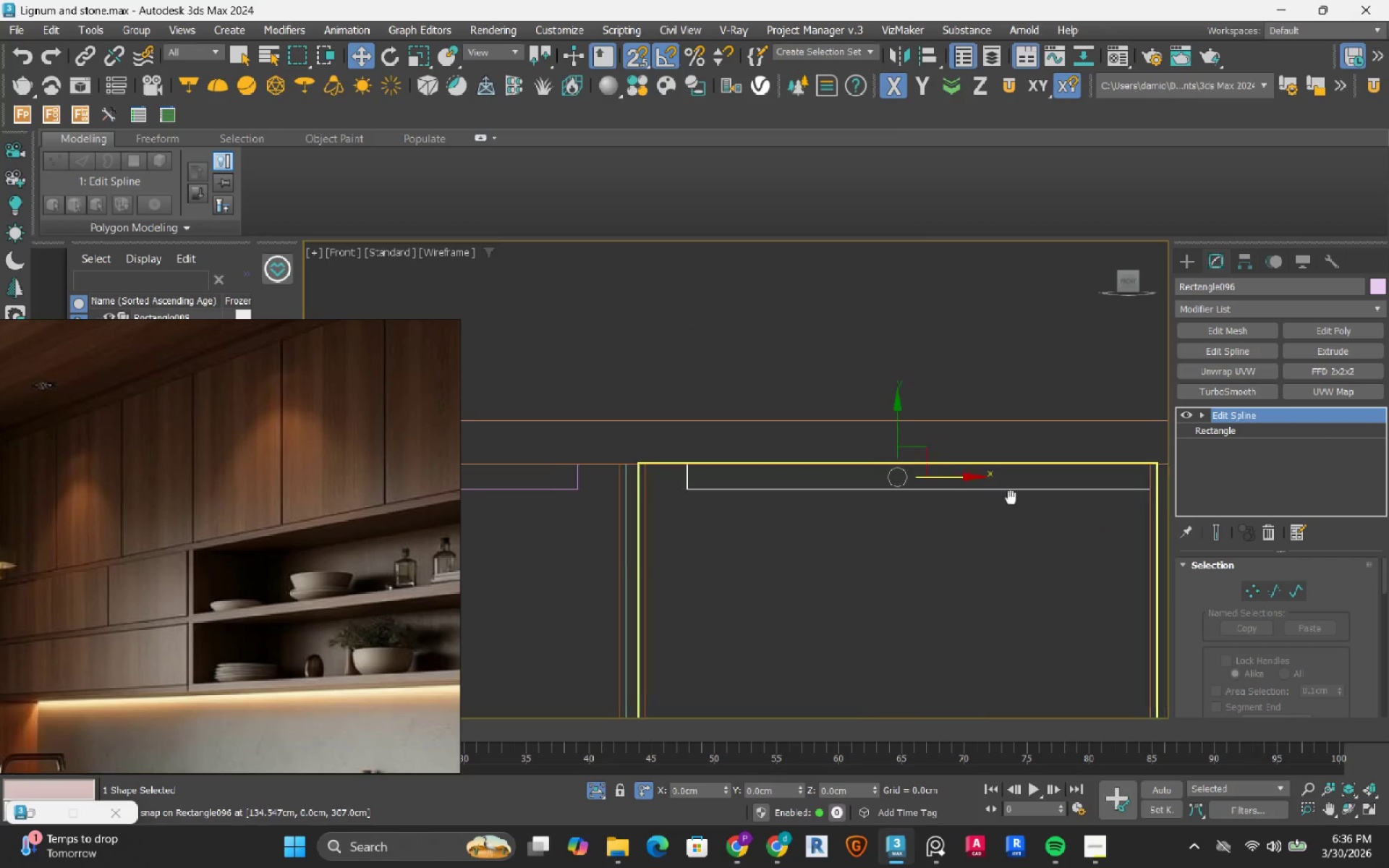 
key(1)
 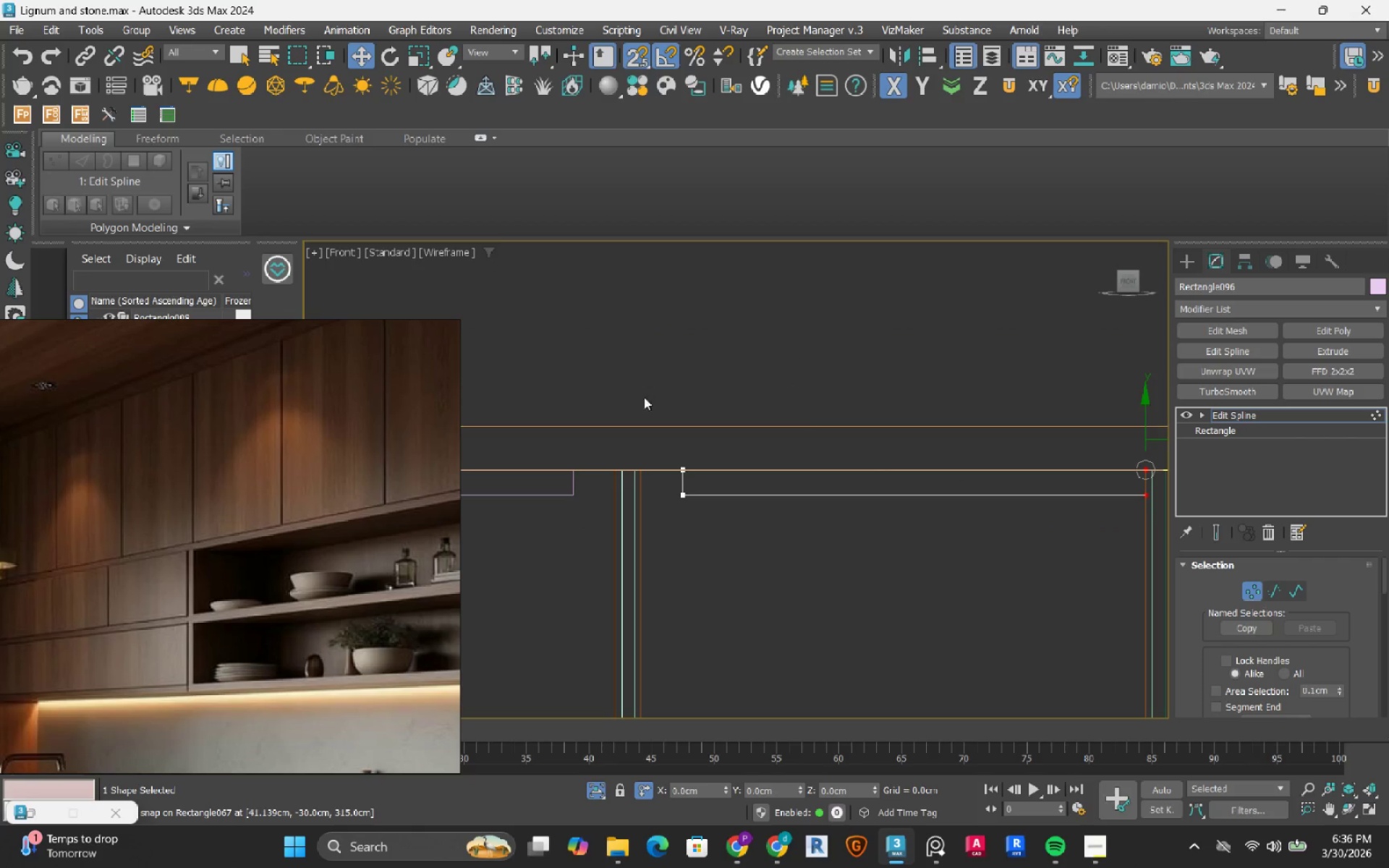 
left_click_drag(start_coordinate=[646, 398], to_coordinate=[805, 542])
 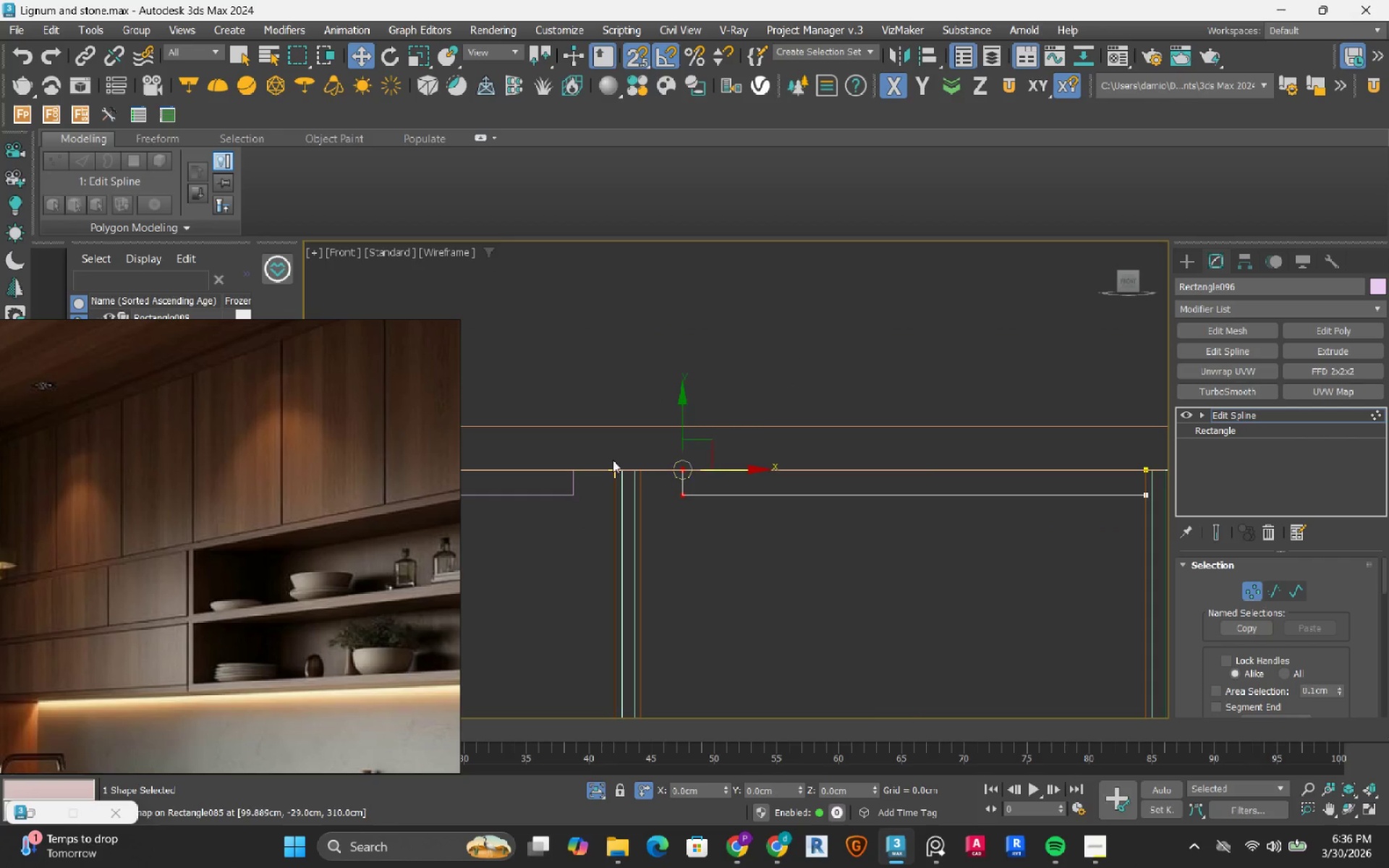 
scroll: coordinate [612, 459], scroll_direction: up, amount: 3.0
 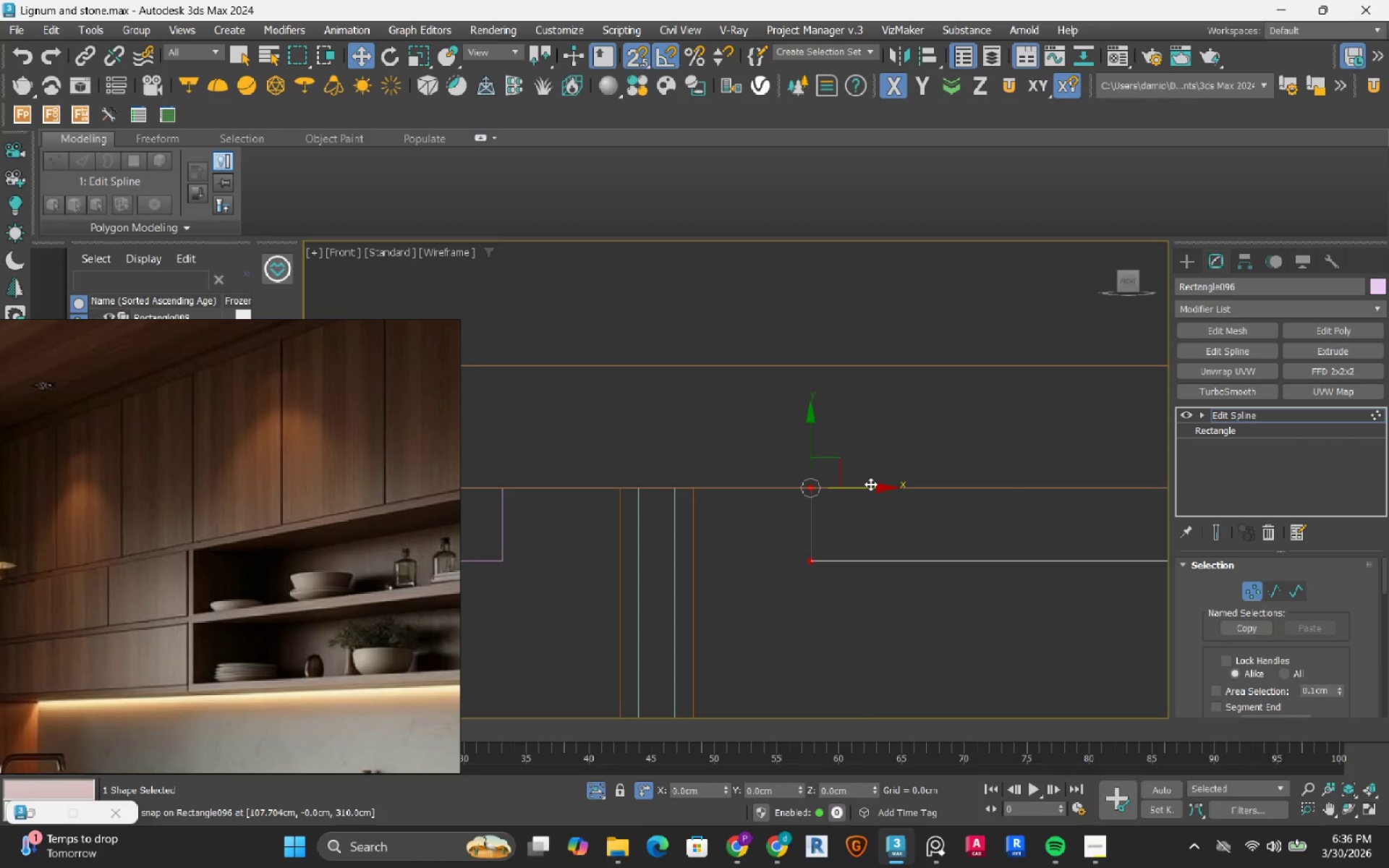 
left_click_drag(start_coordinate=[870, 484], to_coordinate=[706, 483])
 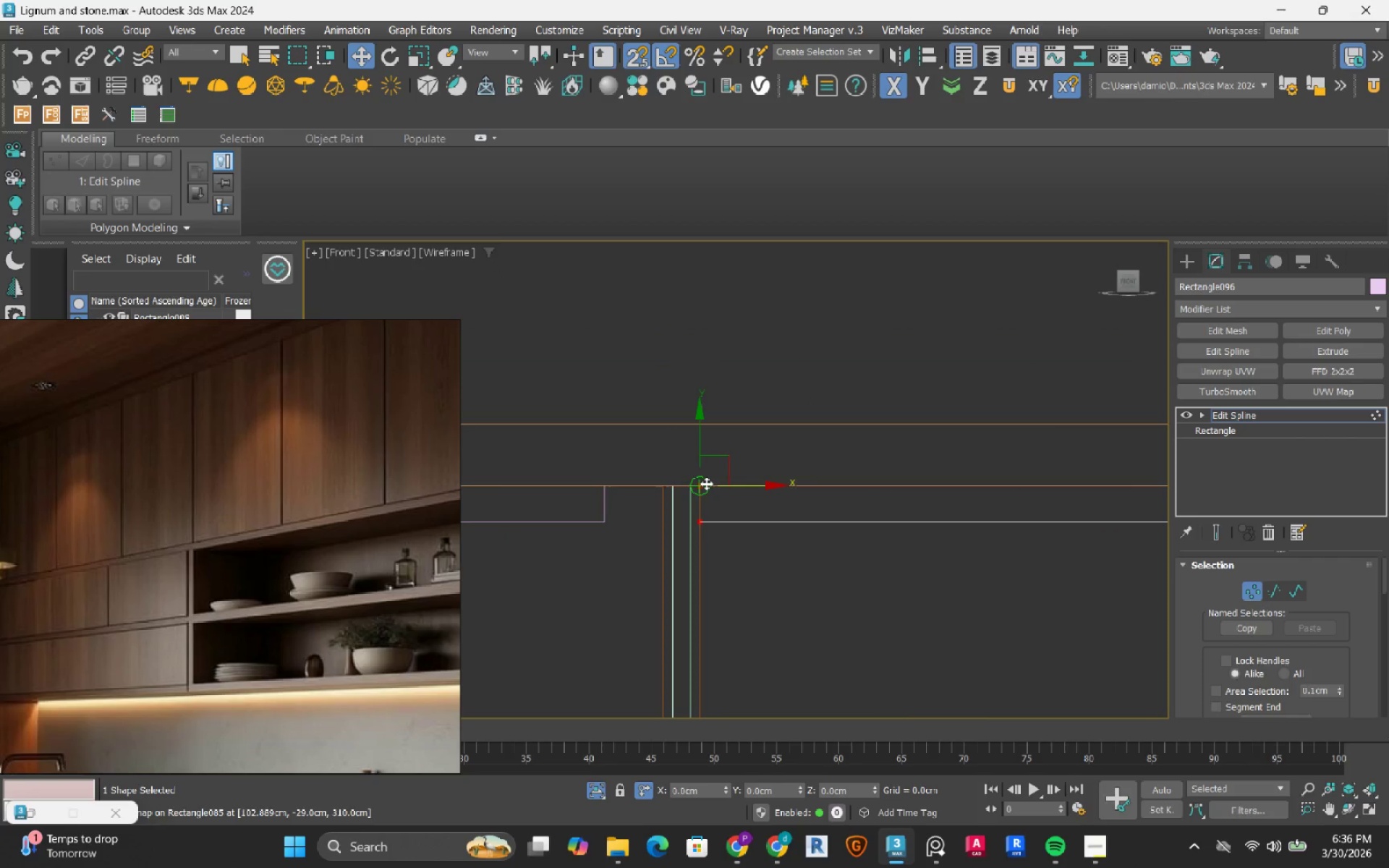 
key(1)
 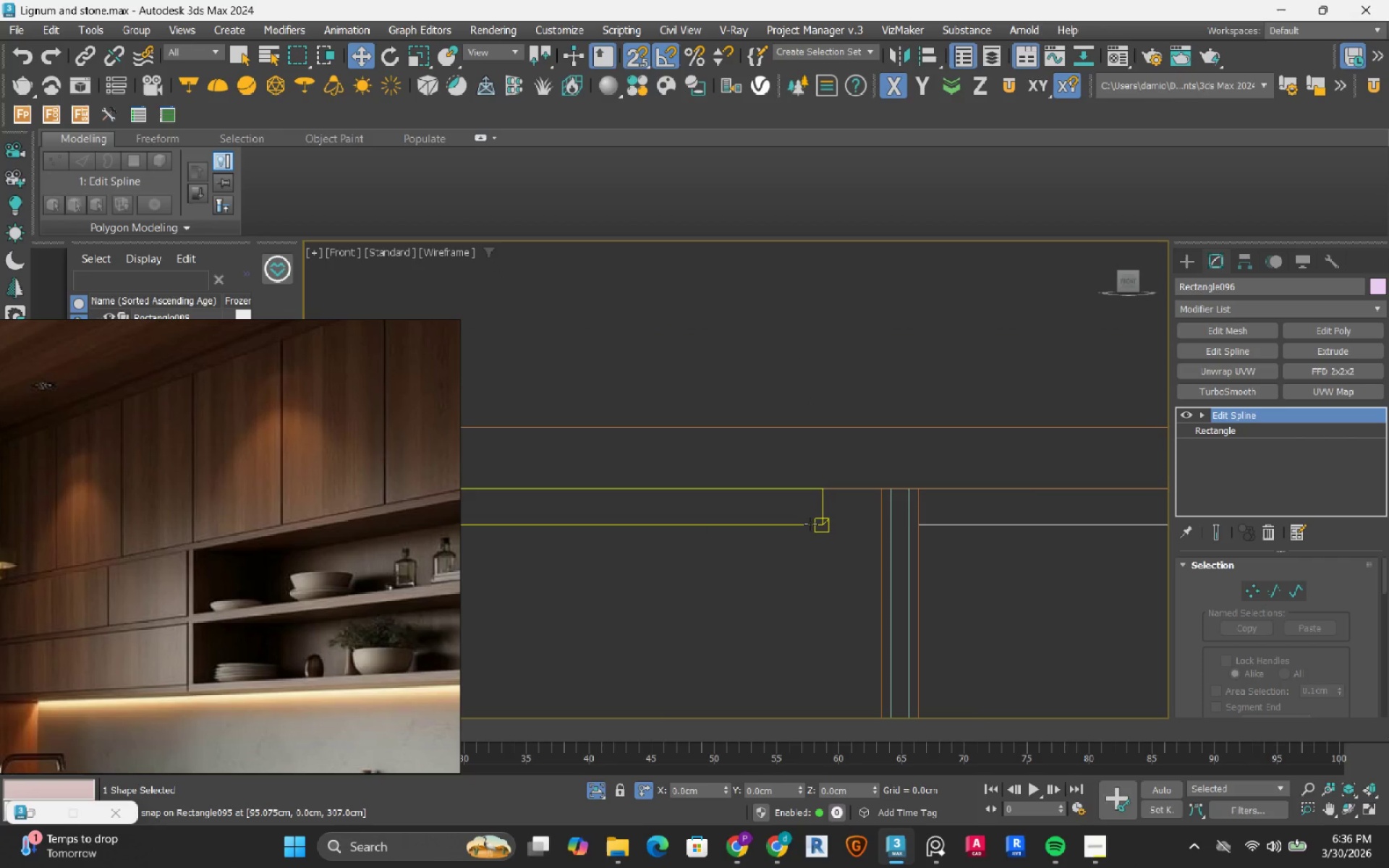 
scroll: coordinate [706, 483], scroll_direction: down, amount: 2.0
 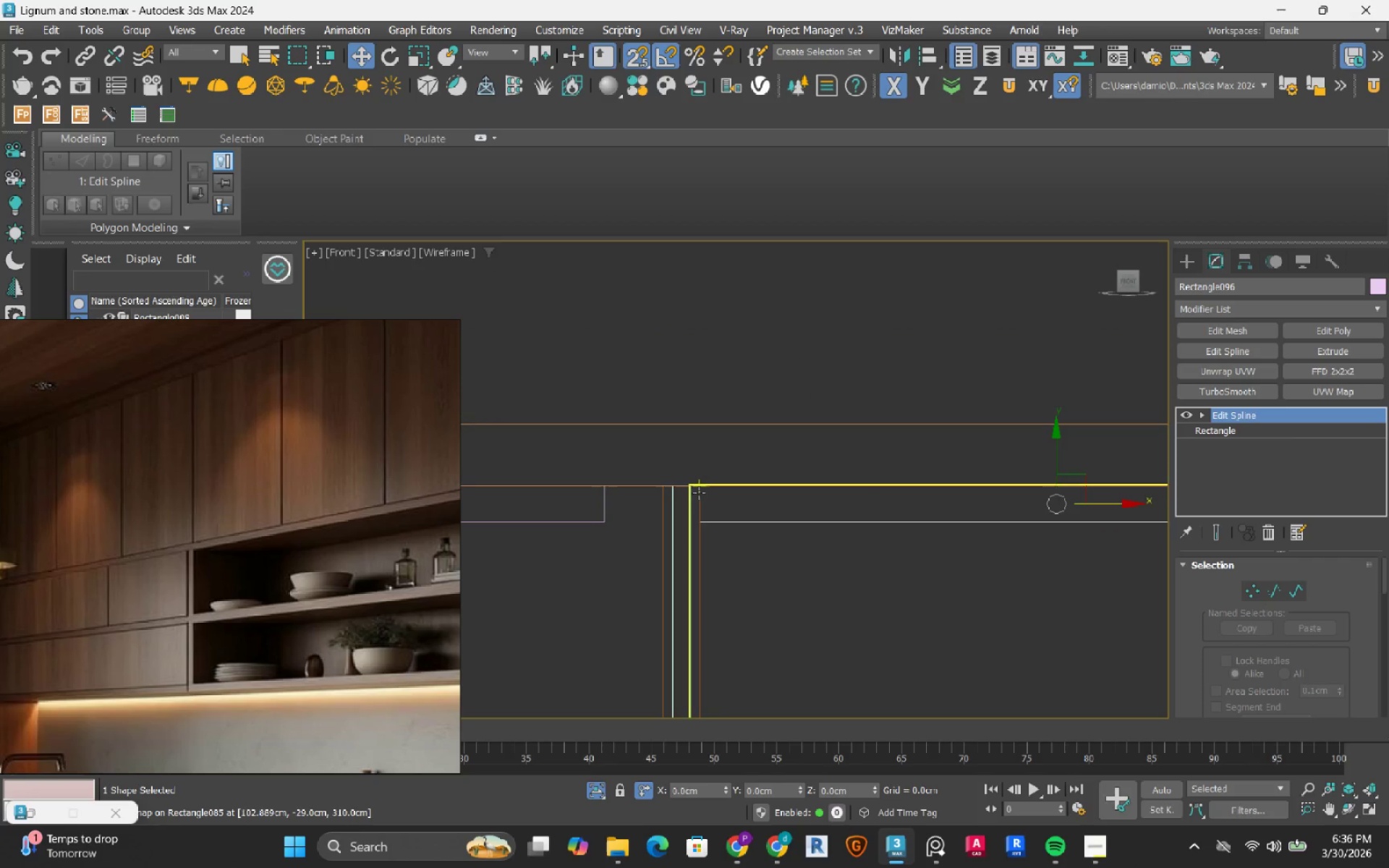 
left_click([810, 524])
 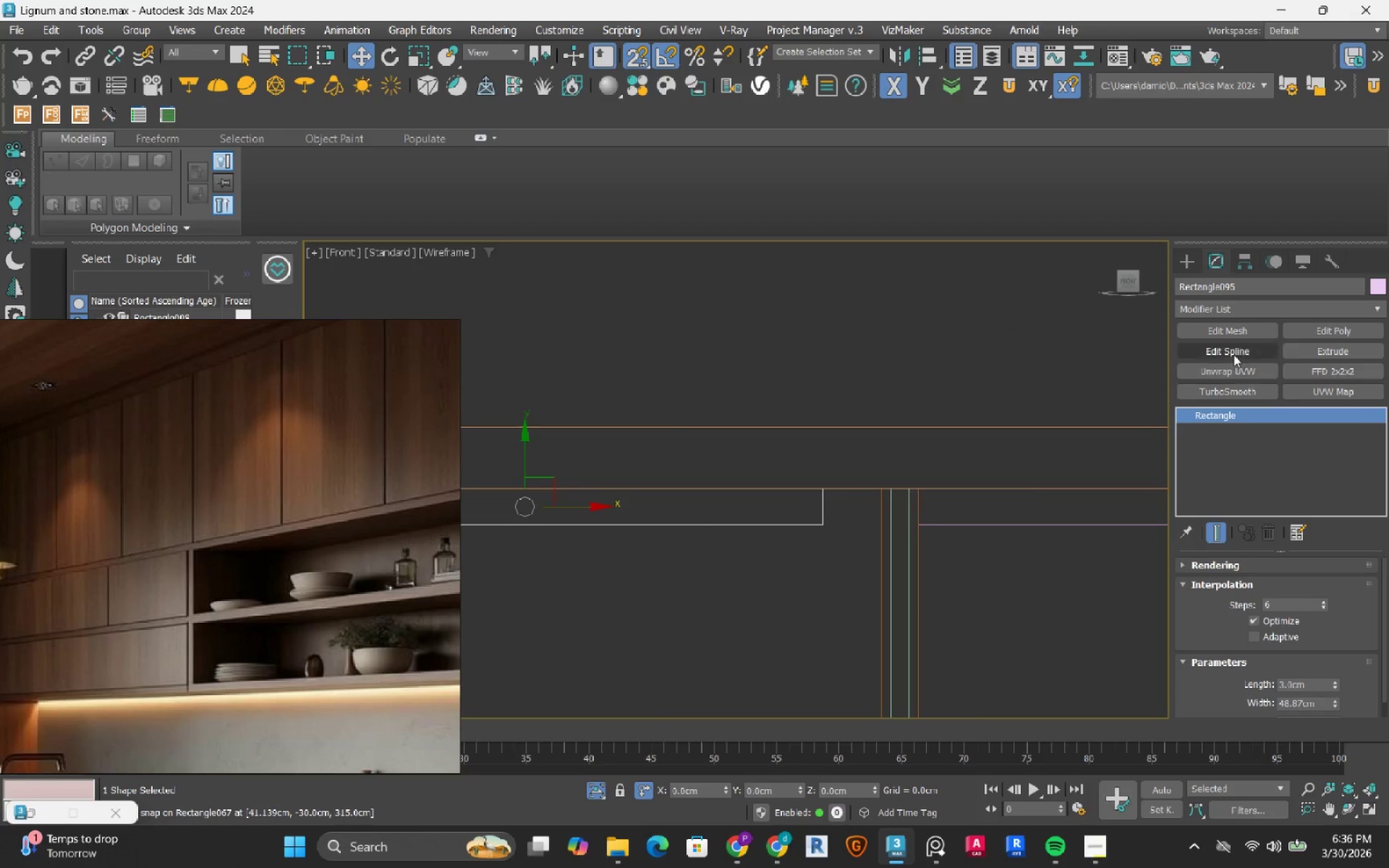 
left_click([1219, 353])
 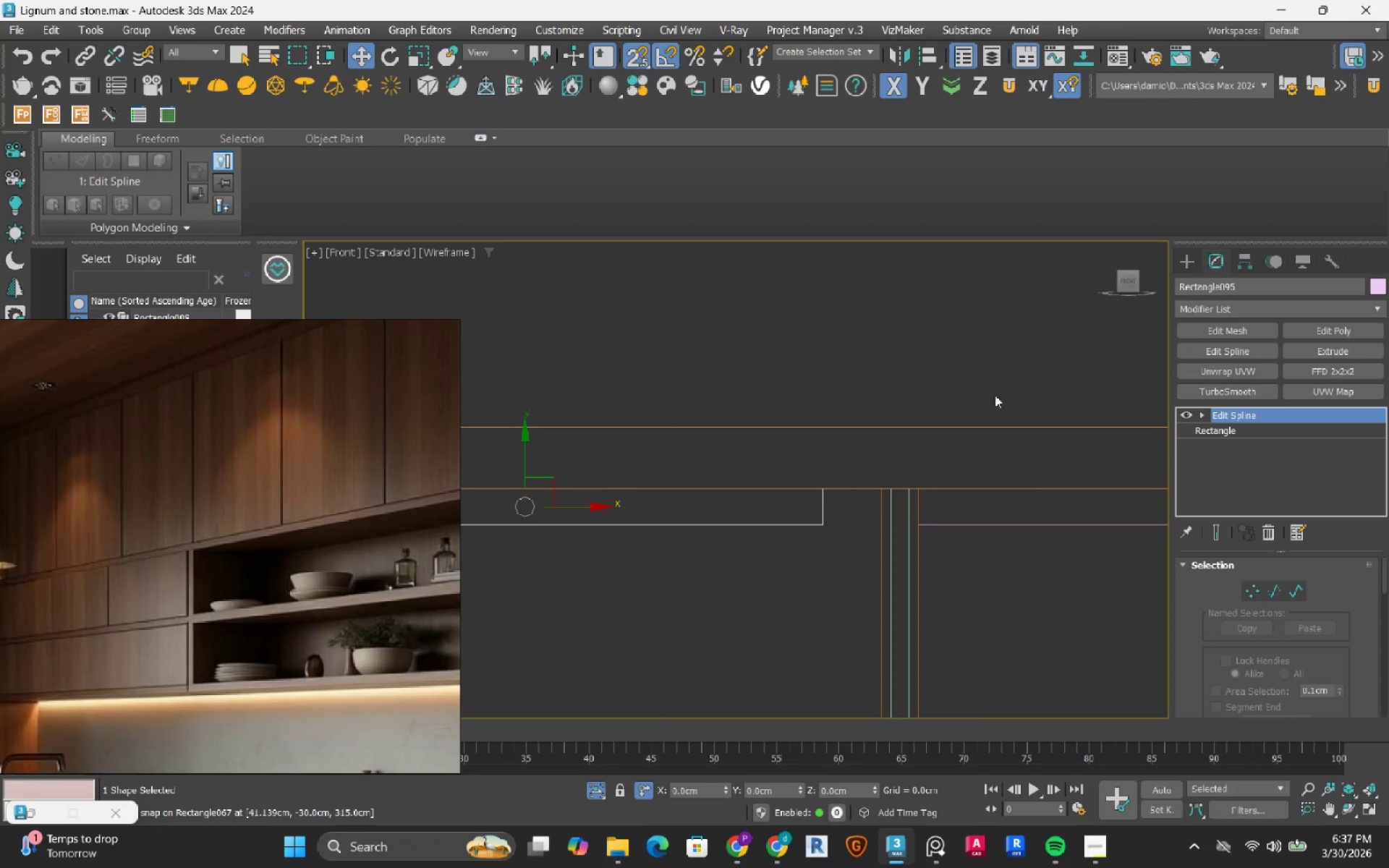 
key(1)
 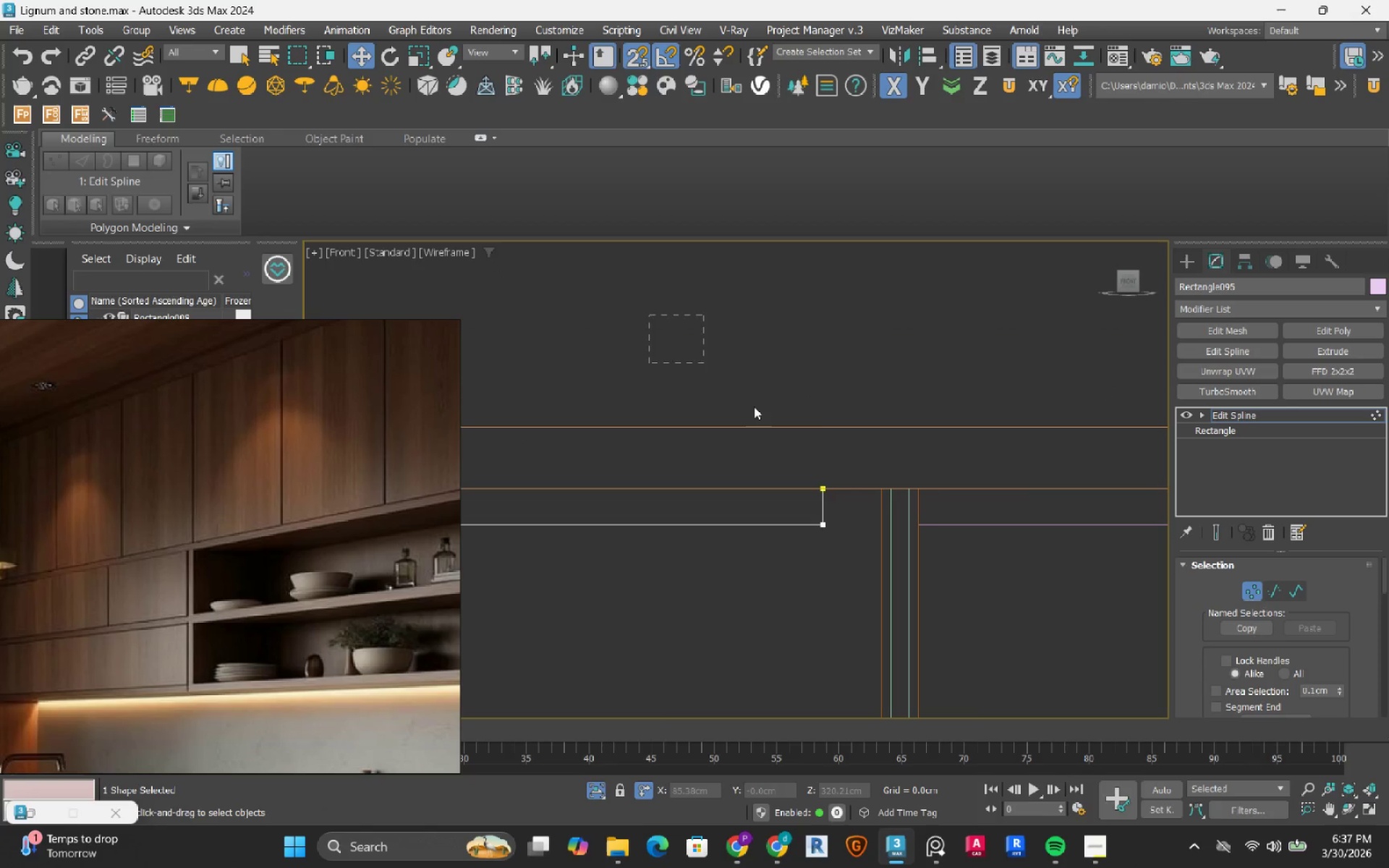 
left_click_drag(start_coordinate=[650, 316], to_coordinate=[862, 548])
 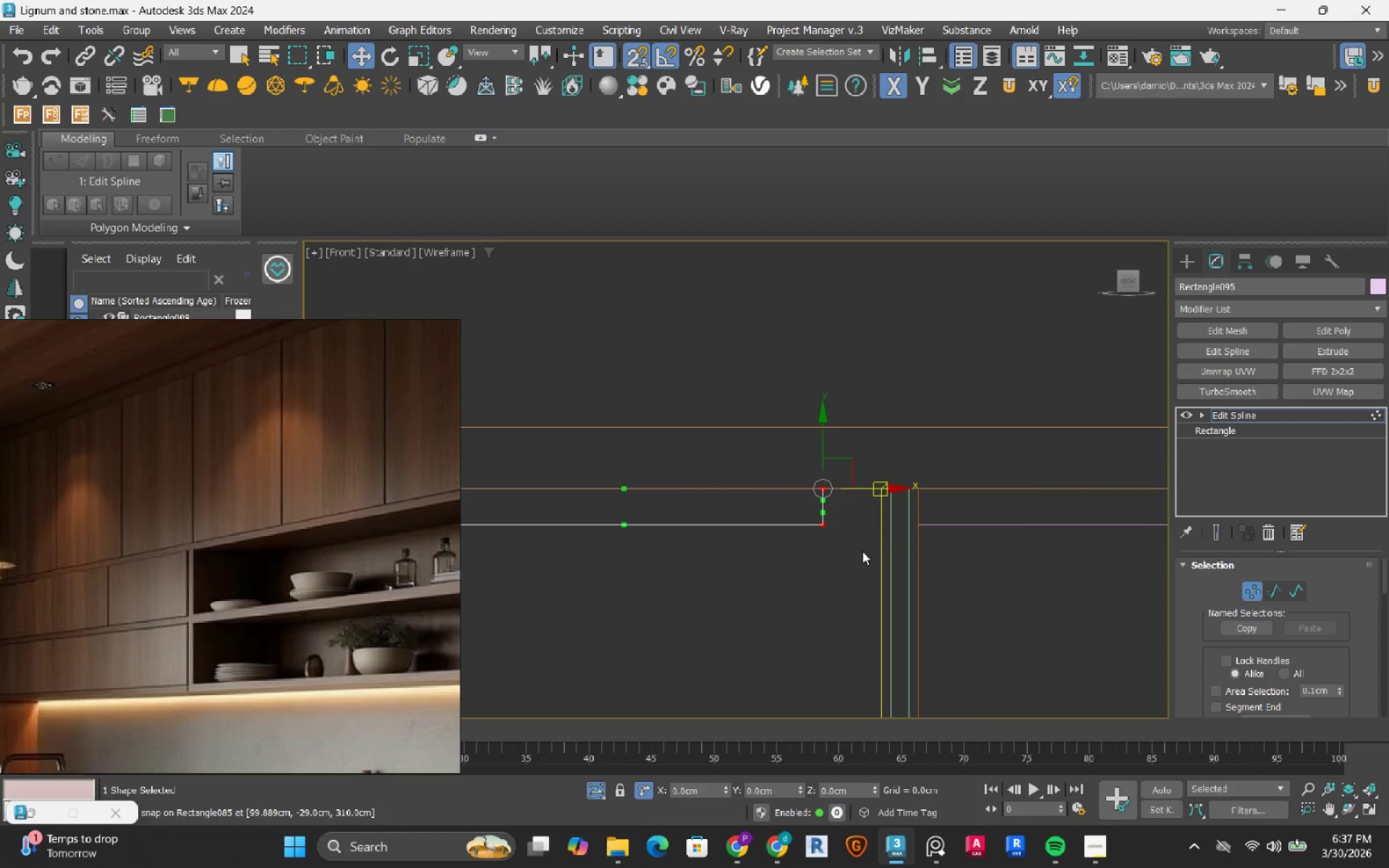 
key(Control+ControlLeft)
 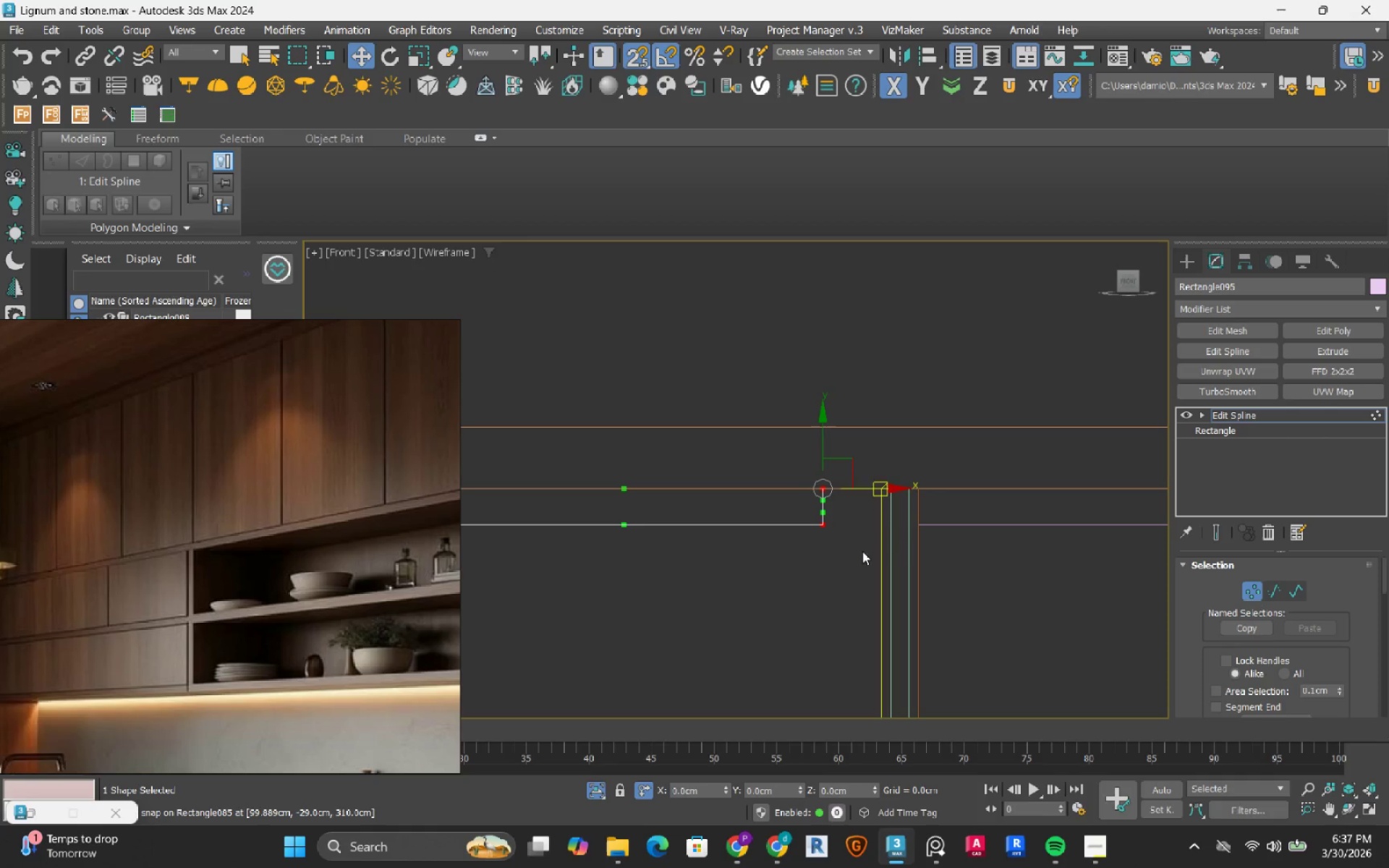 
key(Control+A)
 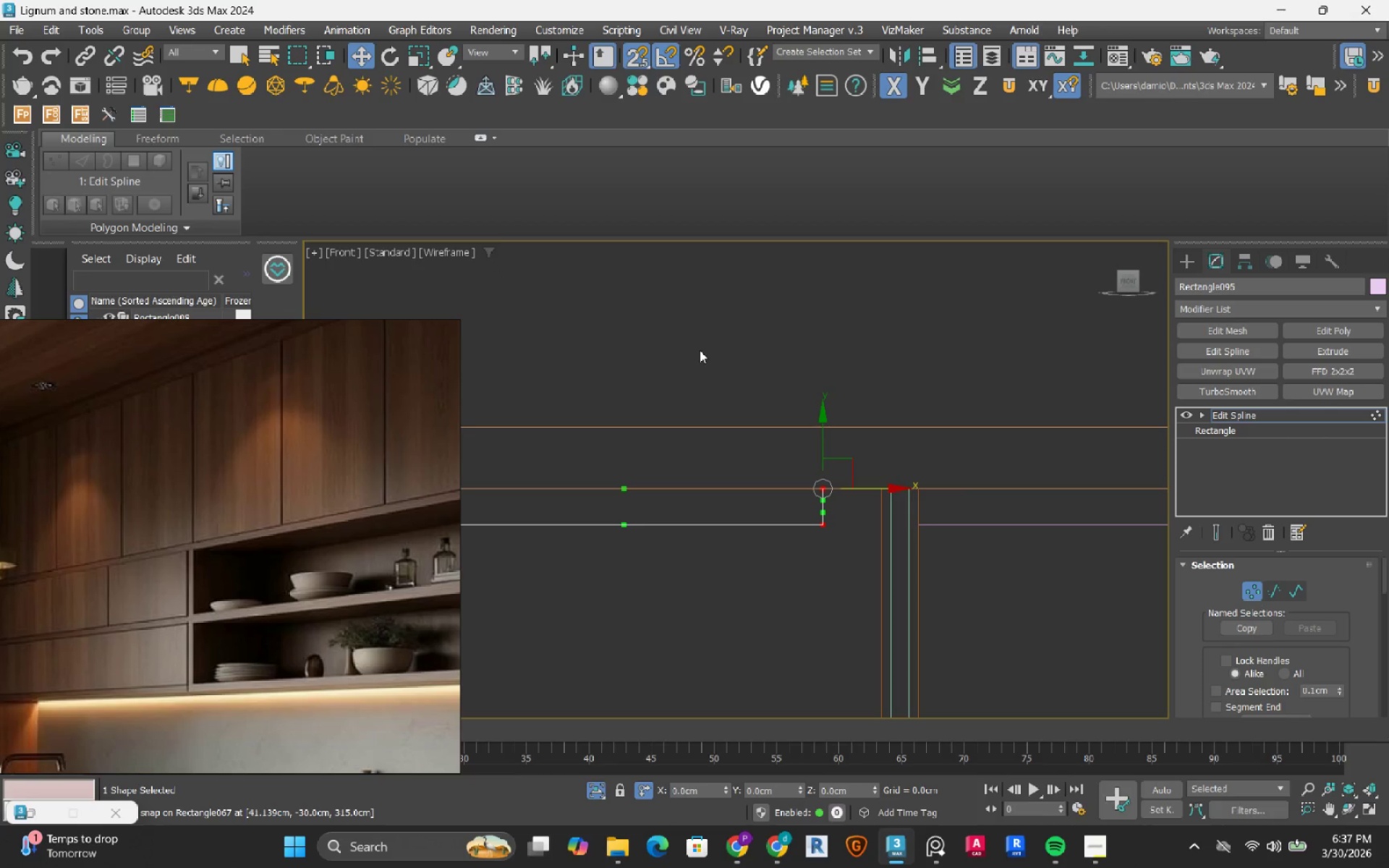 
right_click([700, 350])
 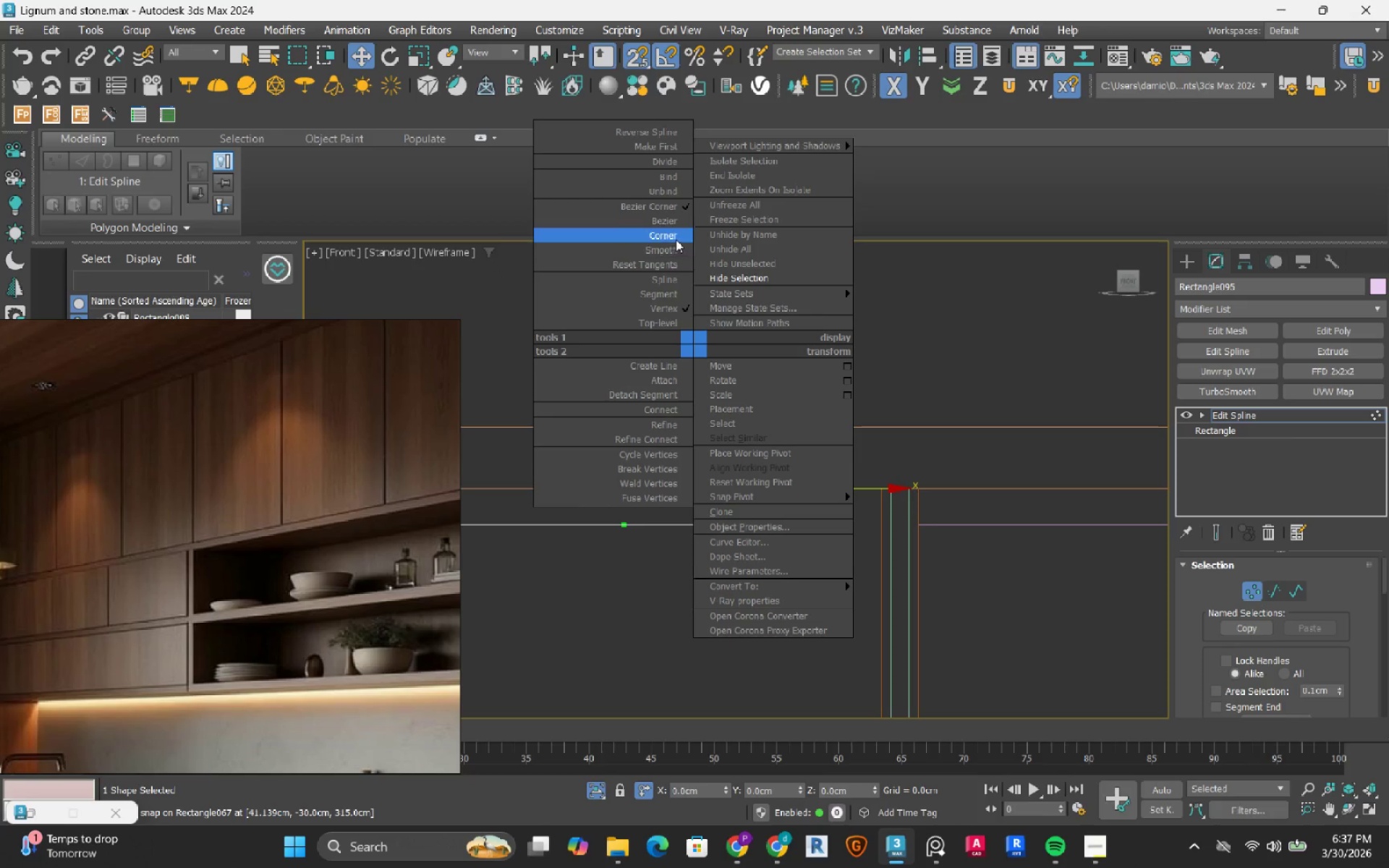 
left_click([675, 237])
 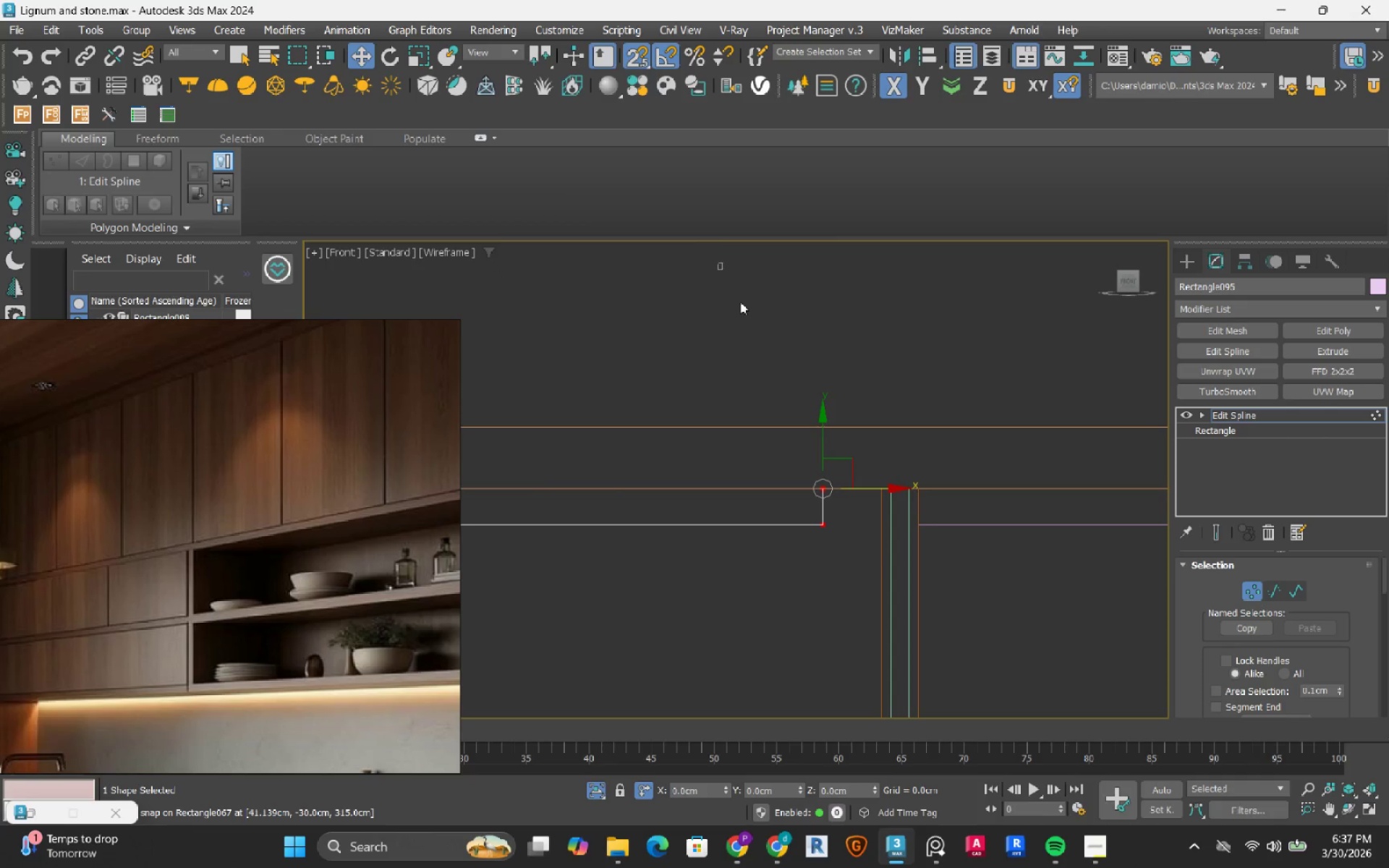 
left_click_drag(start_coordinate=[719, 264], to_coordinate=[893, 591])
 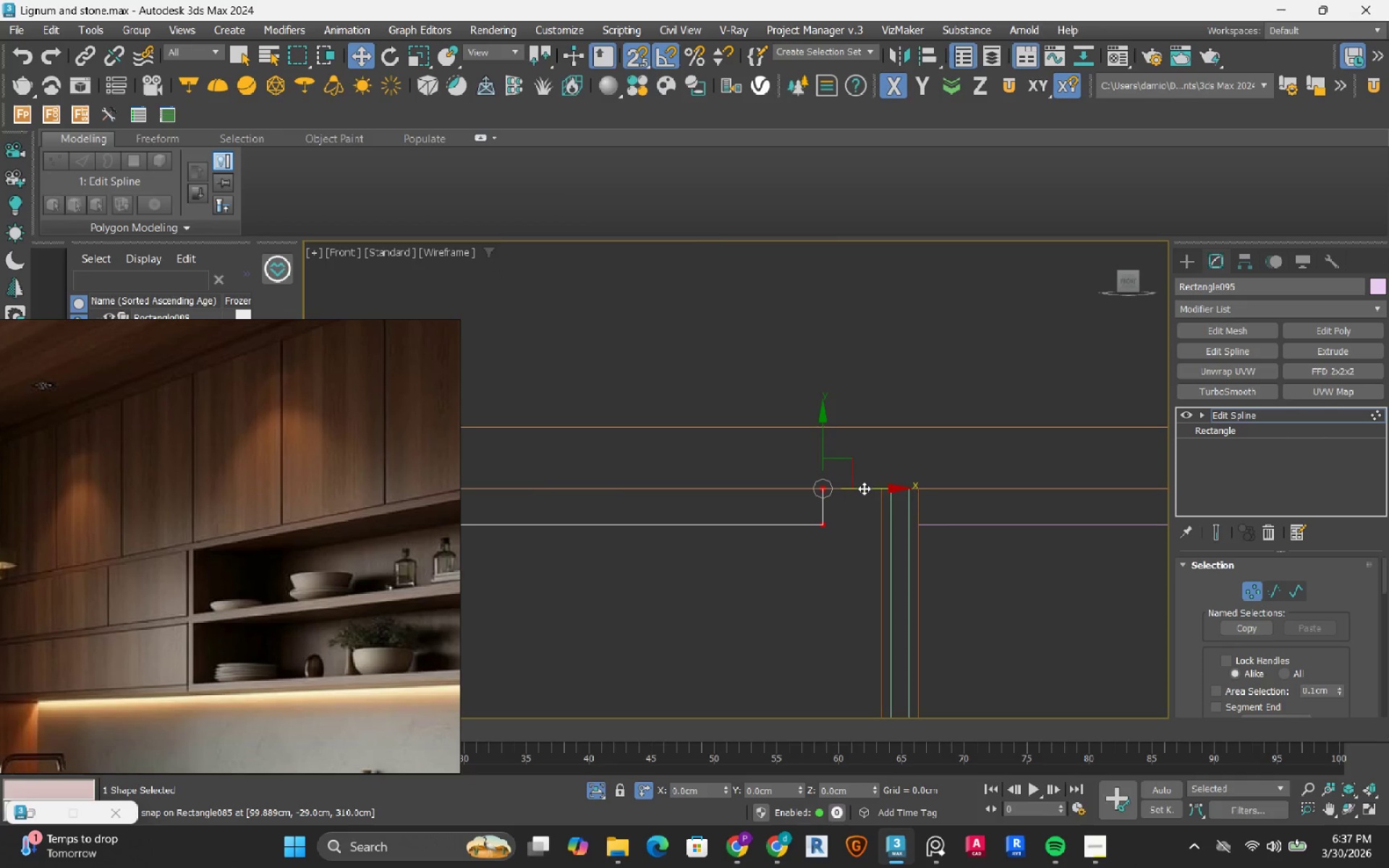 
left_click_drag(start_coordinate=[864, 488], to_coordinate=[872, 482])
 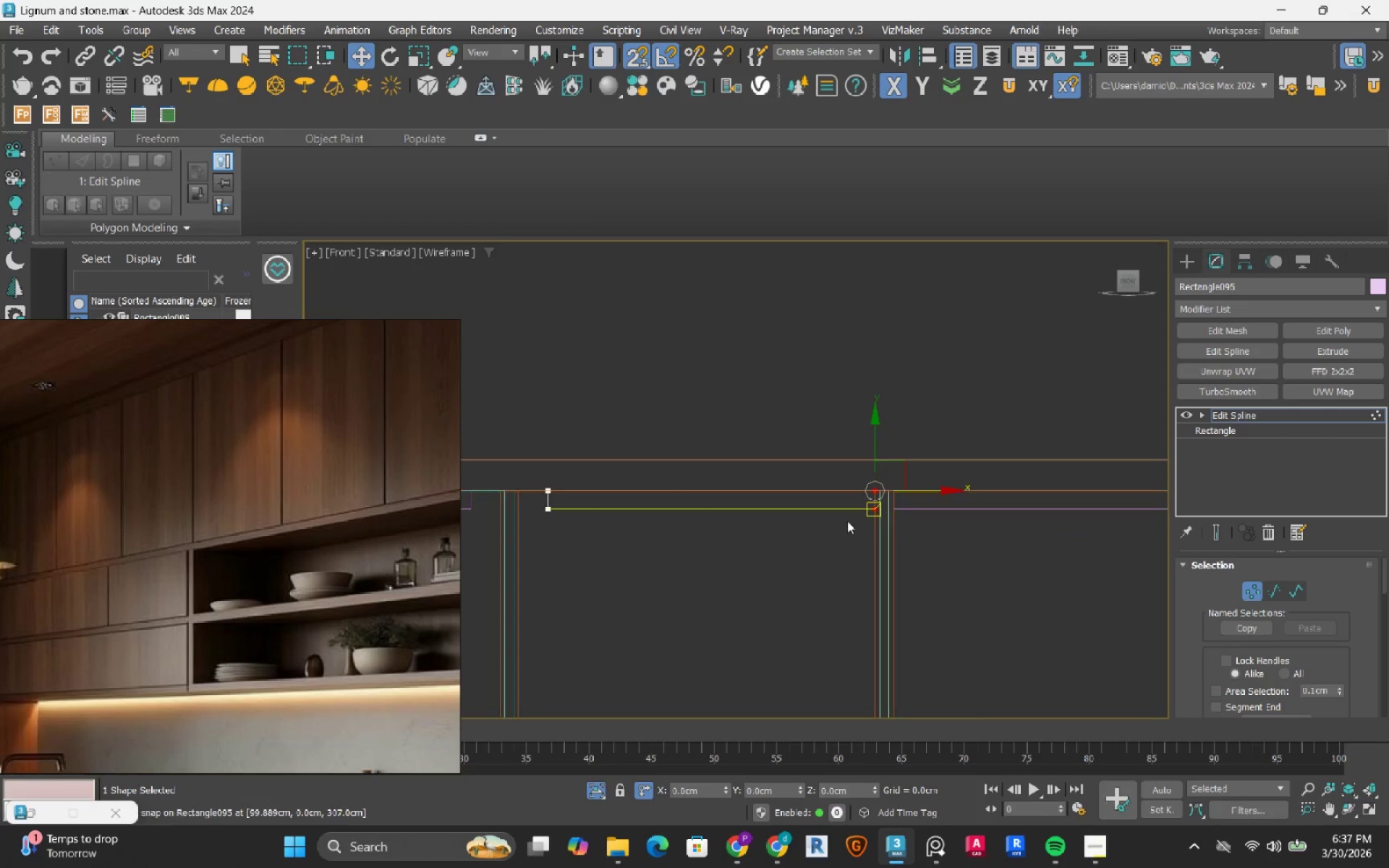 
scroll: coordinate [869, 493], scroll_direction: down, amount: 2.0
 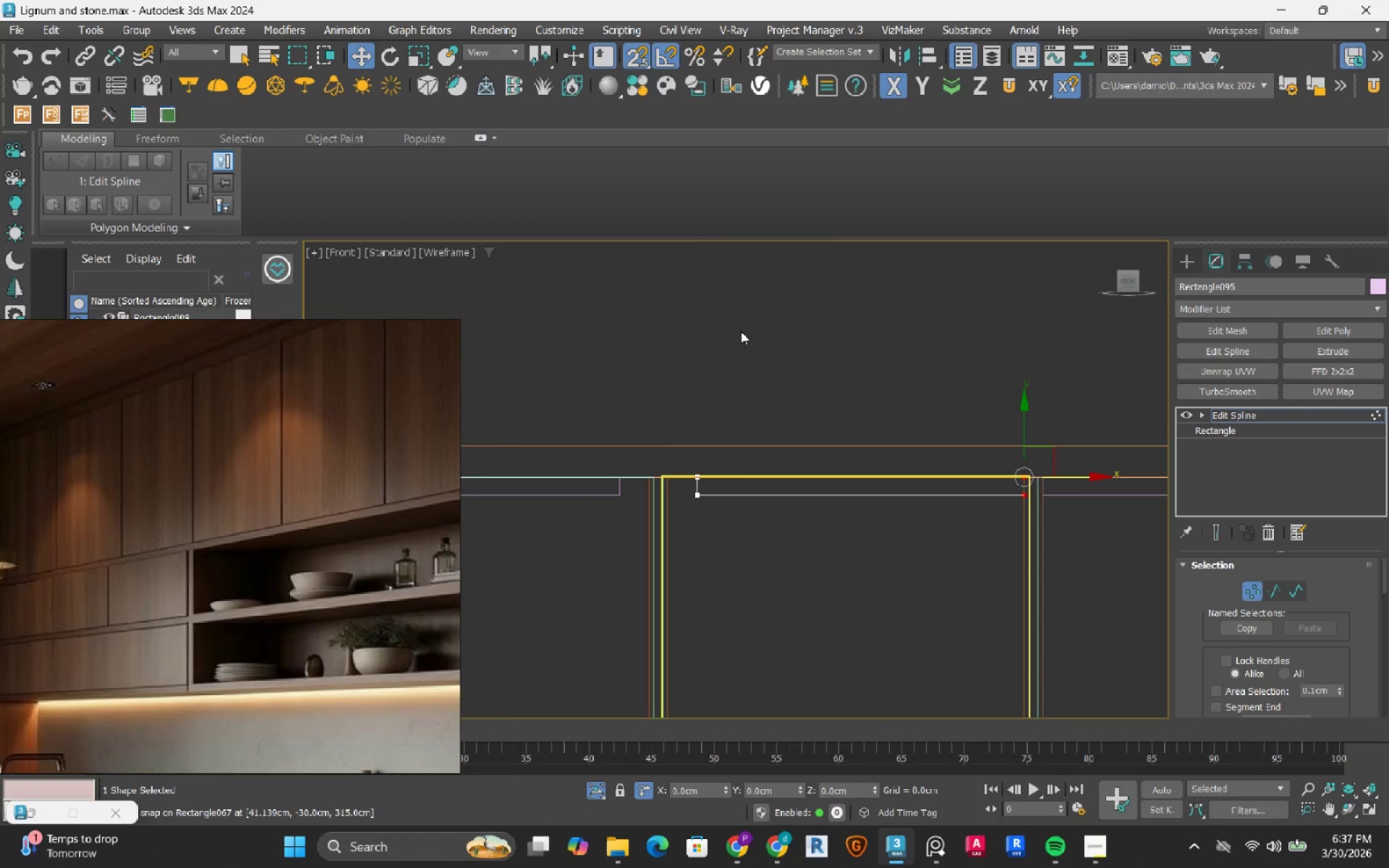 
left_click_drag(start_coordinate=[740, 337], to_coordinate=[640, 612])
 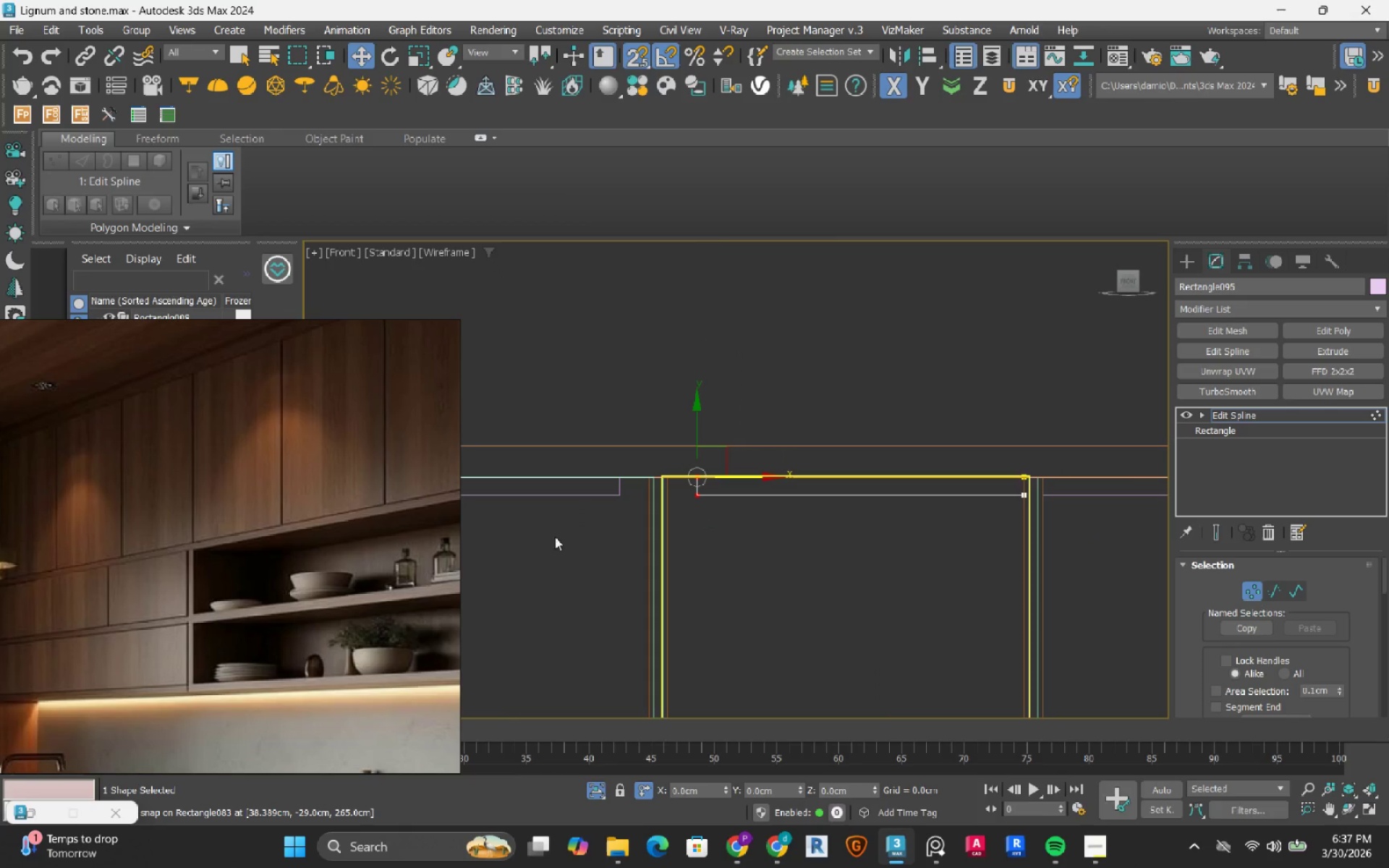 
scroll: coordinate [611, 464], scroll_direction: up, amount: 3.0
 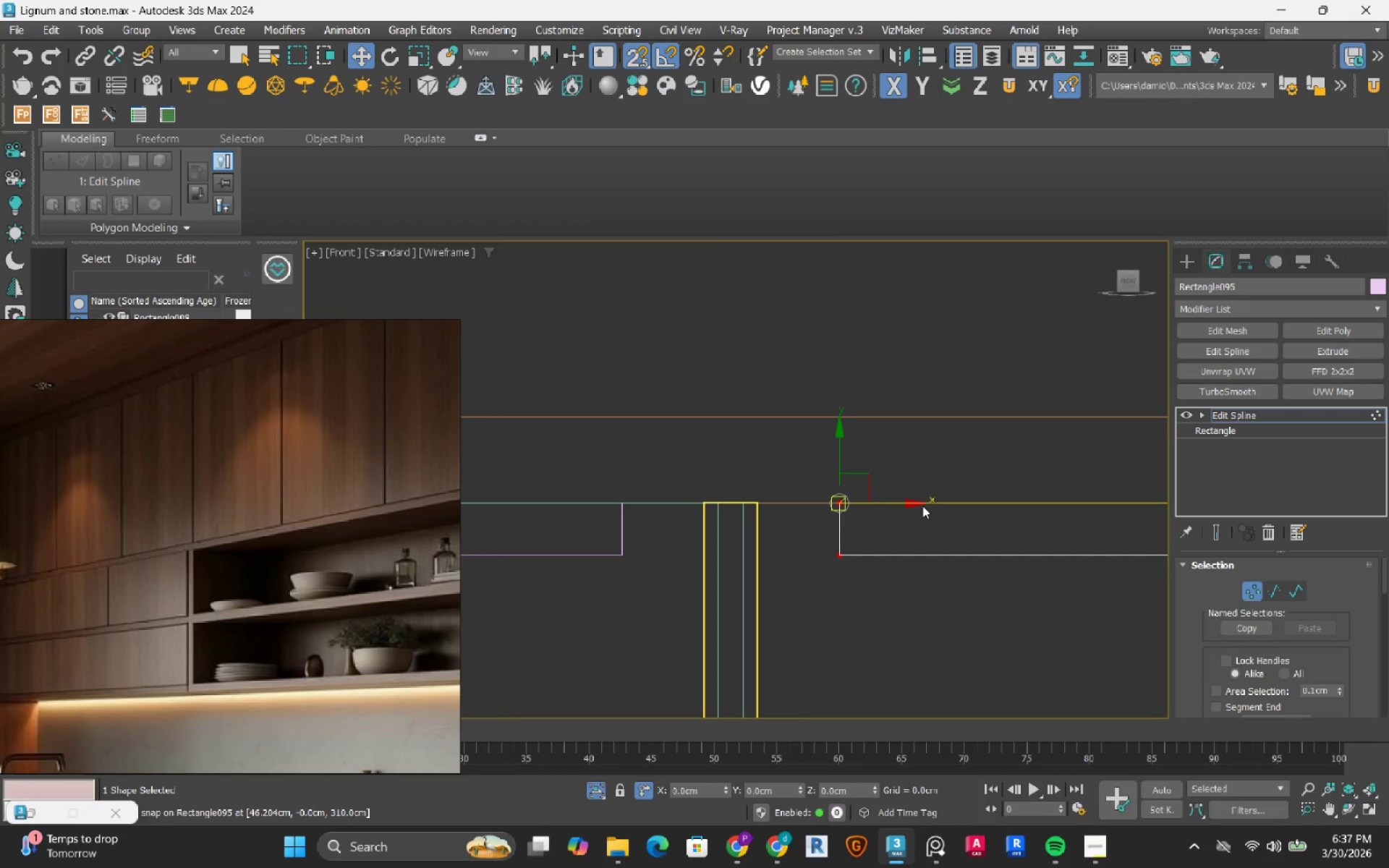 
left_click_drag(start_coordinate=[913, 503], to_coordinate=[945, 522])
 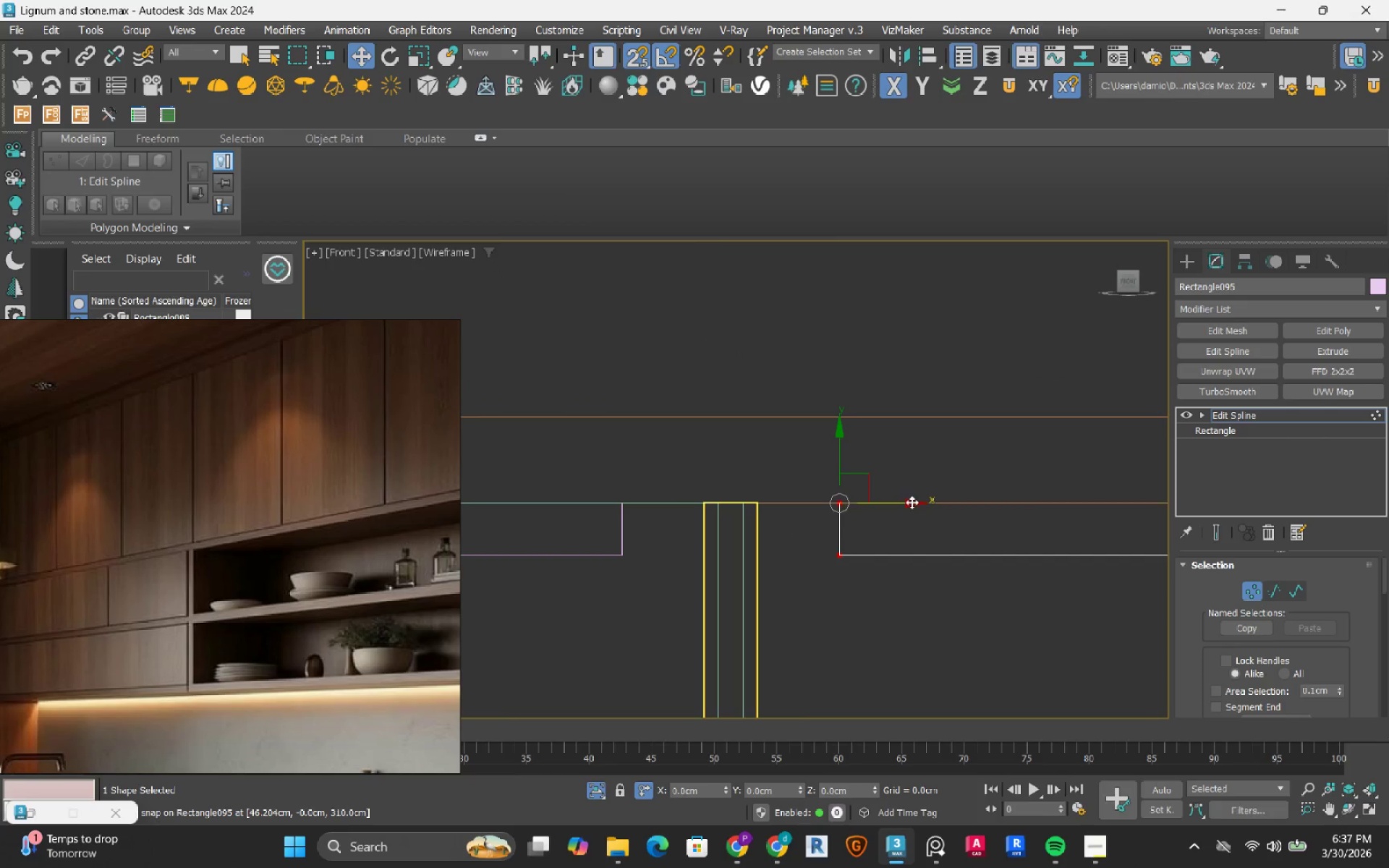 
left_click_drag(start_coordinate=[912, 502], to_coordinate=[755, 505])
 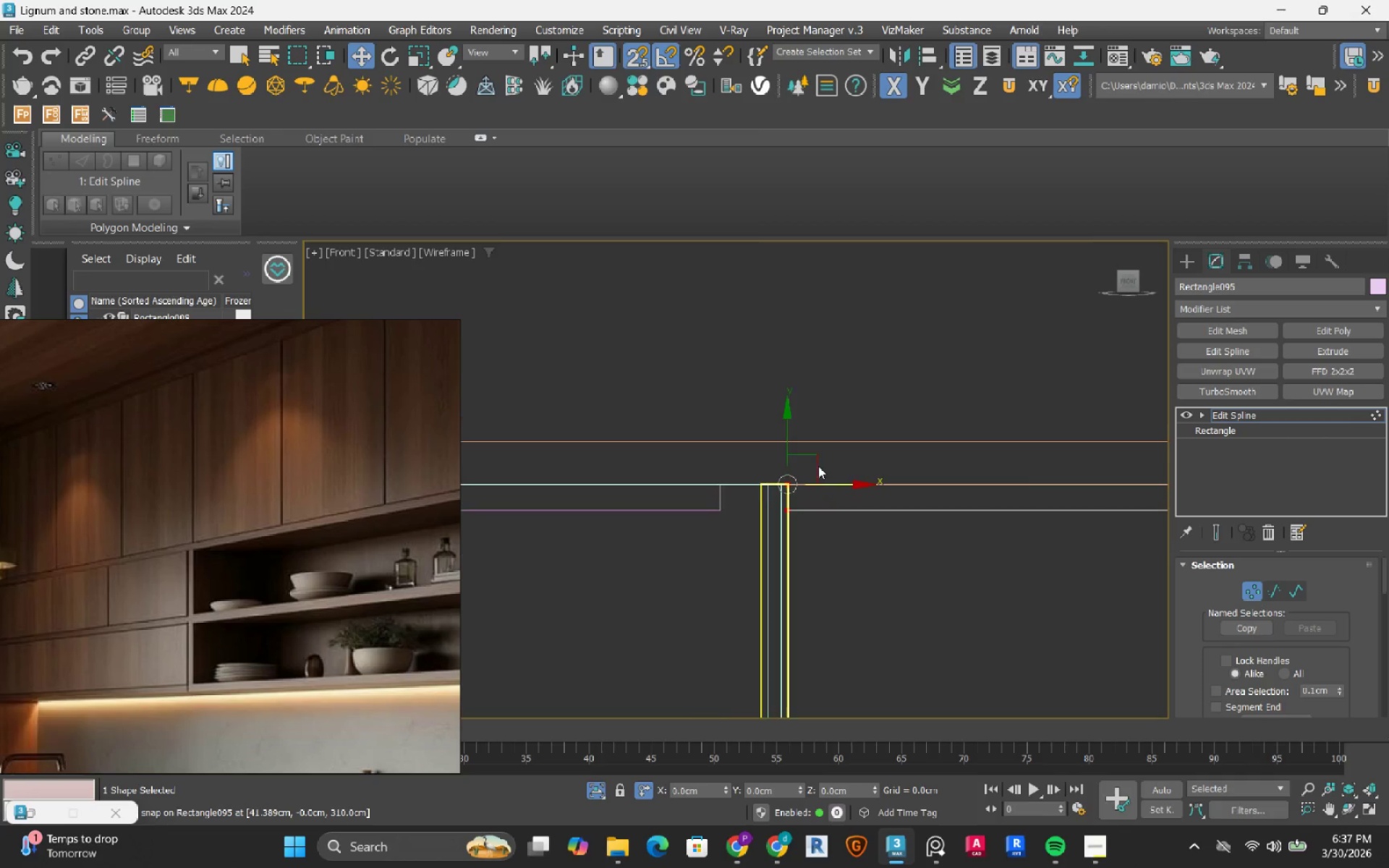 
key(1)
 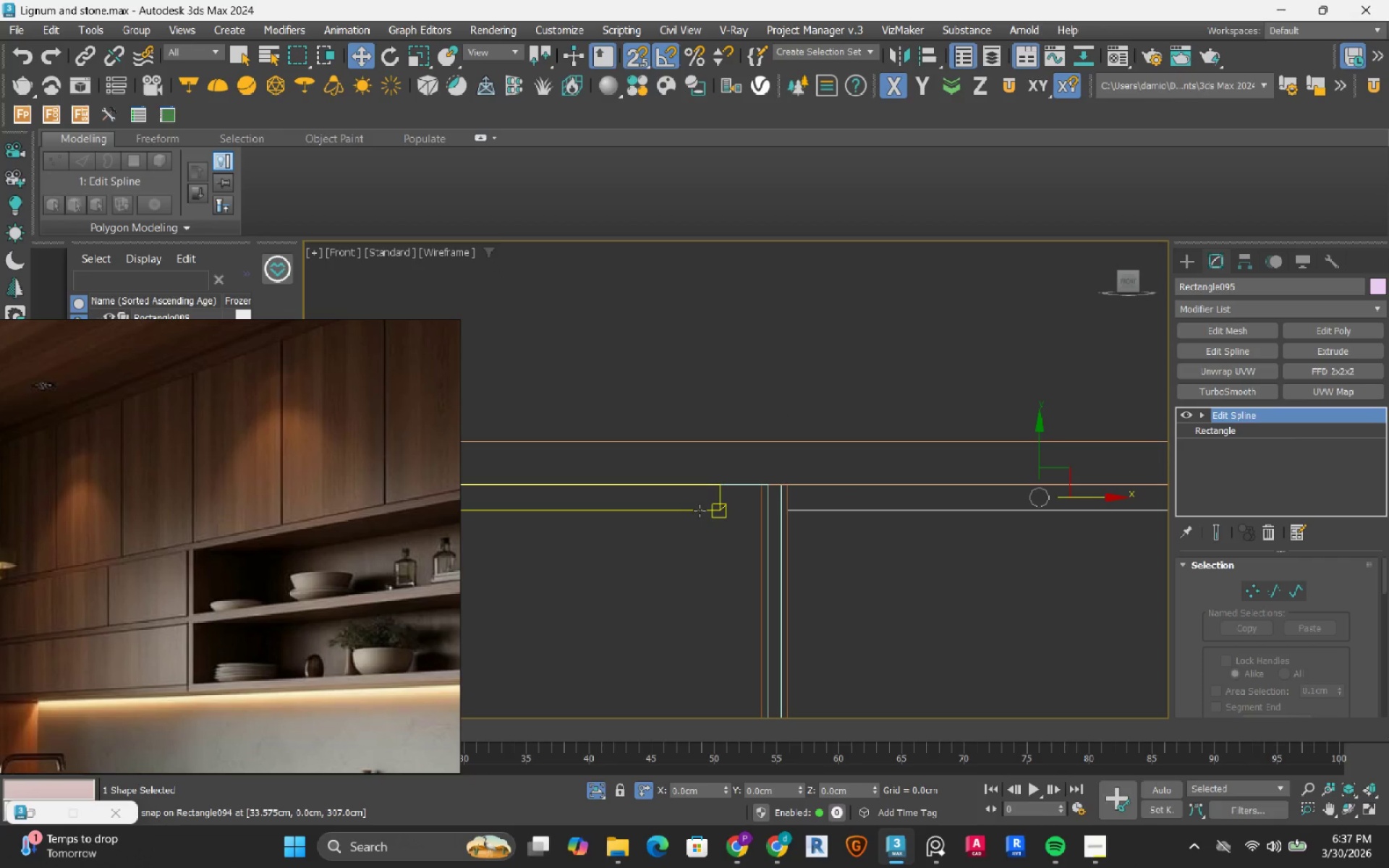 
scroll: coordinate [818, 466], scroll_direction: down, amount: 2.0
 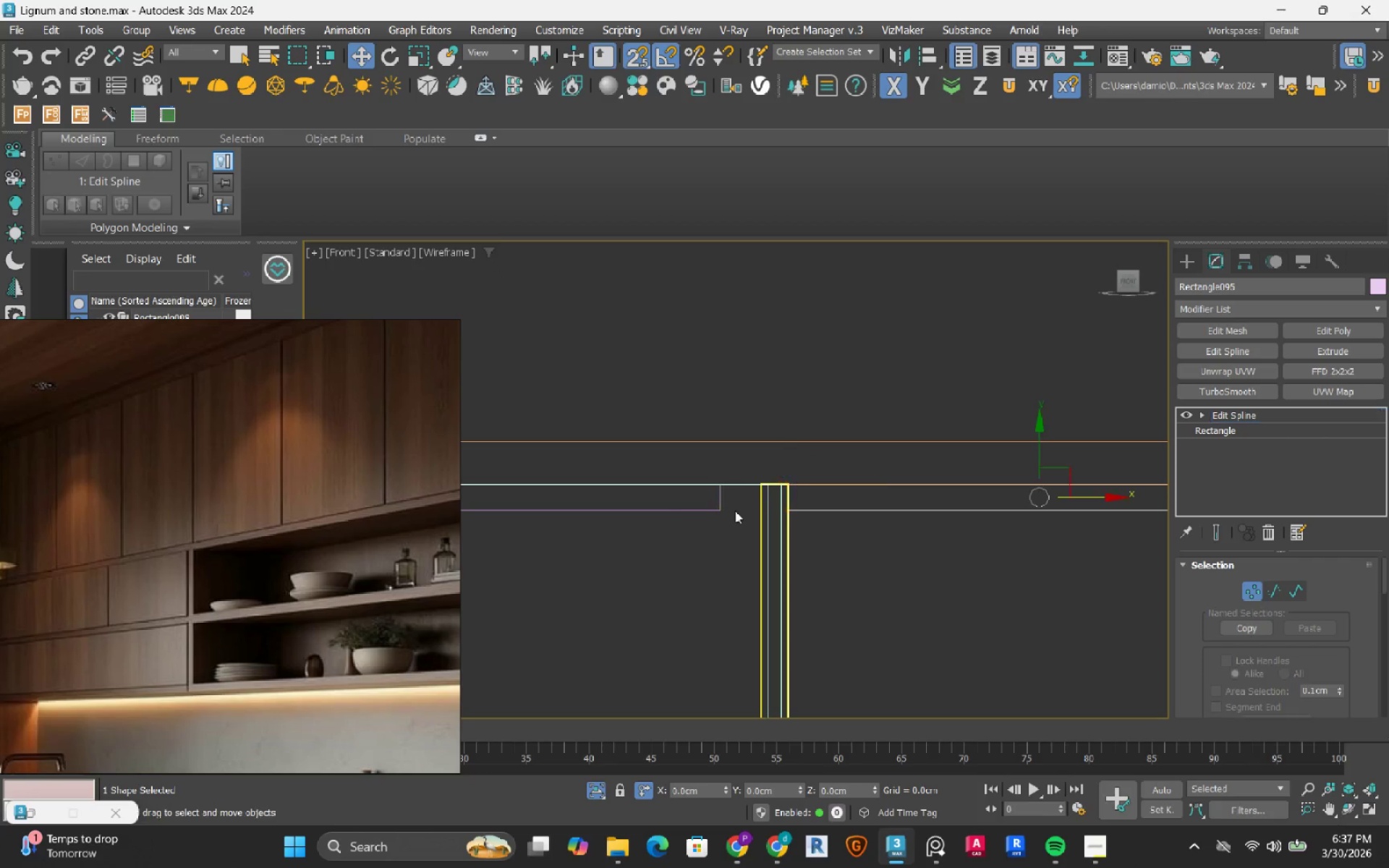 
left_click([700, 511])
 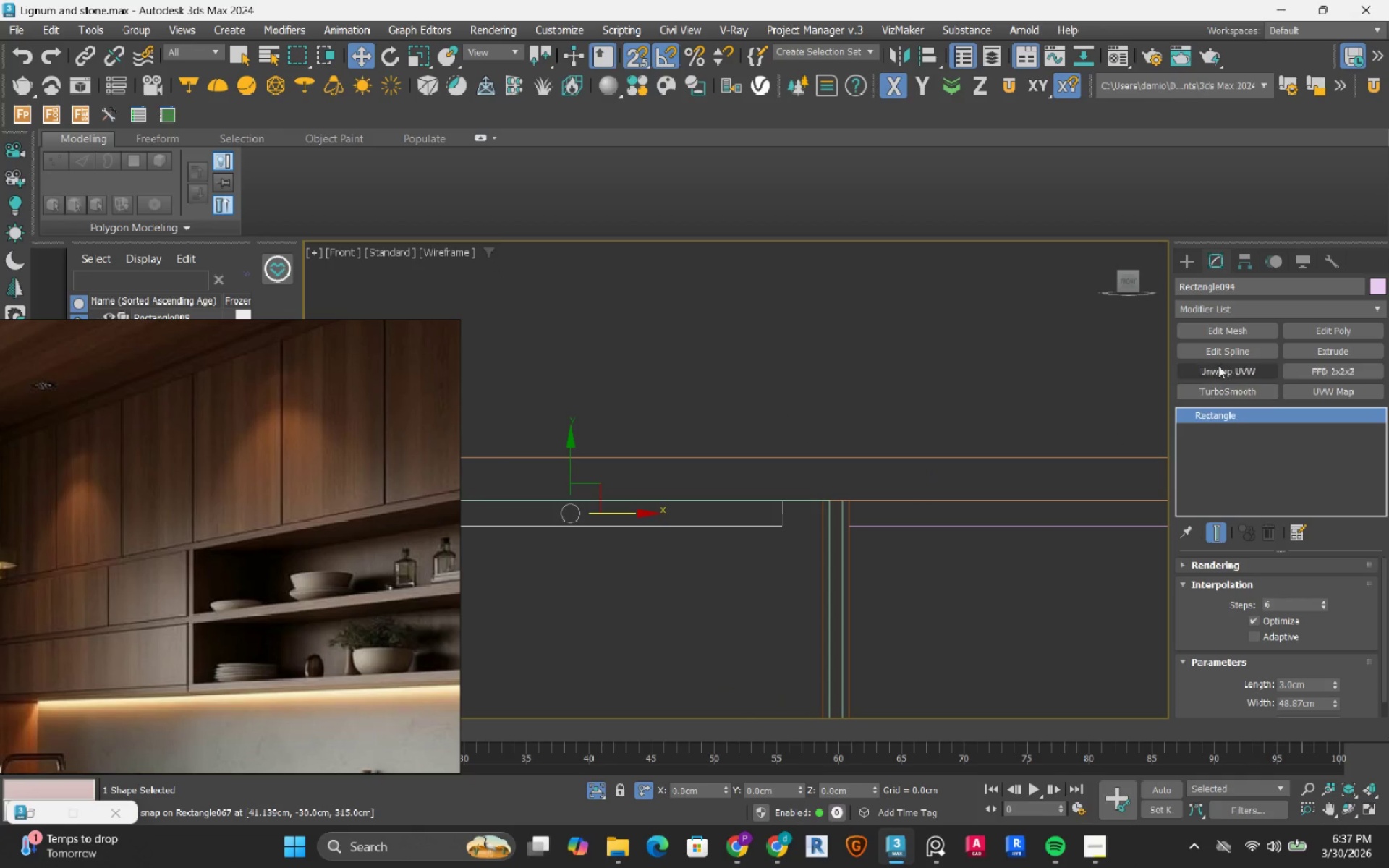 
left_click([1227, 348])
 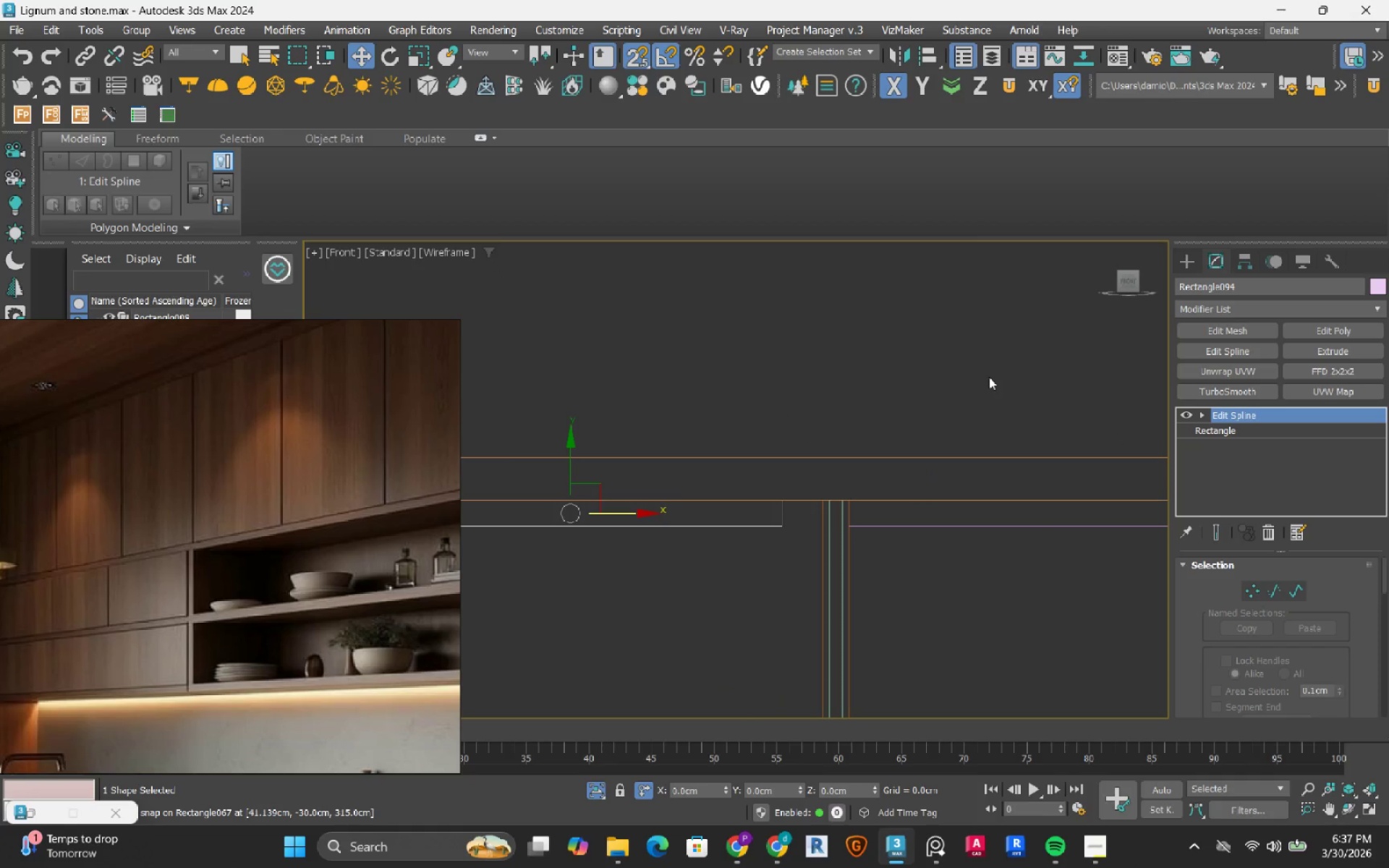 
key(1)
 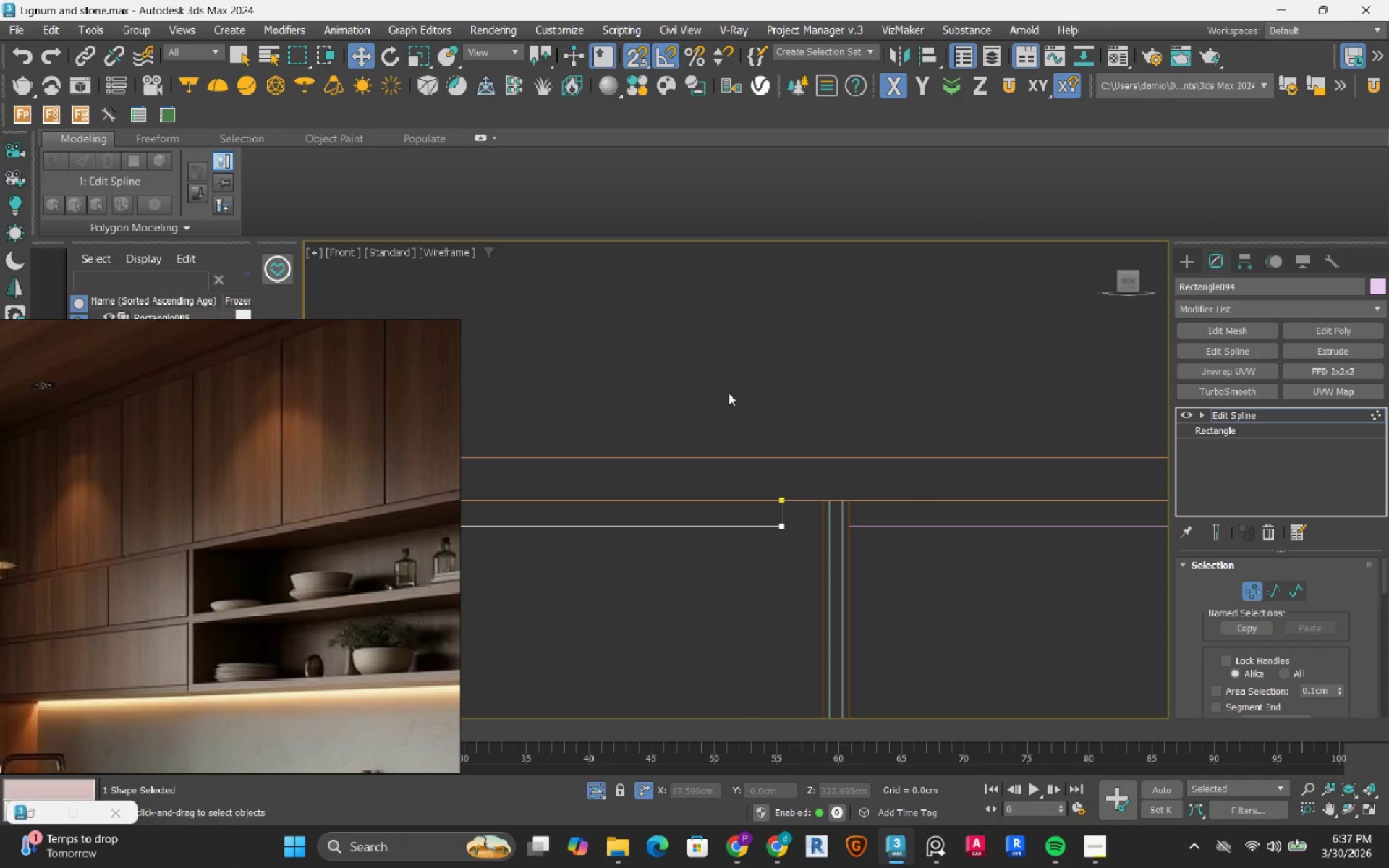 
left_click_drag(start_coordinate=[726, 404], to_coordinate=[819, 571])
 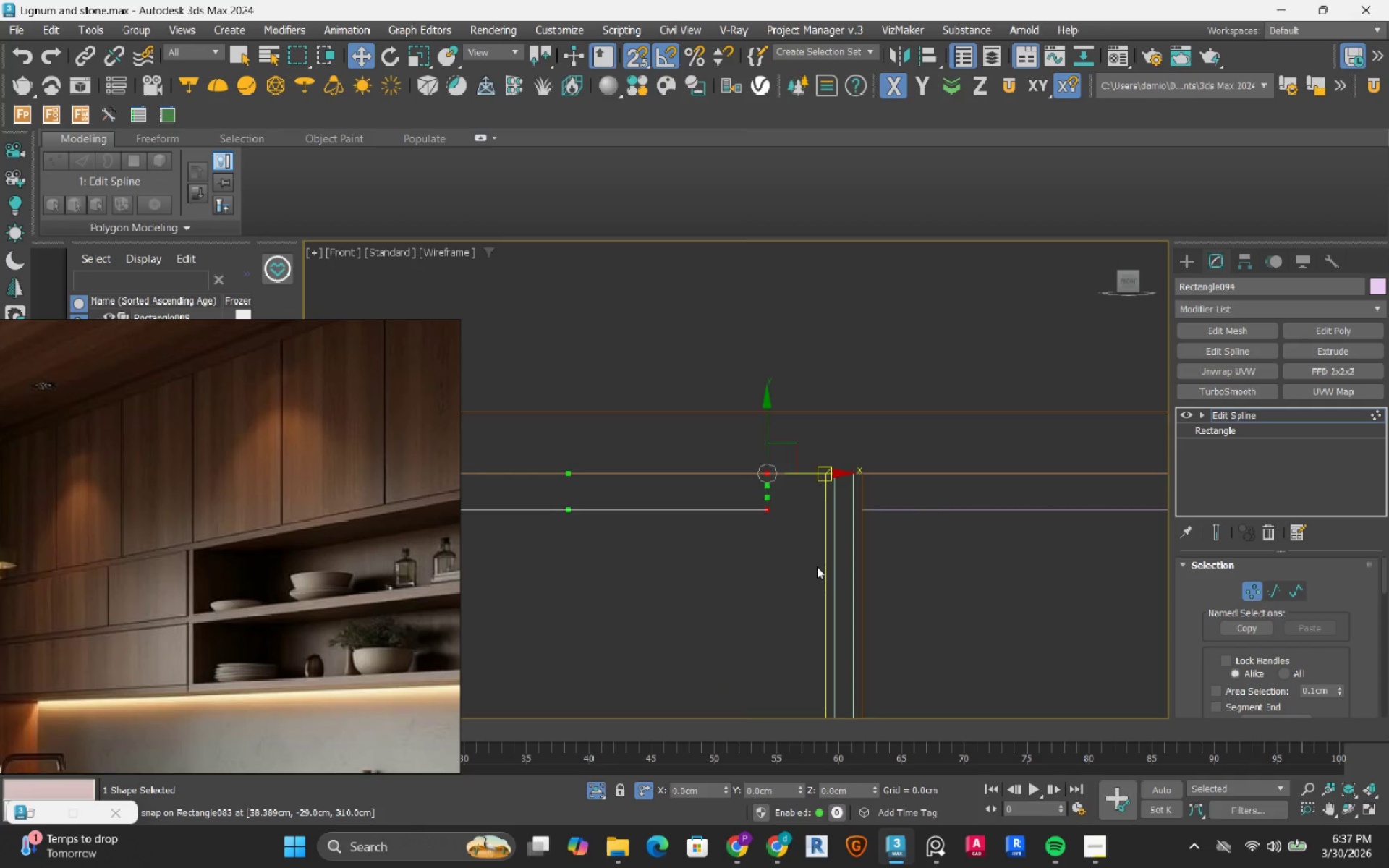 
scroll: coordinate [817, 566], scroll_direction: up, amount: 2.0
 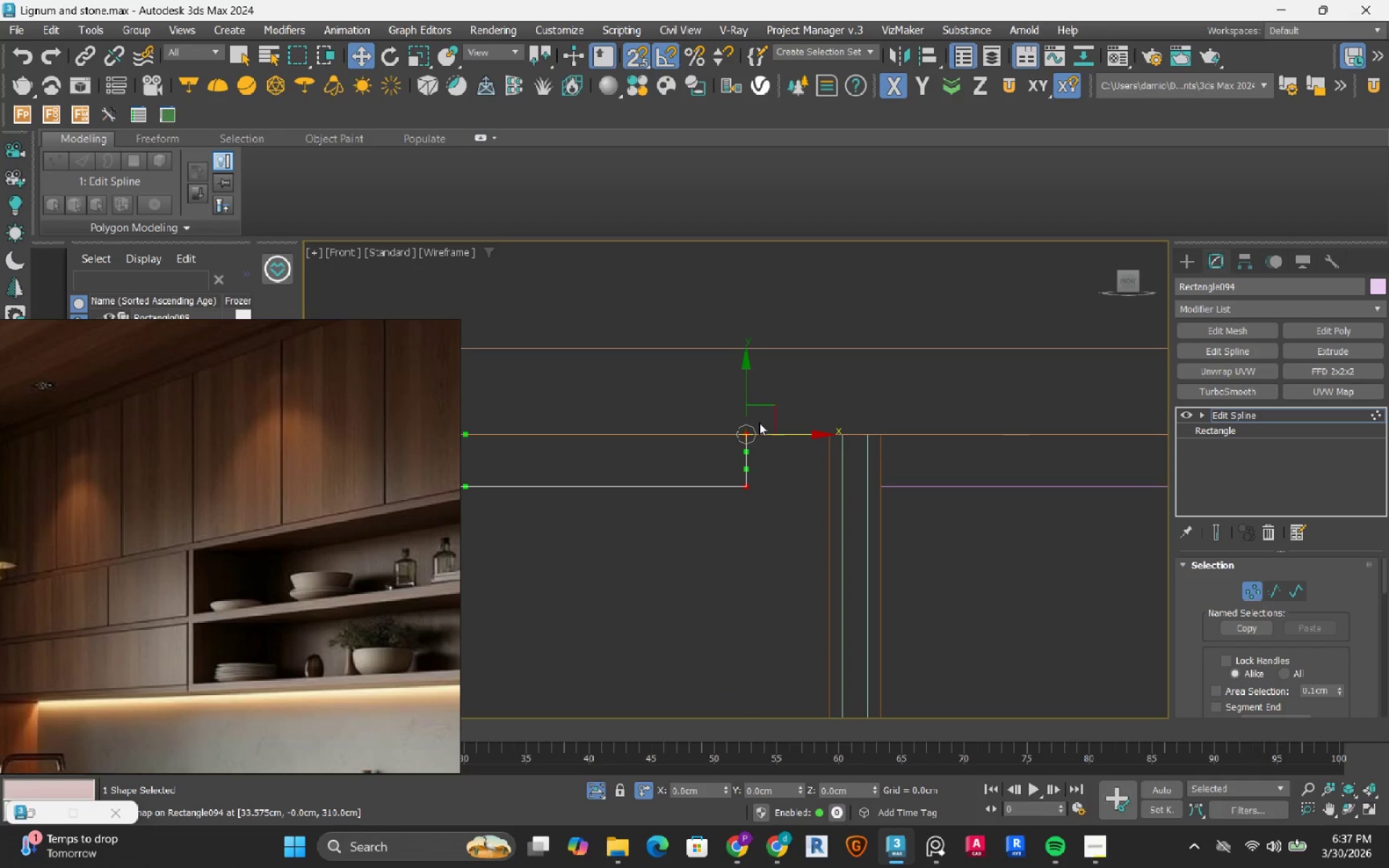 
key(Control+ControlLeft)
 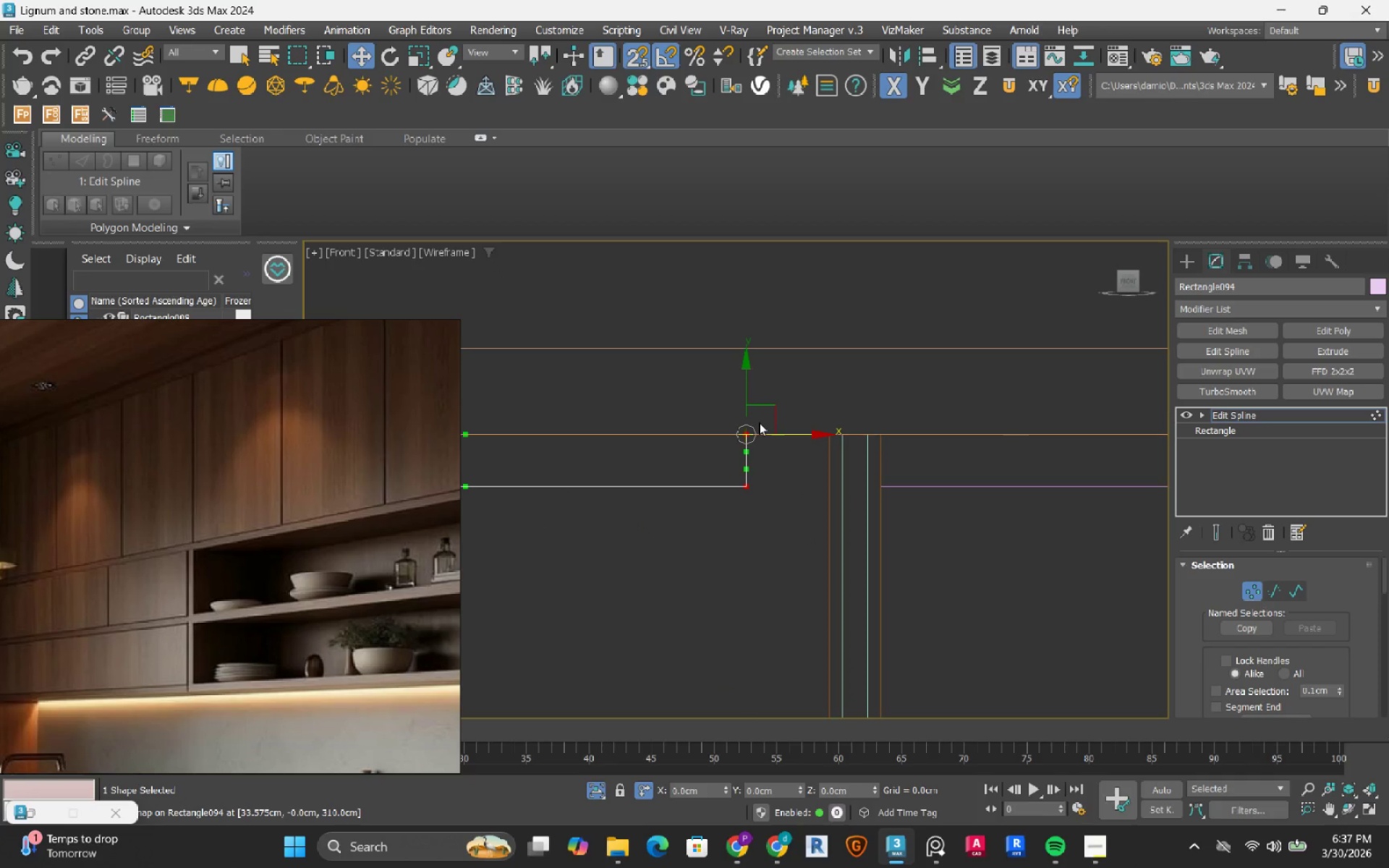 
key(Control+ControlLeft)
 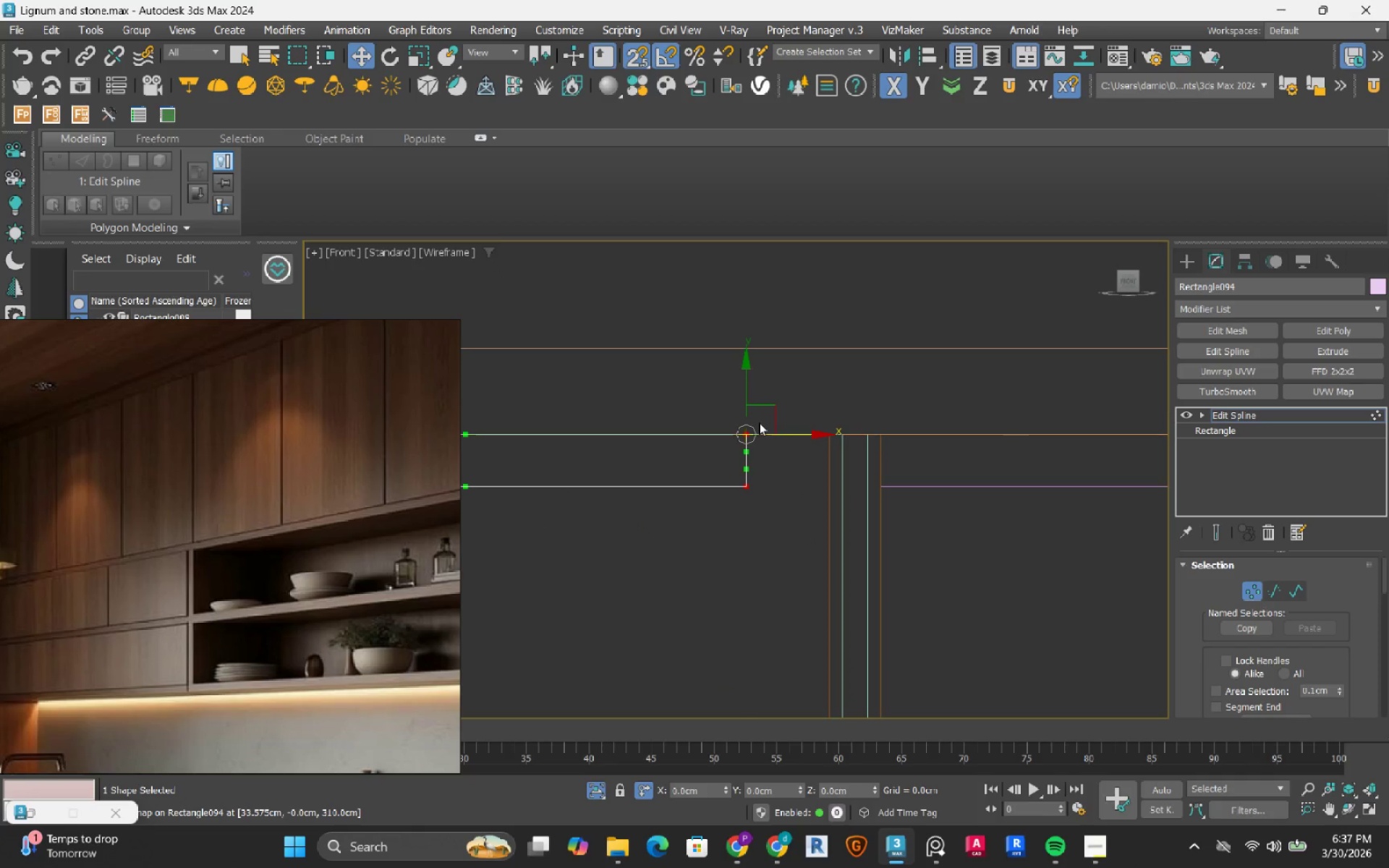 
key(Control+A)
 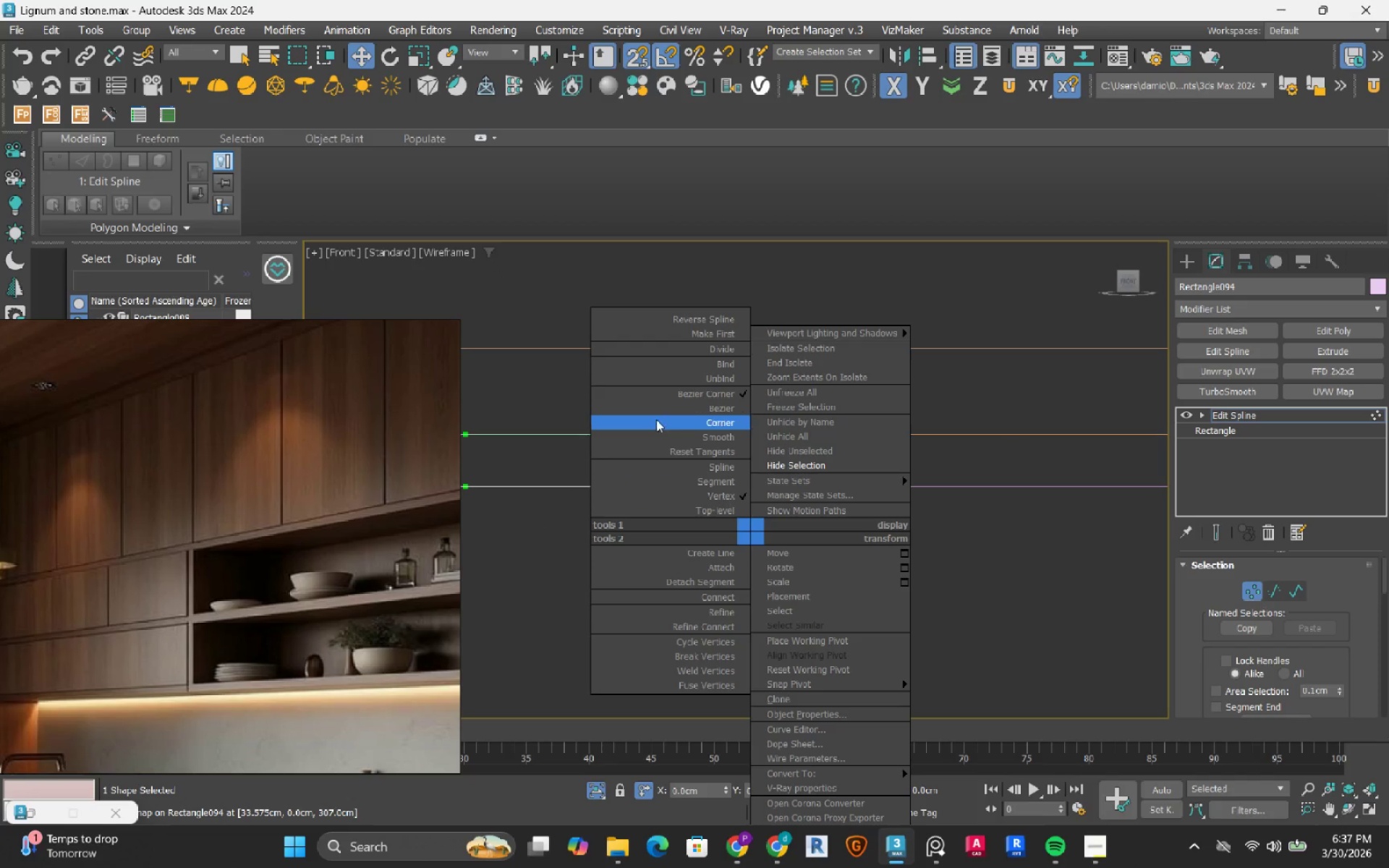 
left_click_drag(start_coordinate=[655, 424], to_coordinate=[655, 435])
 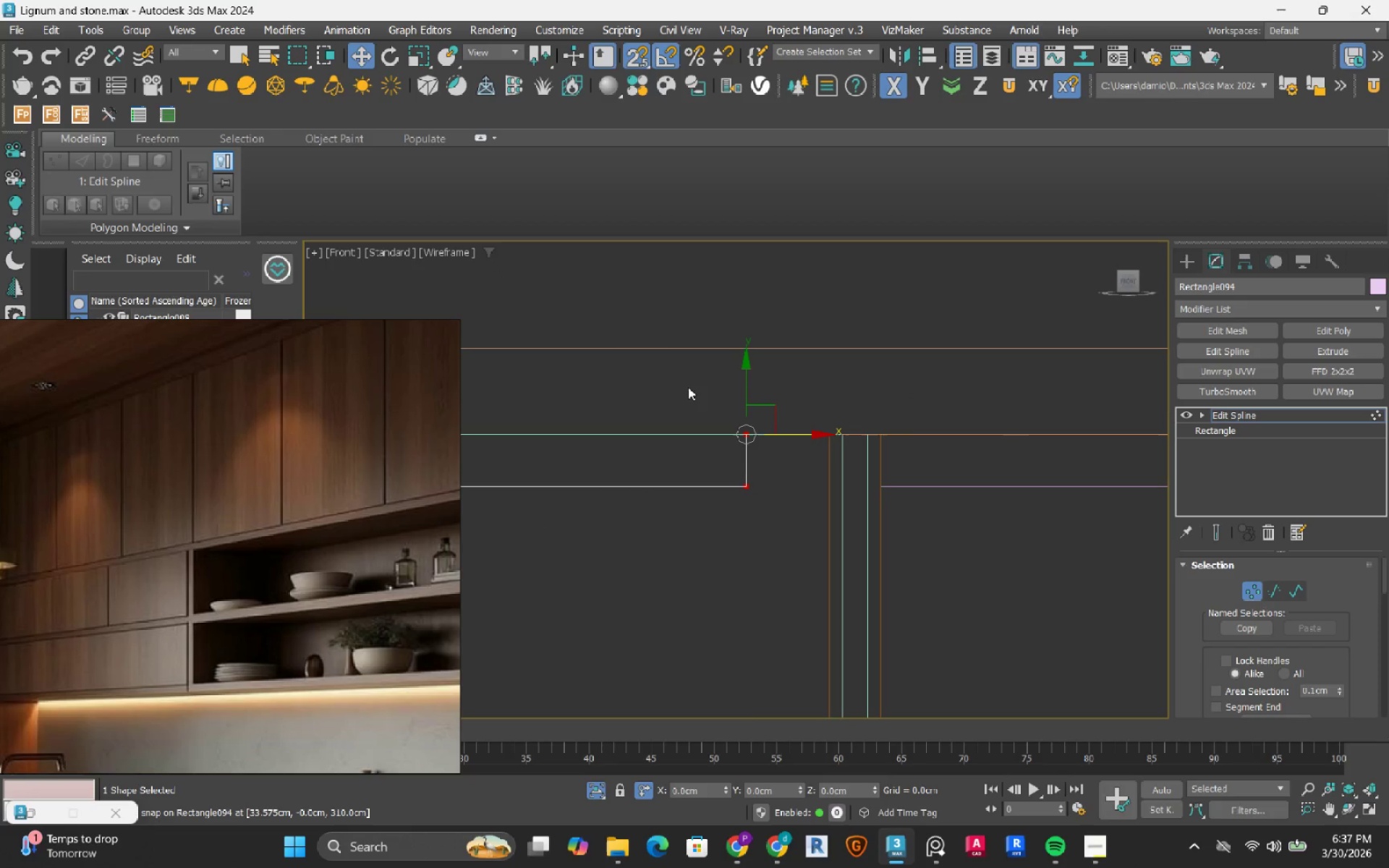 
left_click_drag(start_coordinate=[688, 387], to_coordinate=[789, 509])
 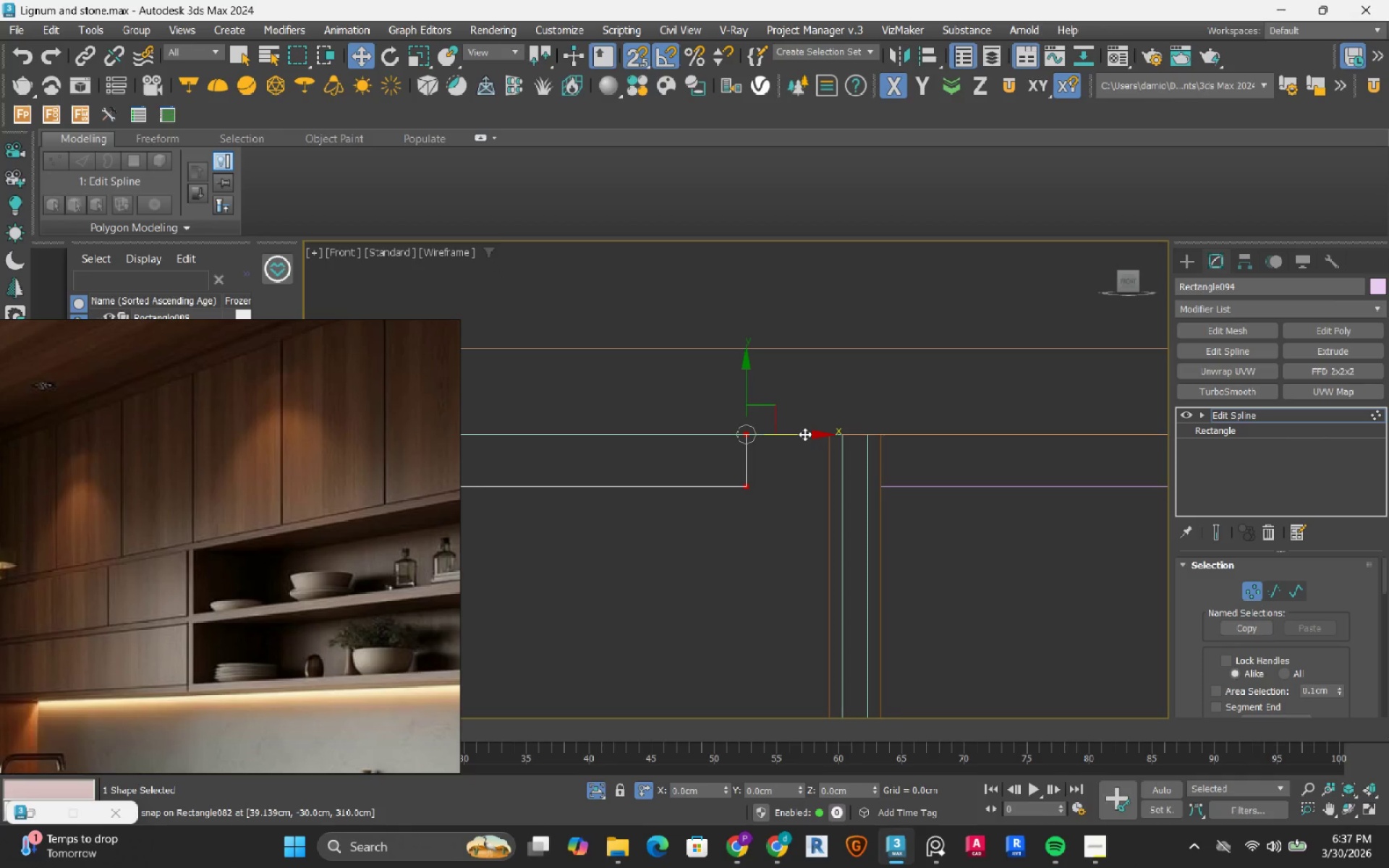 
left_click_drag(start_coordinate=[804, 434], to_coordinate=[824, 431])
 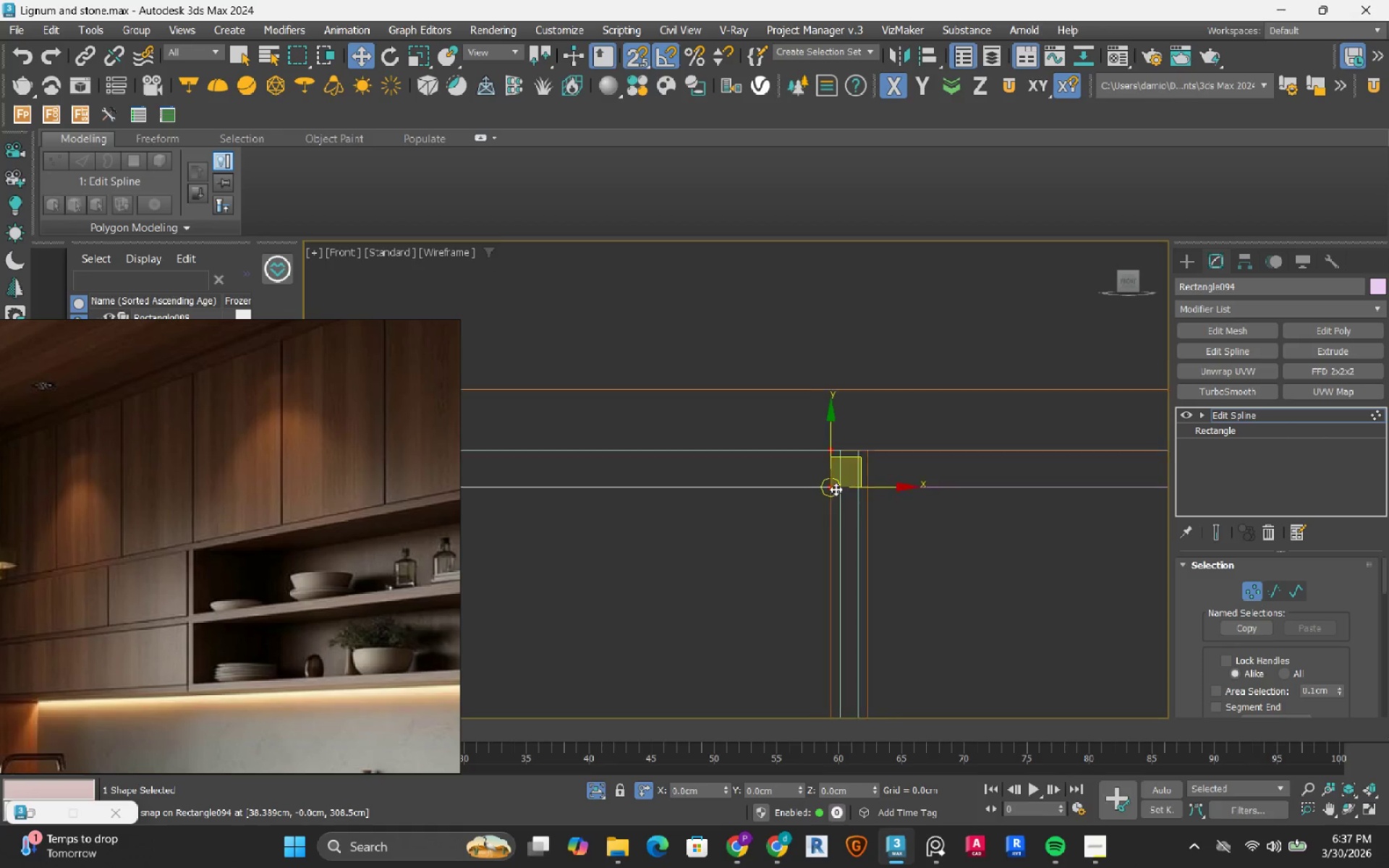 
scroll: coordinate [836, 489], scroll_direction: down, amount: 3.0
 